 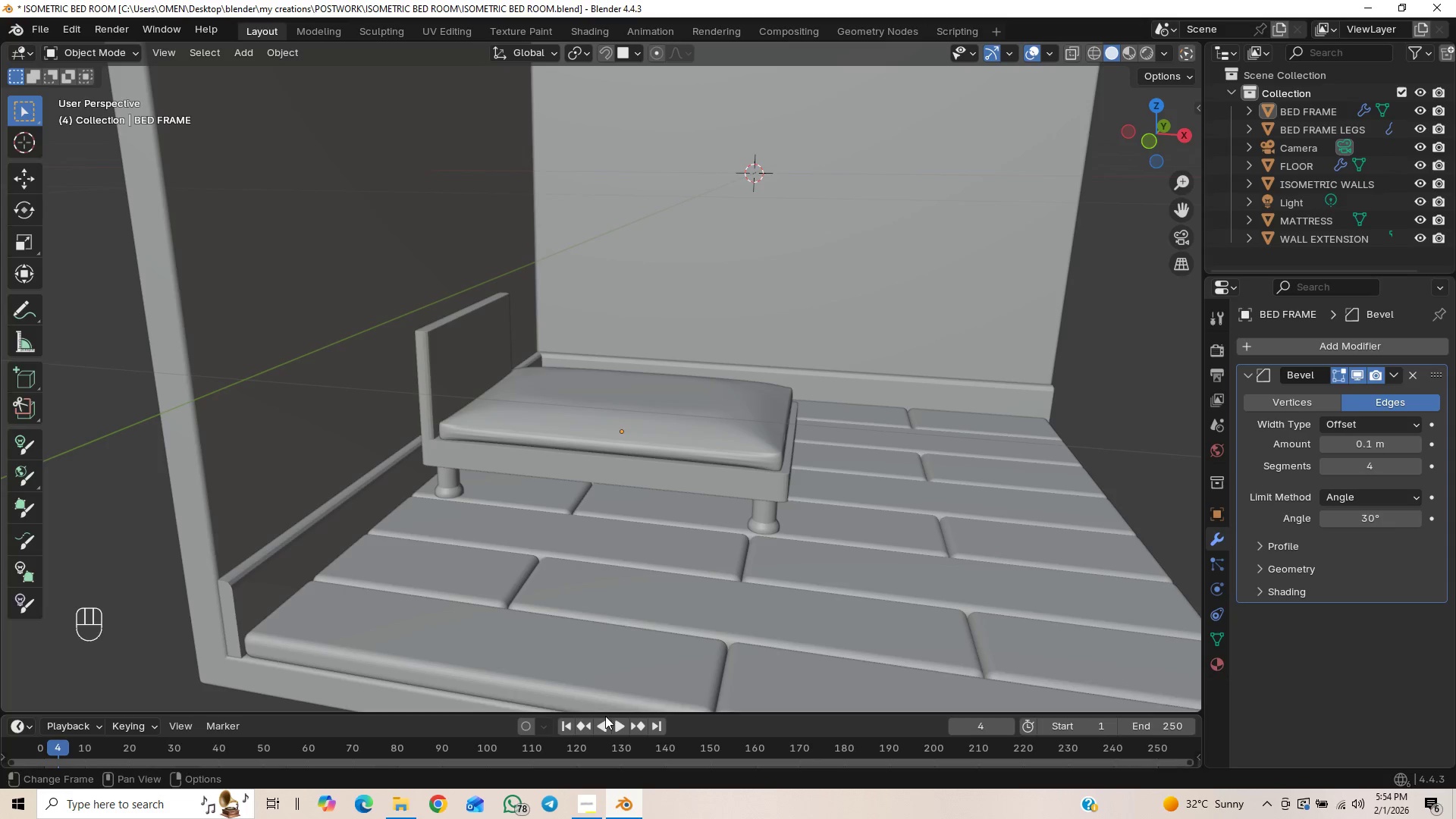 
key(Control+A)
 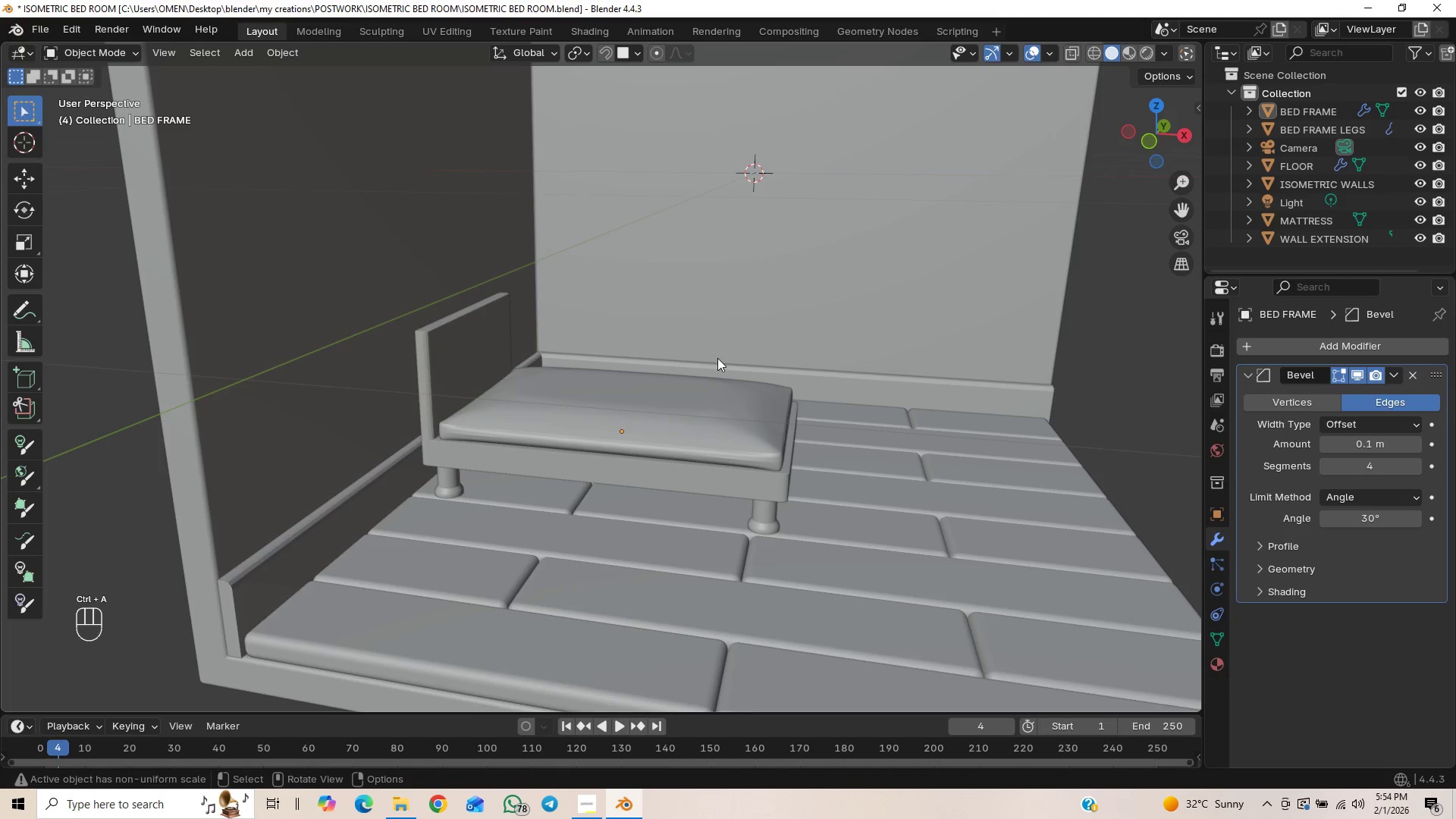 
key(Shift+A)
 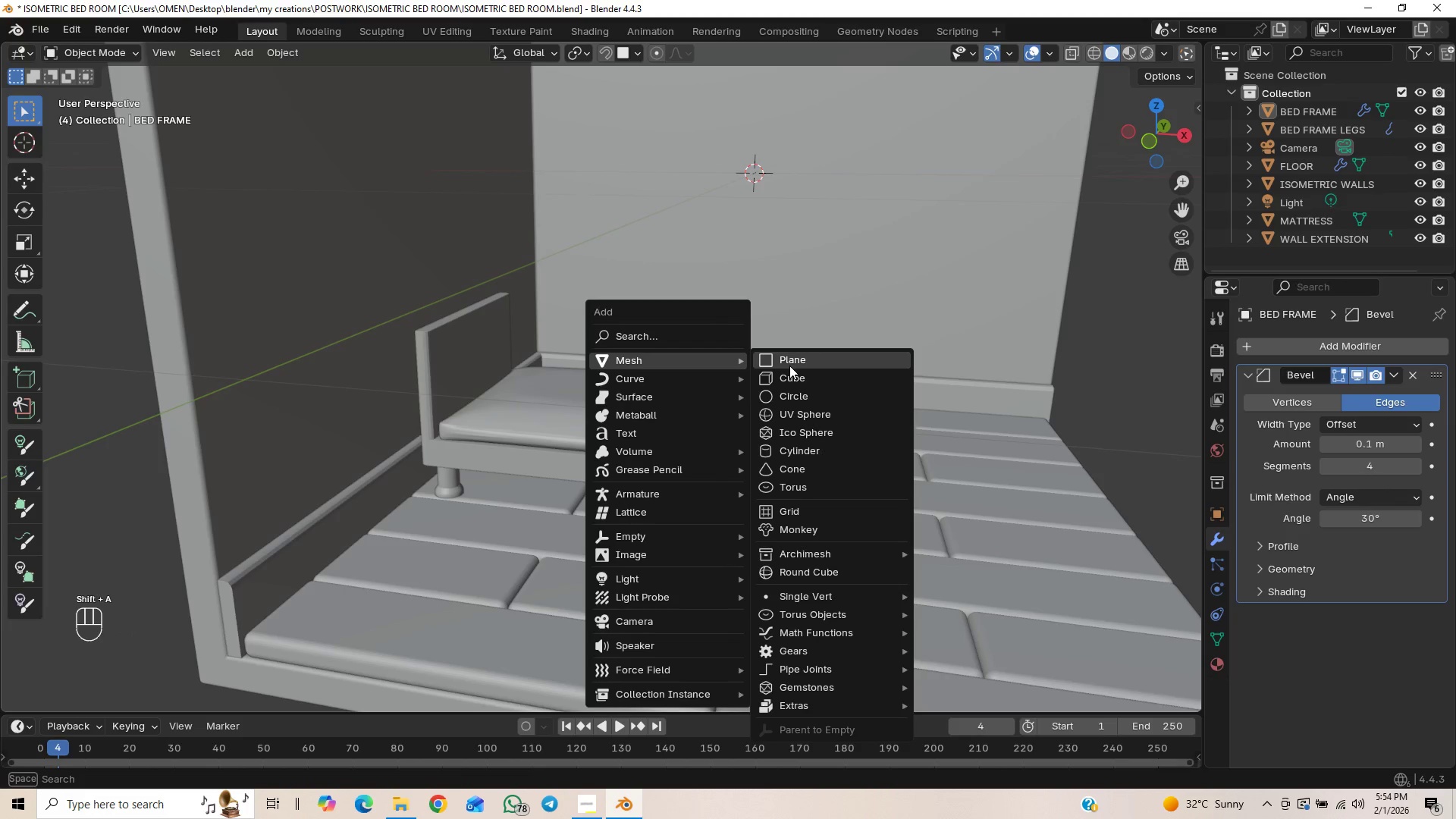 
left_click([789, 366])
 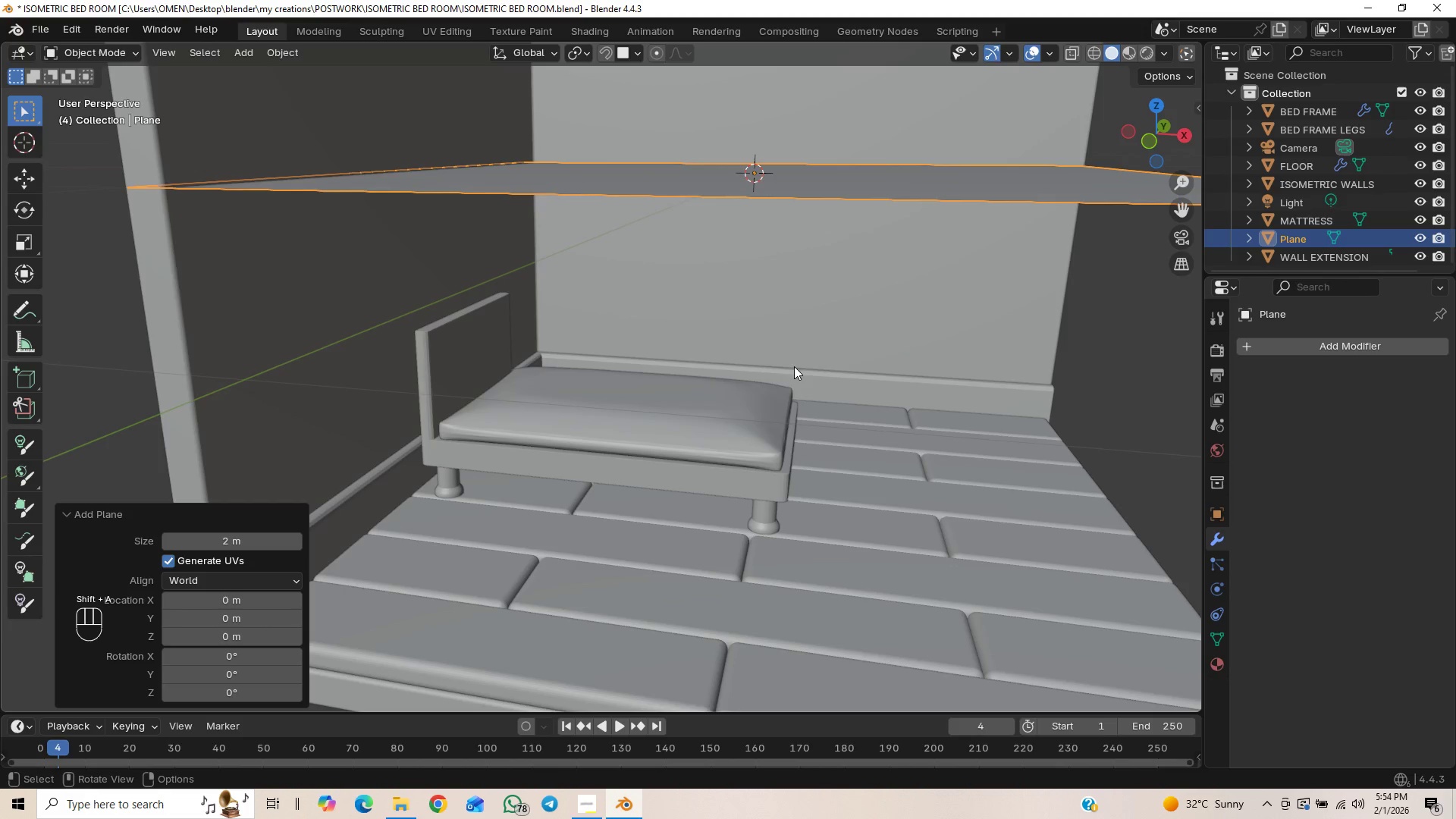 
scroll: coordinate [972, 205], scroll_direction: down, amount: 3.0
 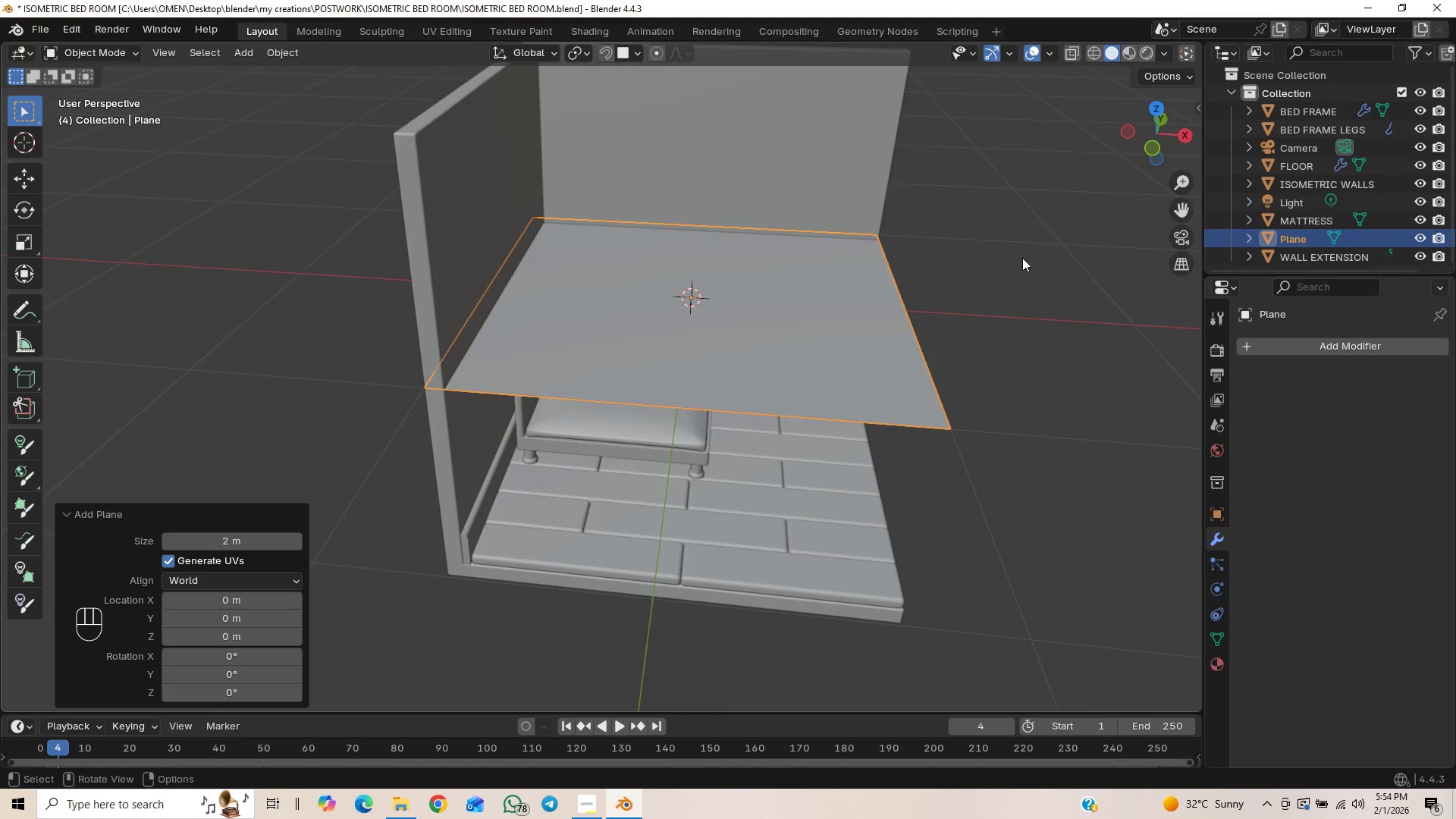 
key(E)
 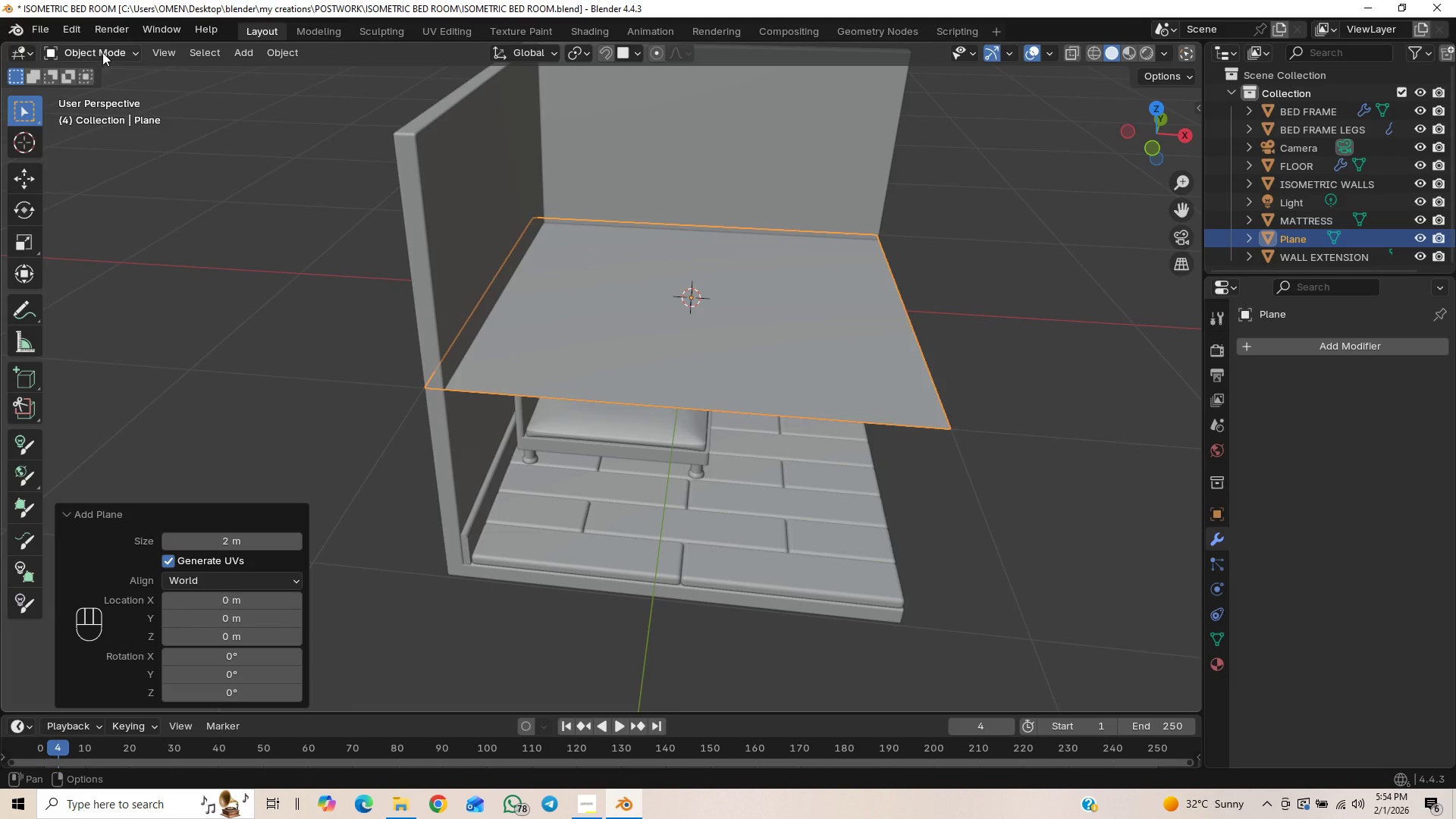 
wait(5.03)
 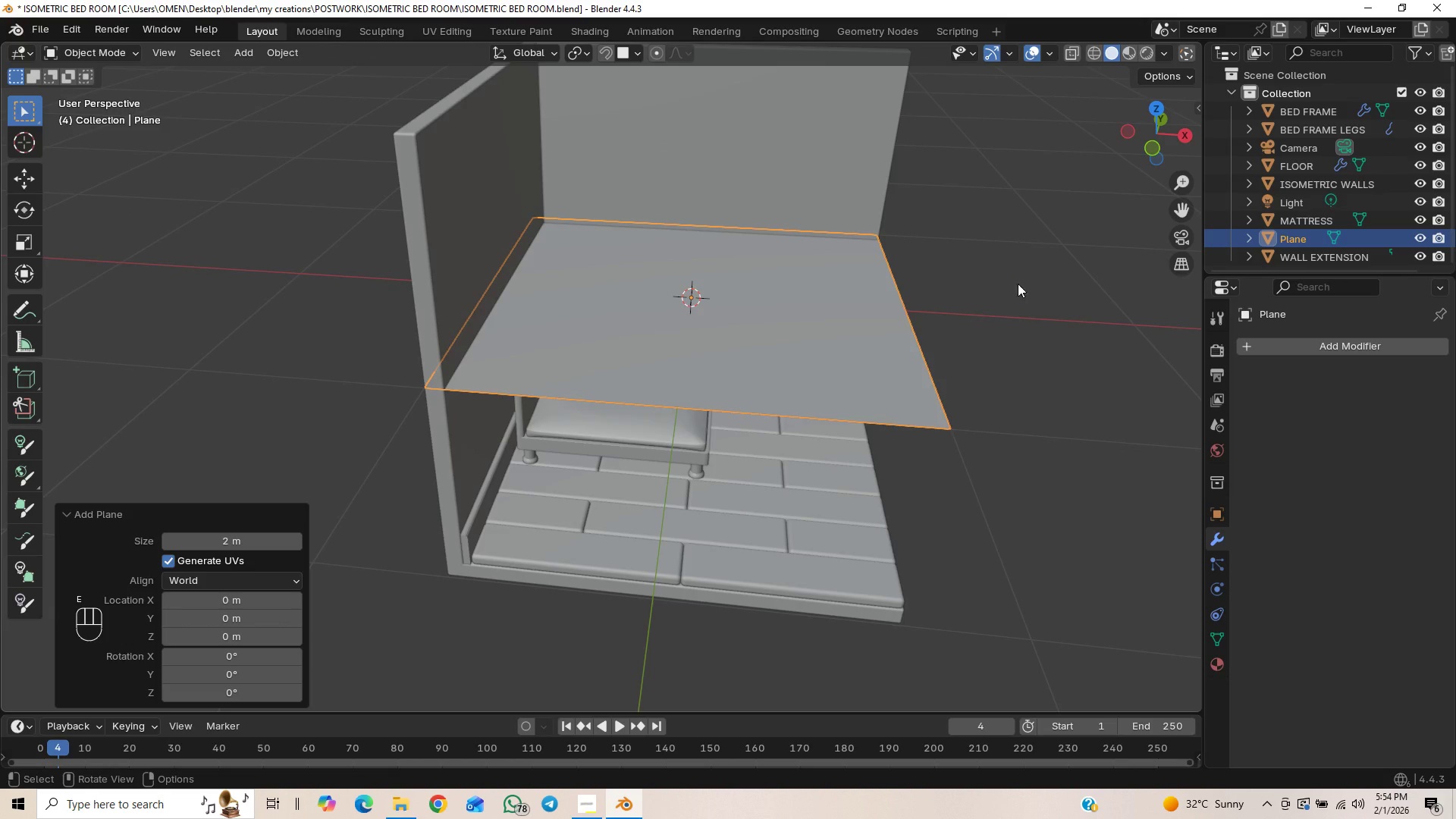 
scroll: coordinate [995, 276], scroll_direction: down, amount: 2.0
 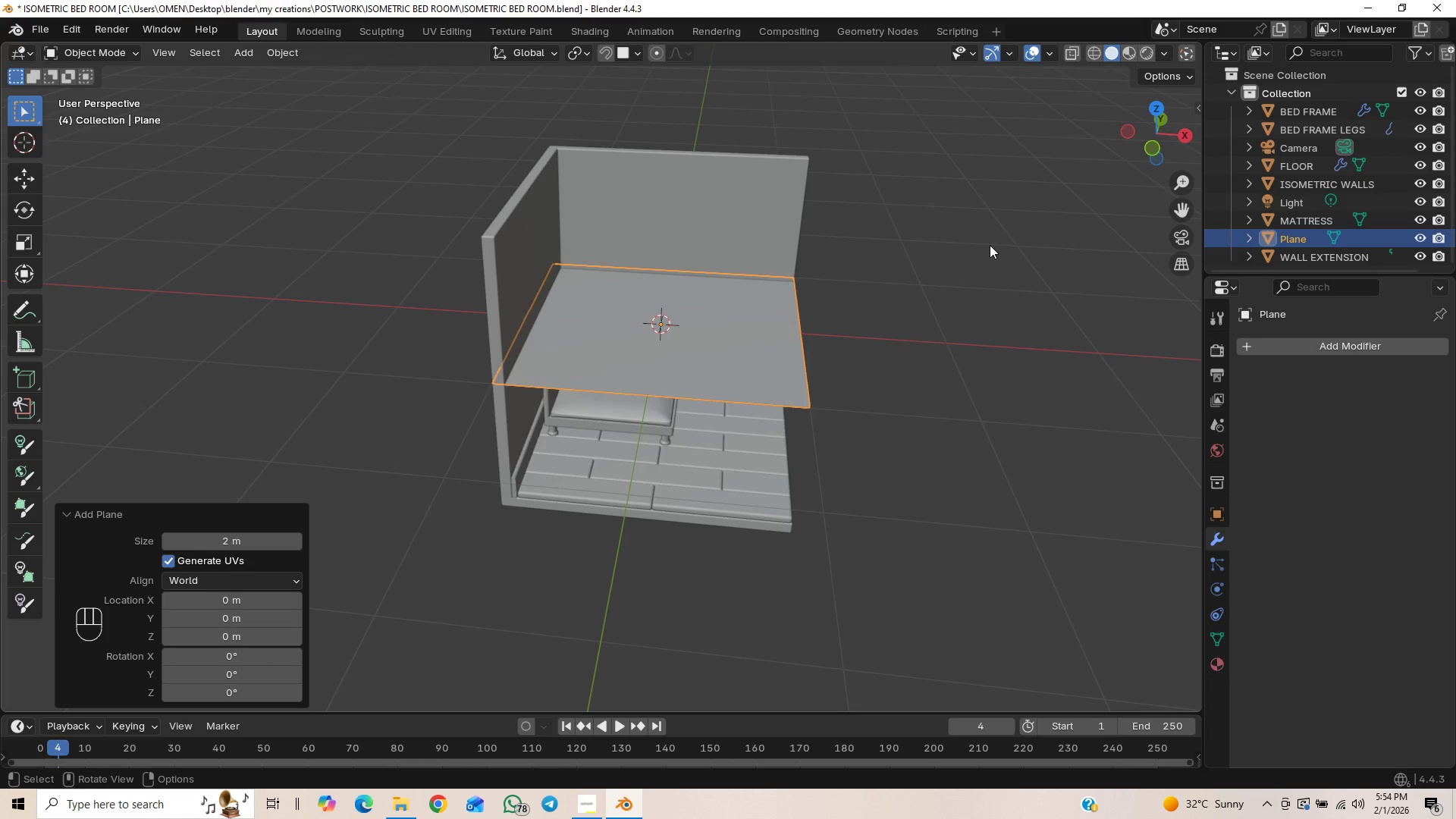 
scroll: coordinate [987, 247], scroll_direction: up, amount: 1.0
 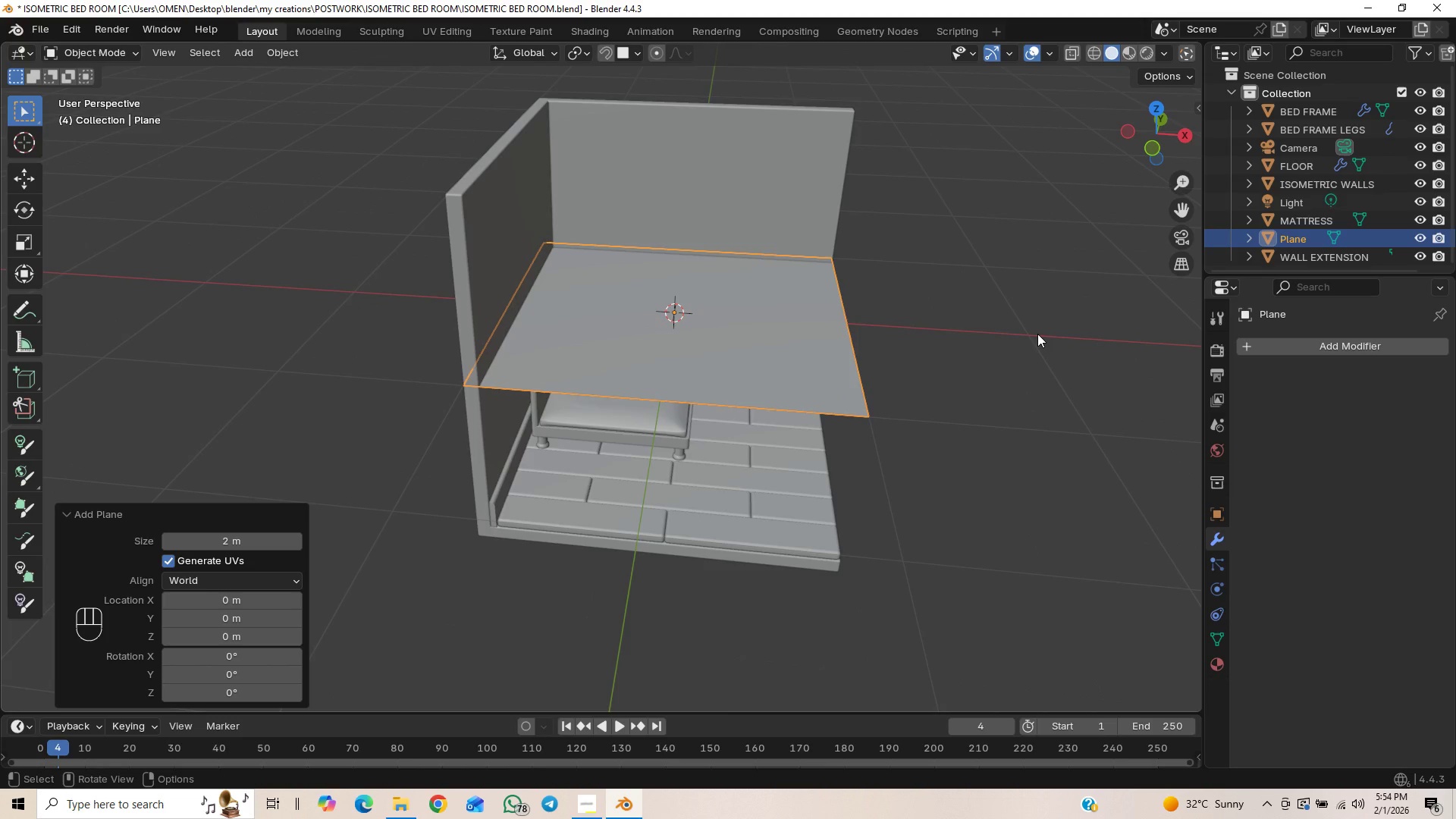 
scroll: coordinate [1031, 340], scroll_direction: none, amount: 0.0
 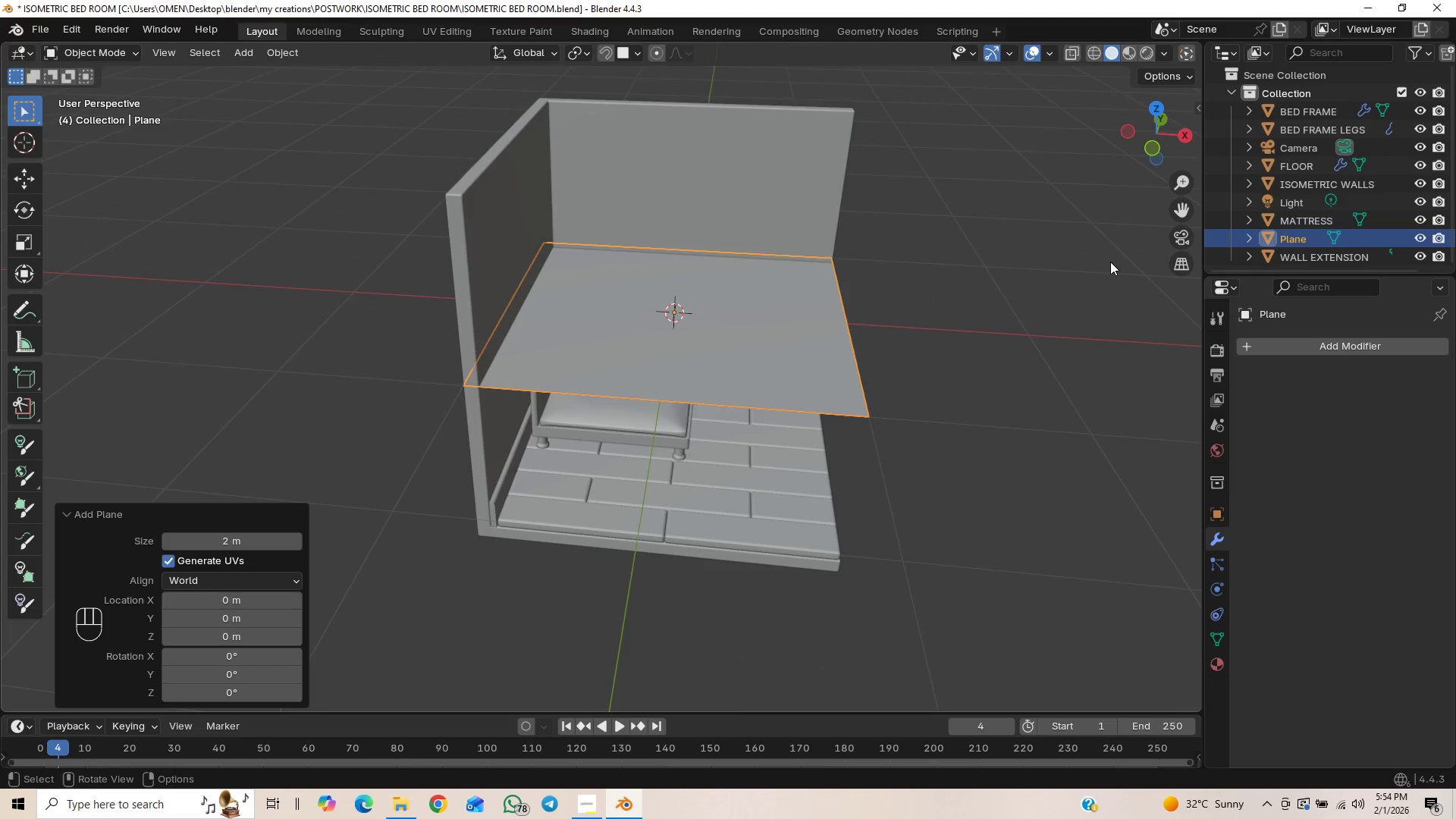 
key(S)
 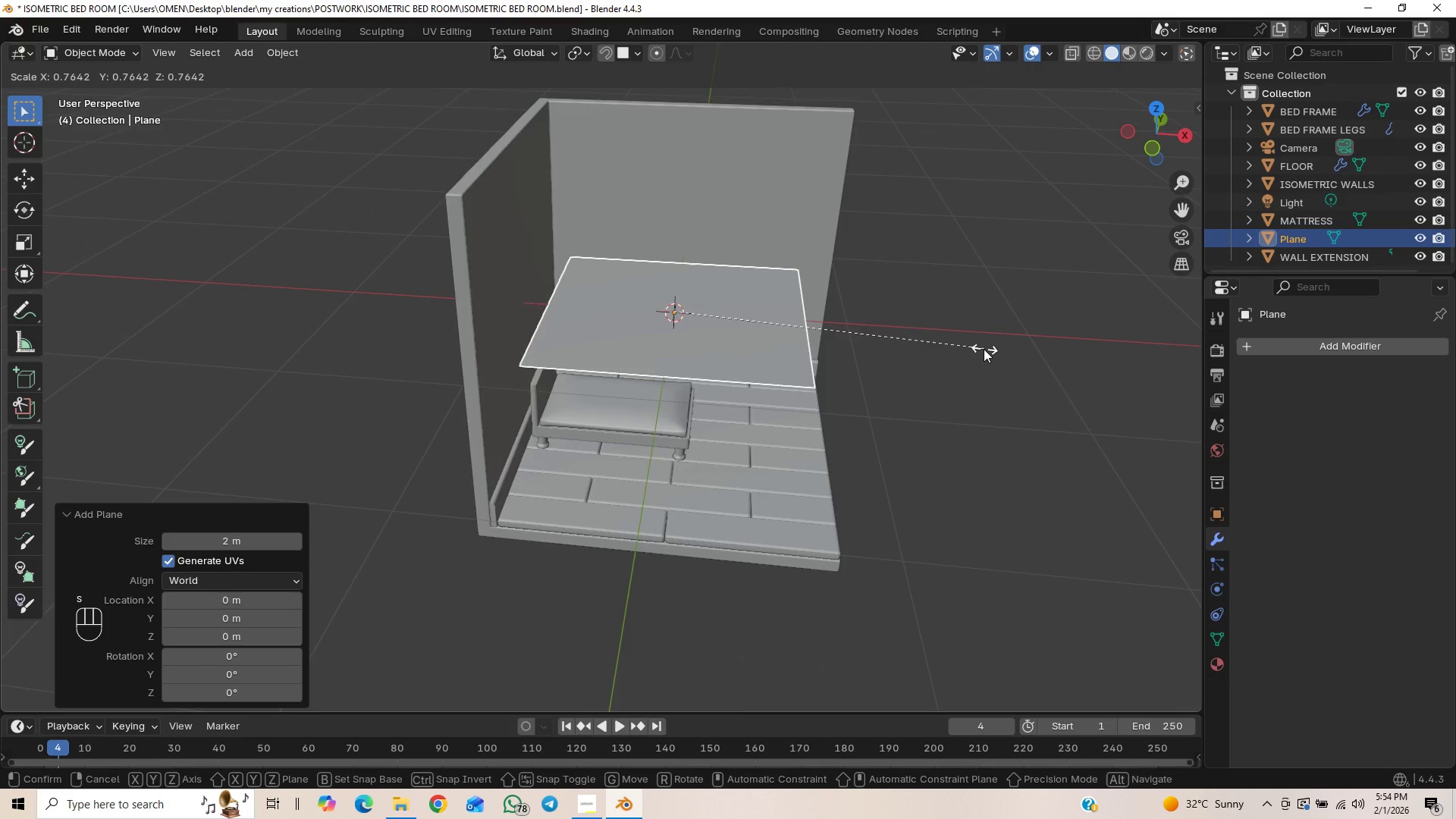 
left_click([972, 351])
 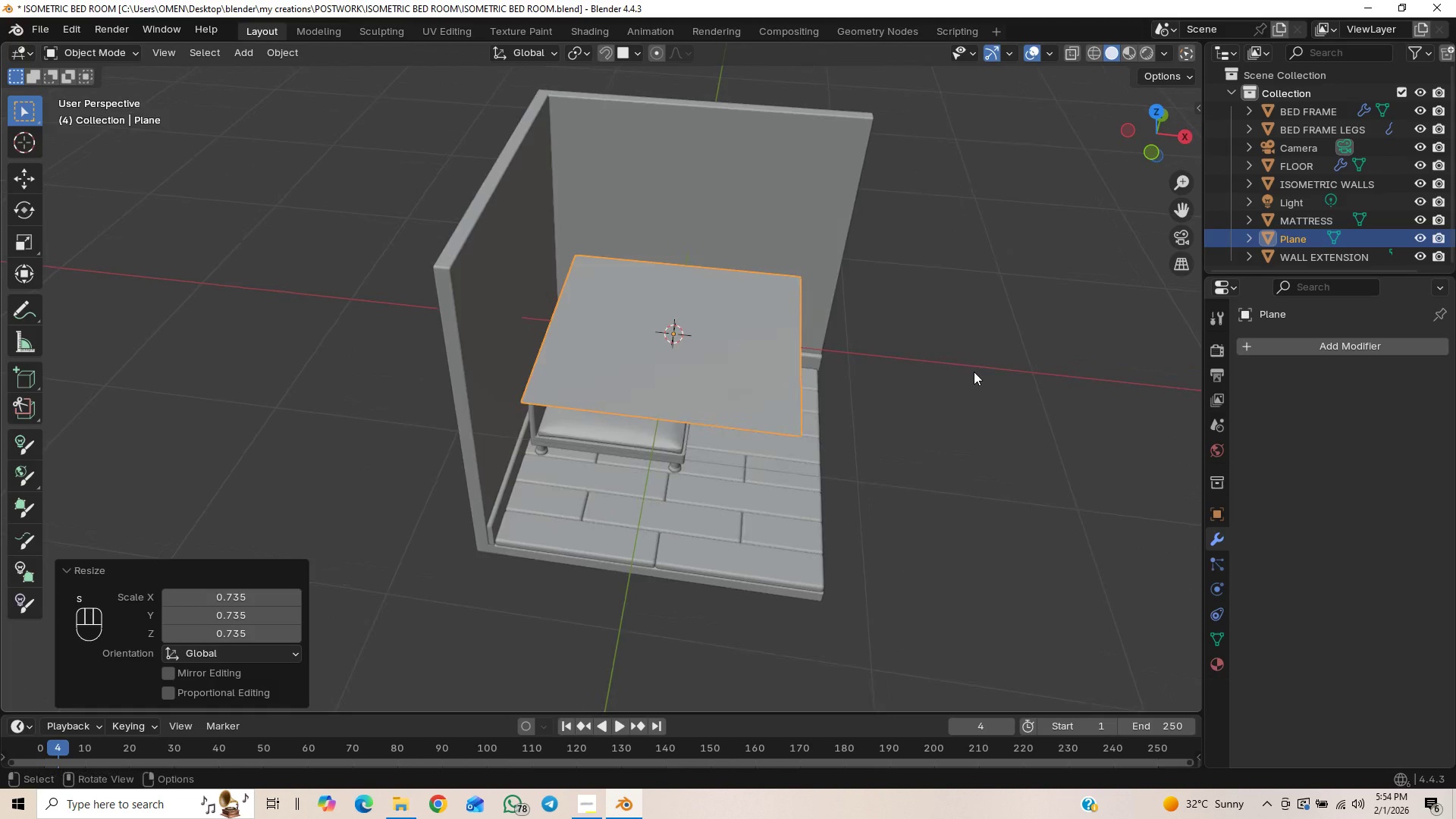 
scroll: coordinate [999, 353], scroll_direction: up, amount: 2.0
 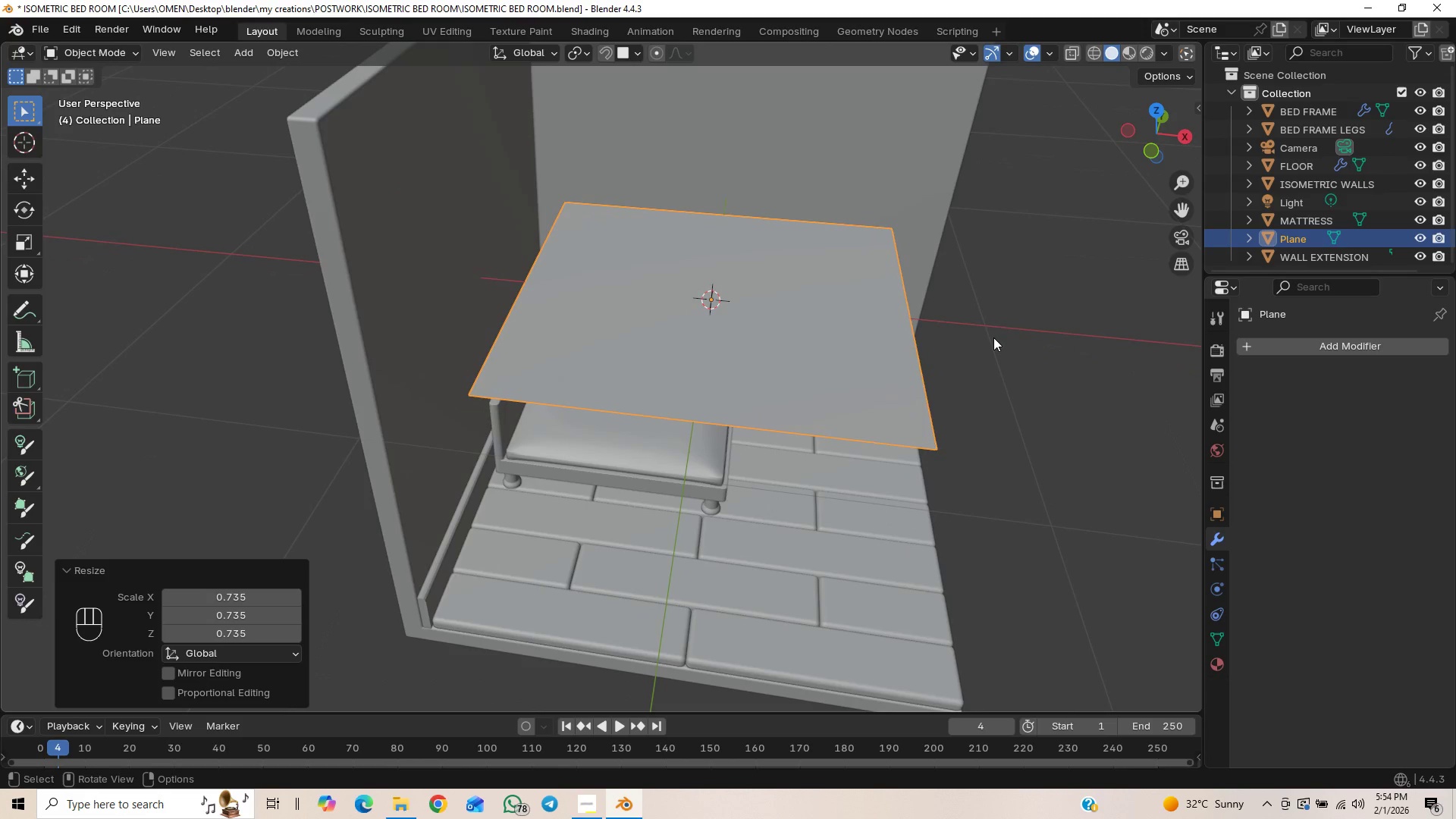 
key(E)
 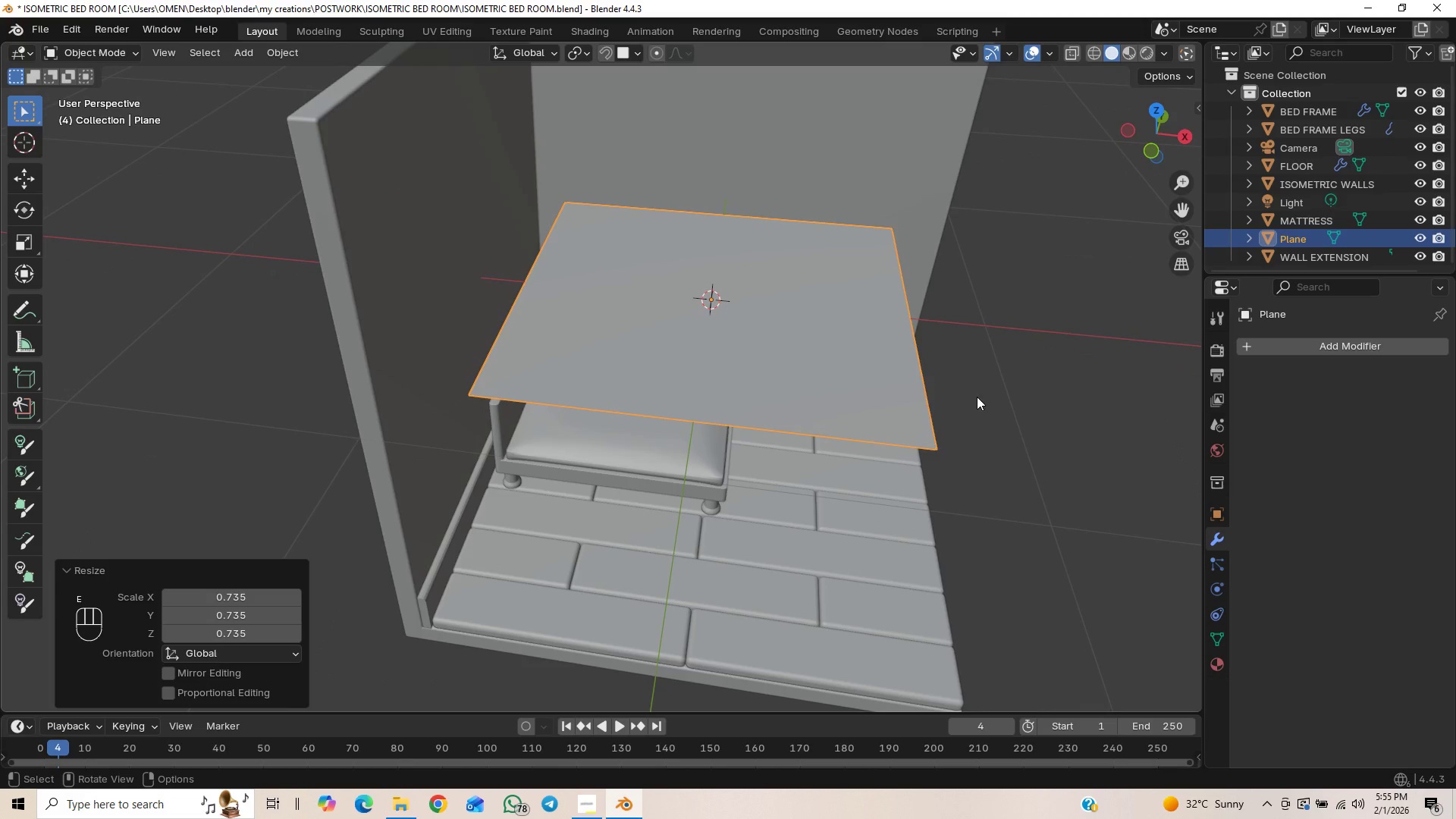 
scroll: coordinate [984, 396], scroll_direction: down, amount: 2.0
 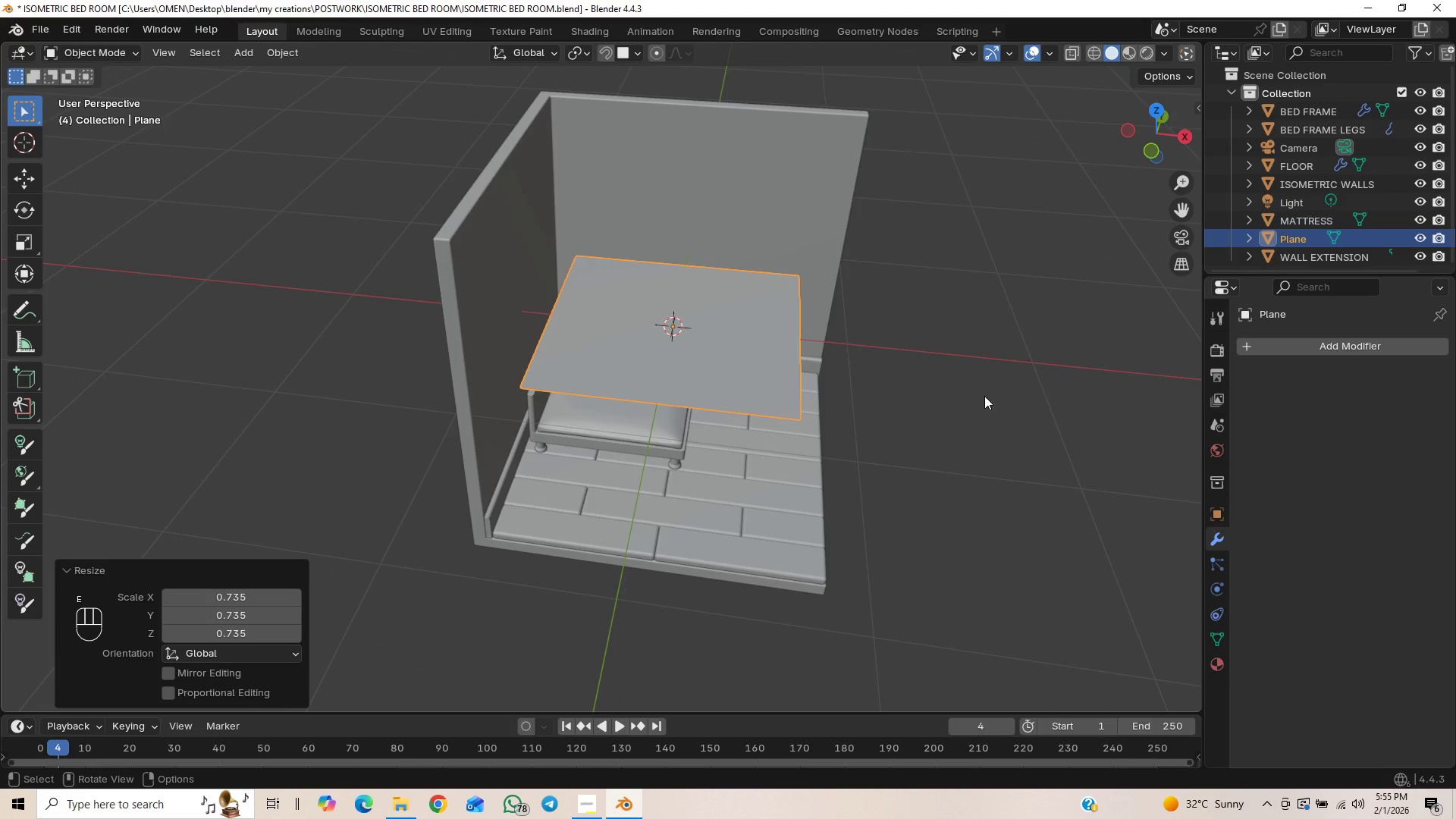 
key(Tab)
 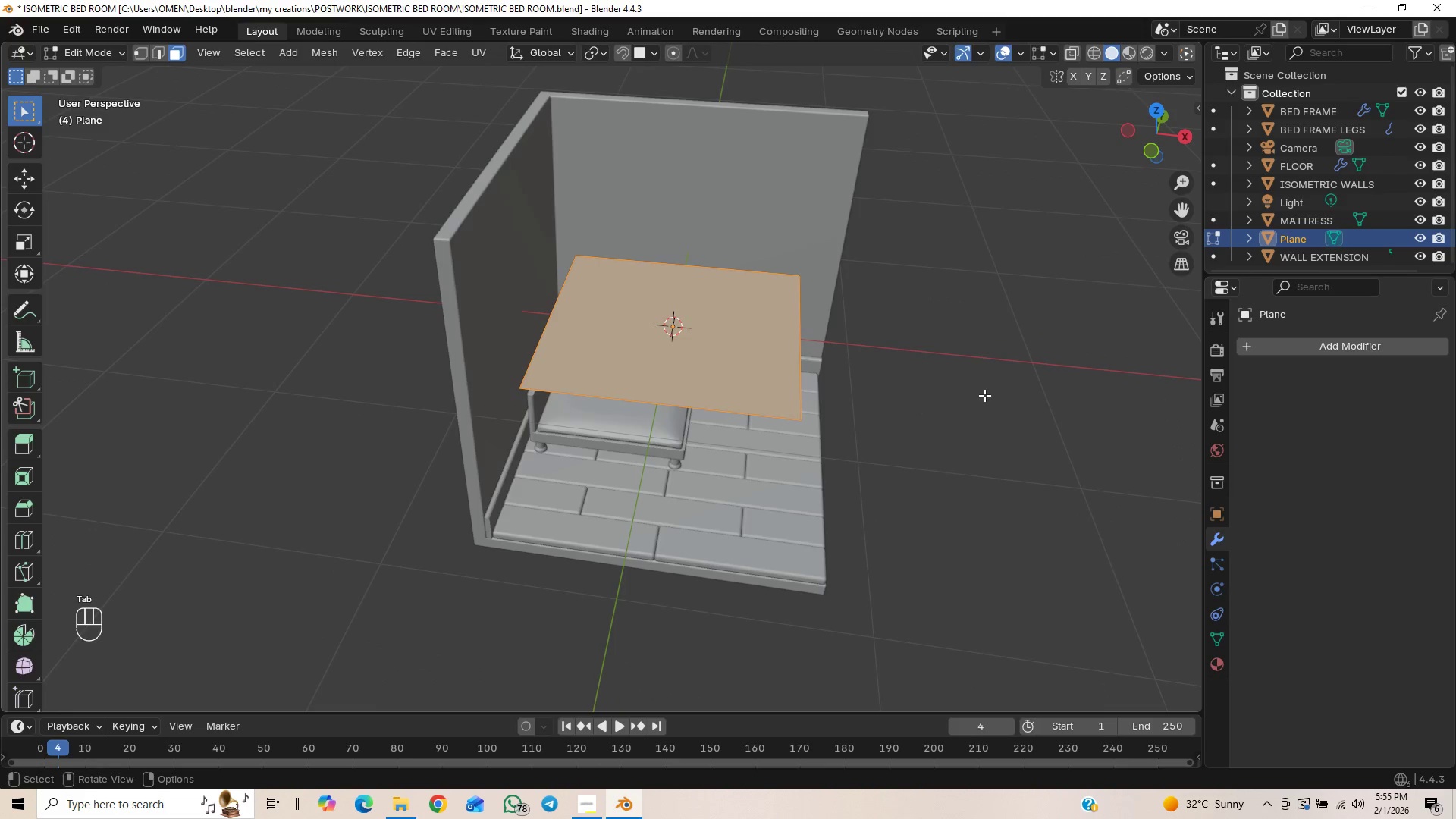 
key(E)
 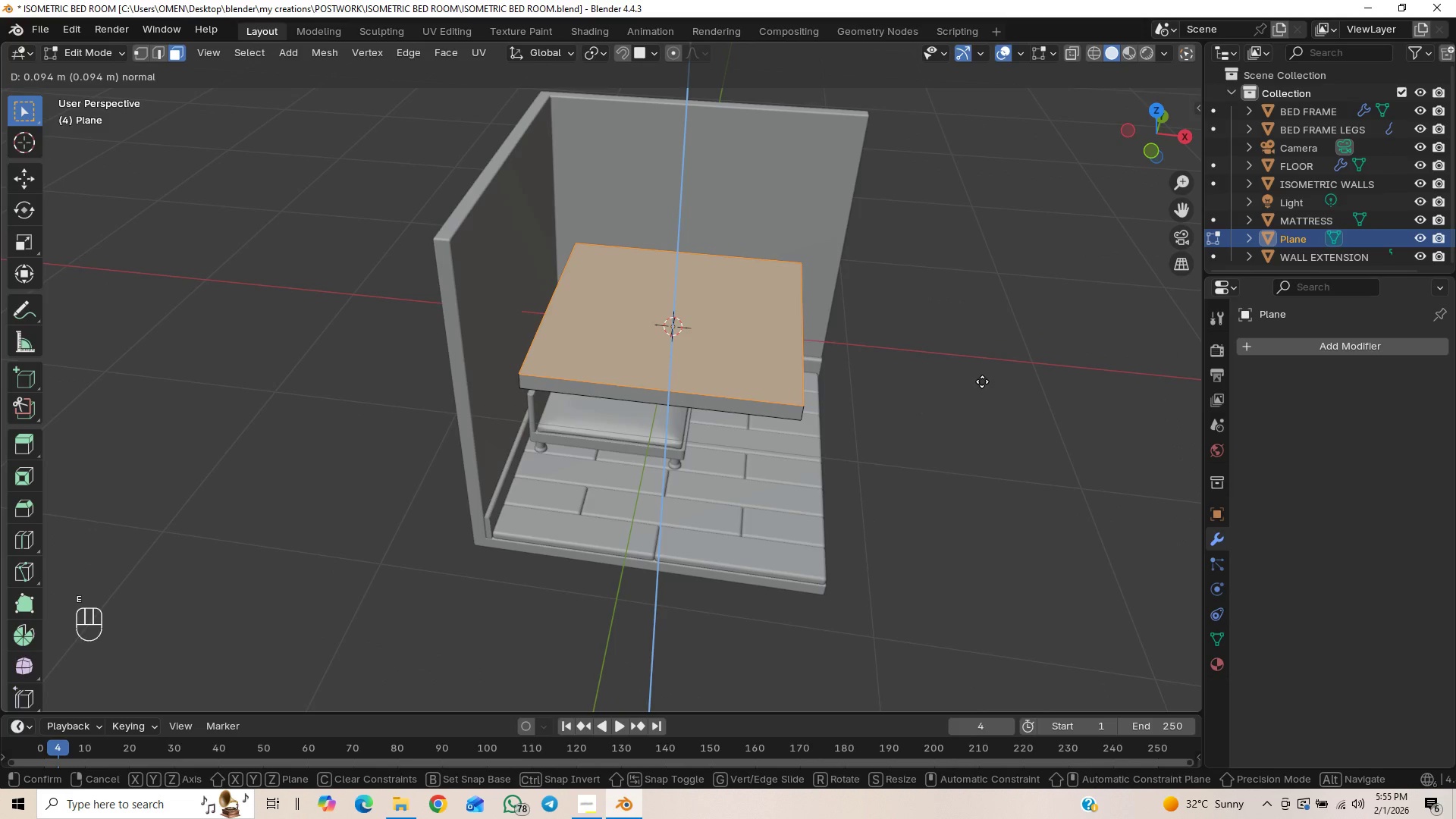 
left_click([982, 381])
 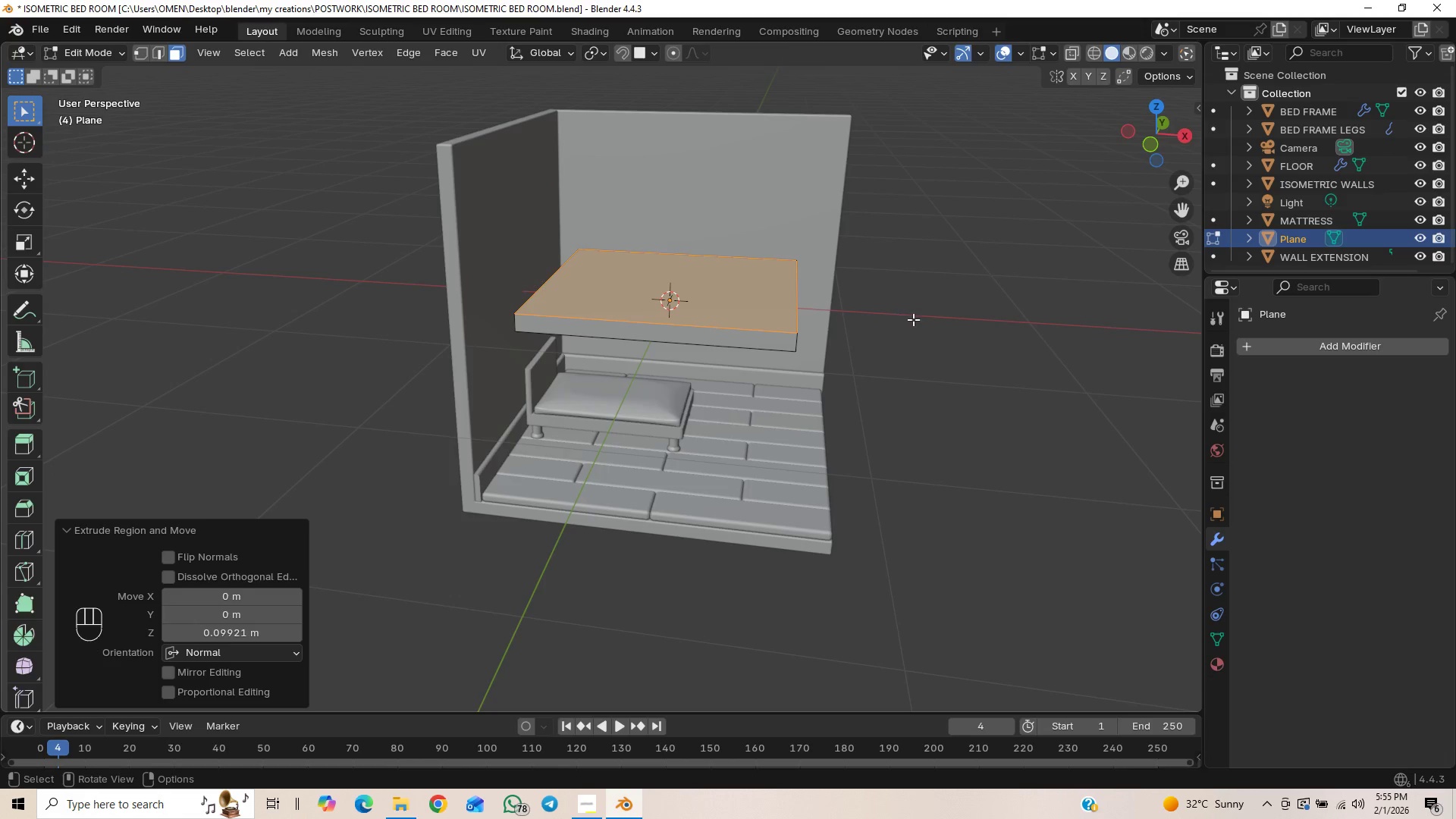 
scroll: coordinate [924, 360], scroll_direction: up, amount: 3.0
 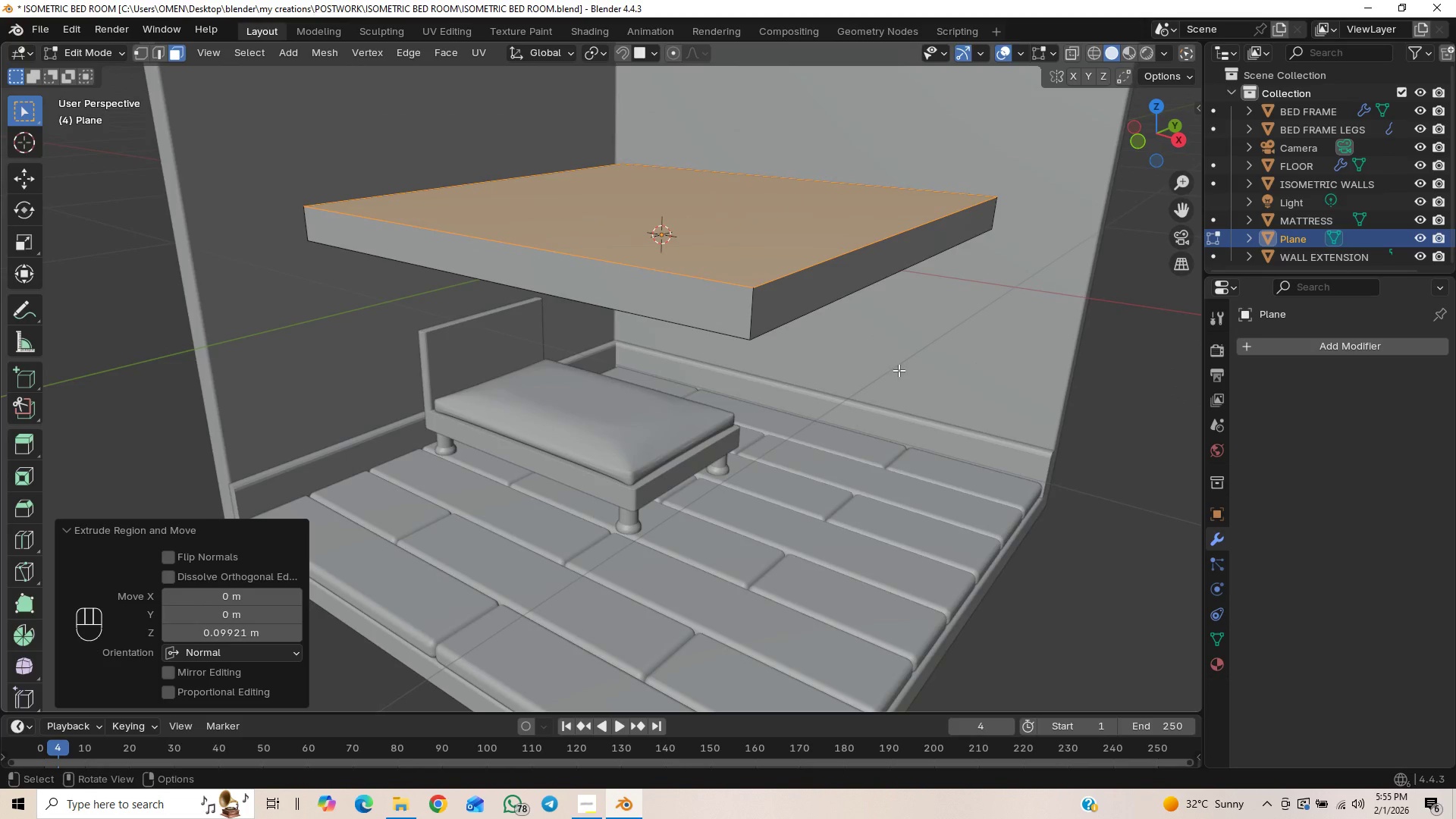 
scroll: coordinate [905, 372], scroll_direction: down, amount: 2.0
 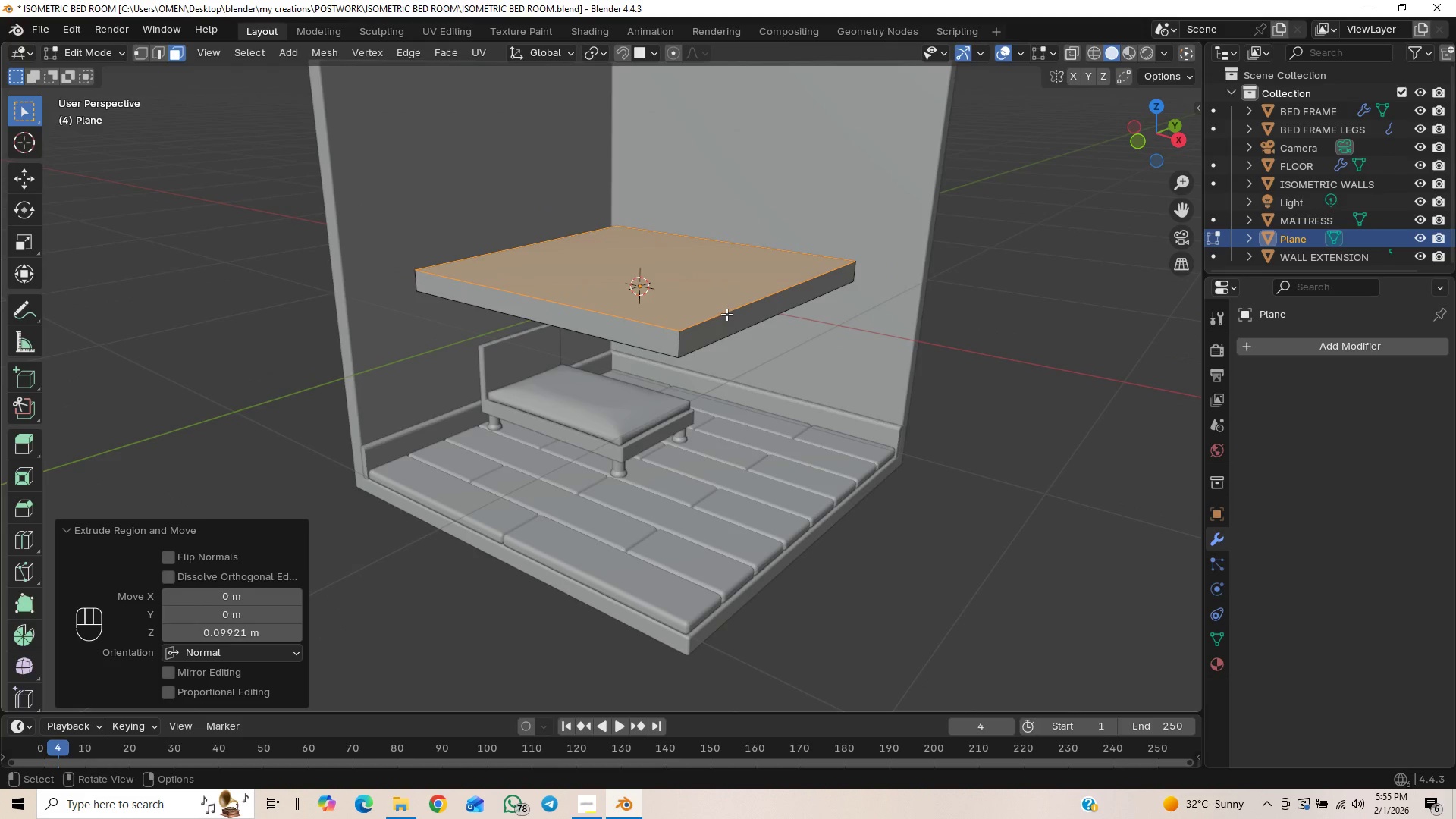 
key(A)
 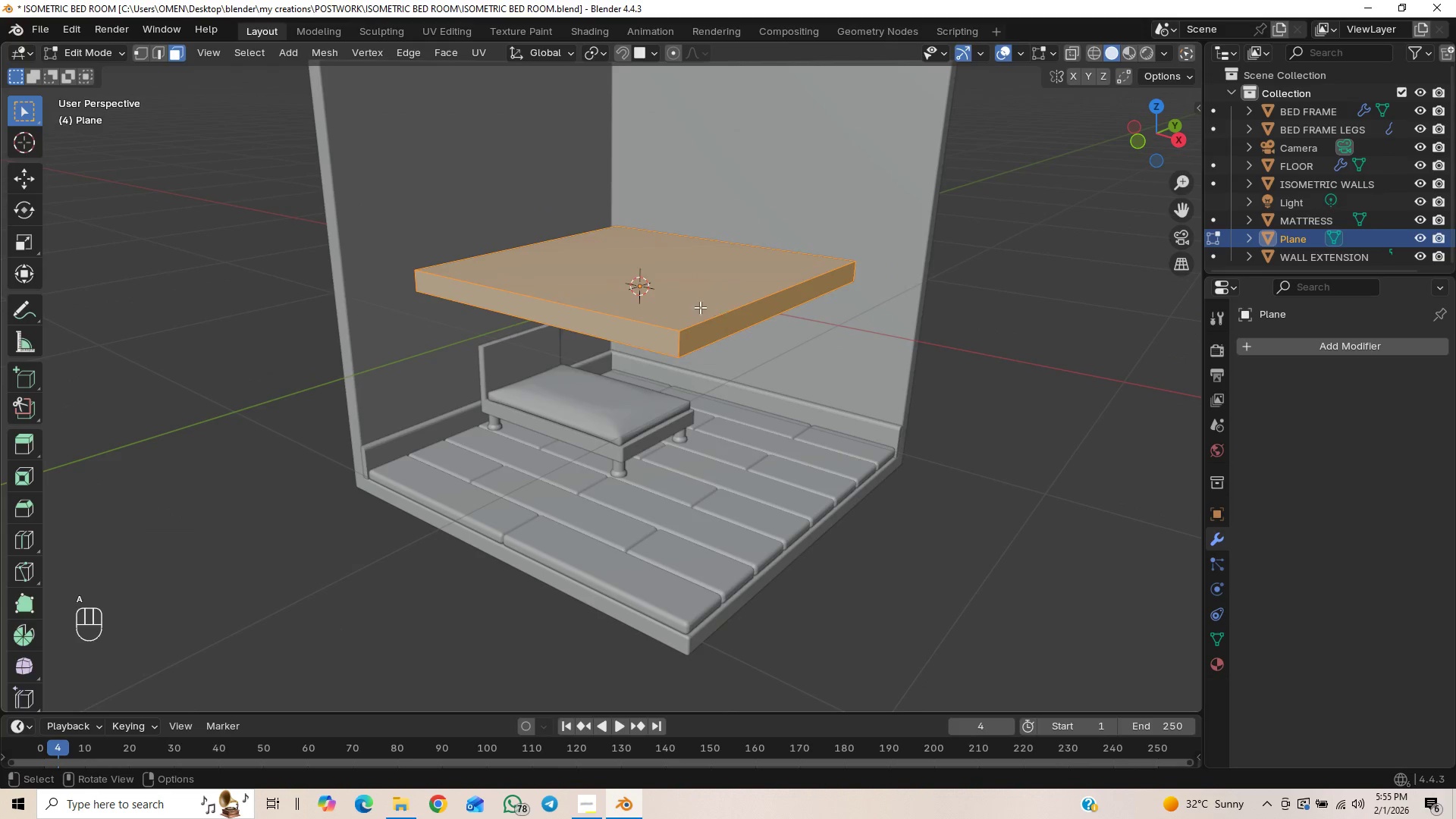 
right_click([700, 307])
 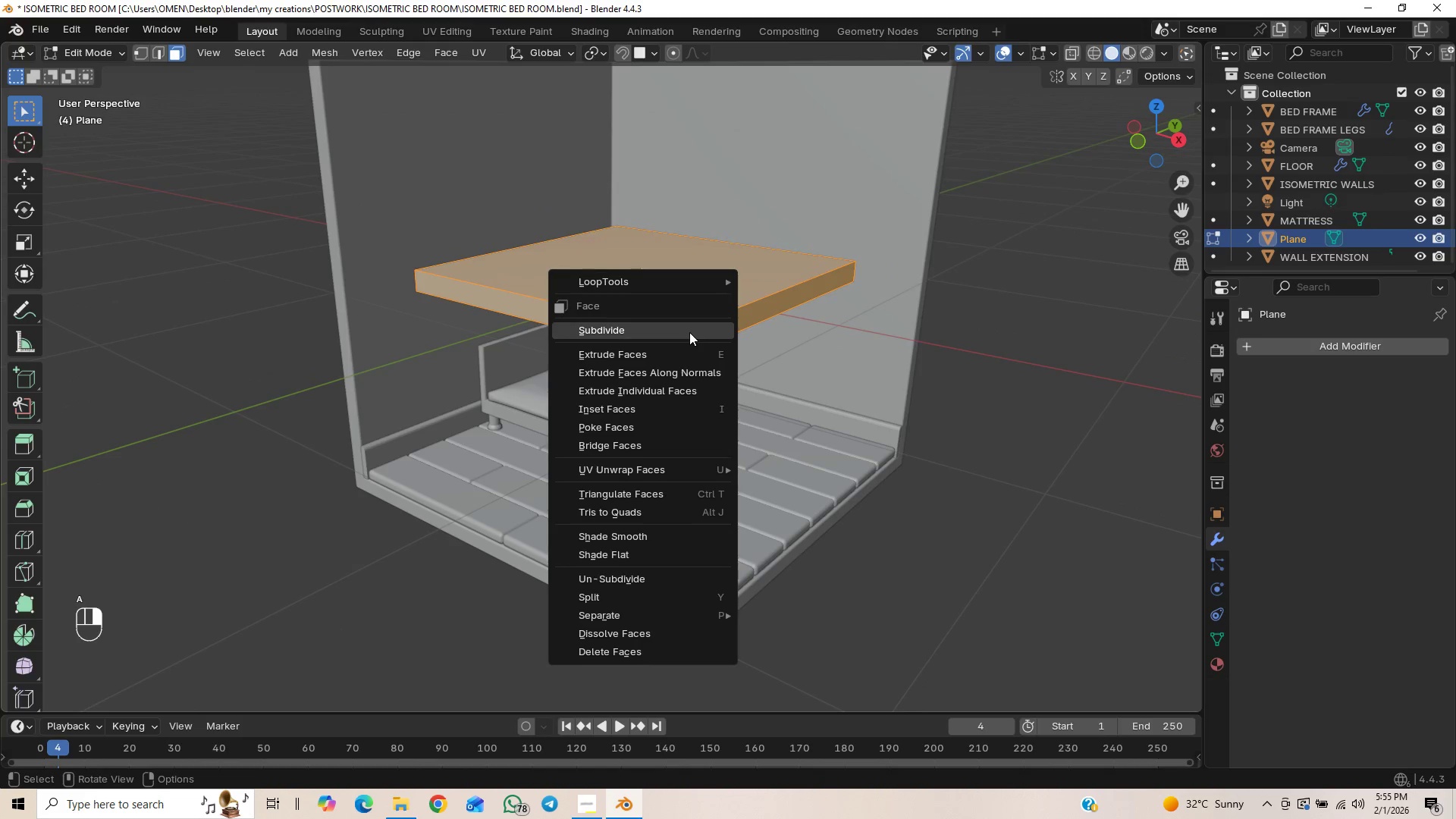 
left_click([689, 332])
 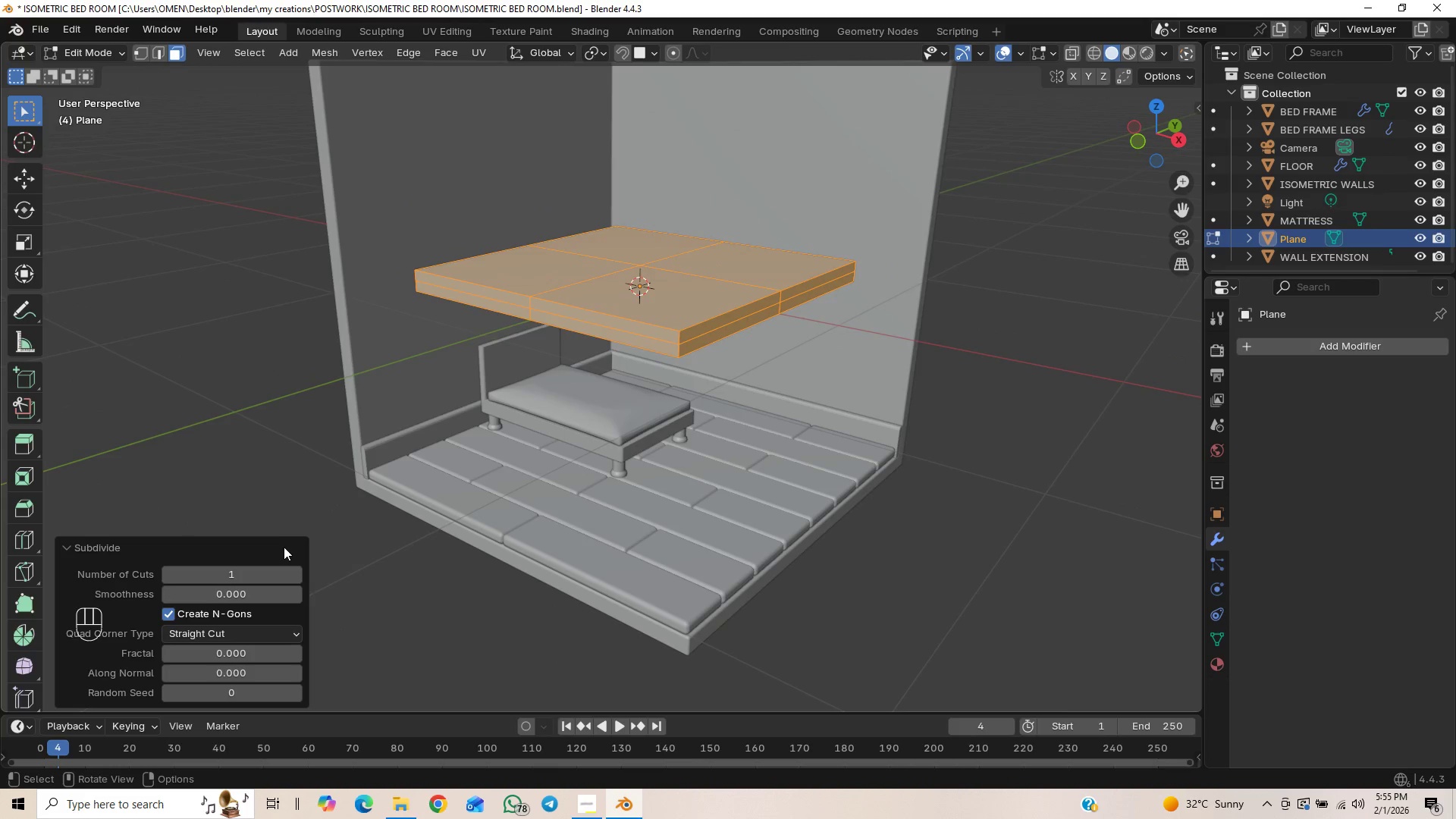 
left_click([279, 576])
 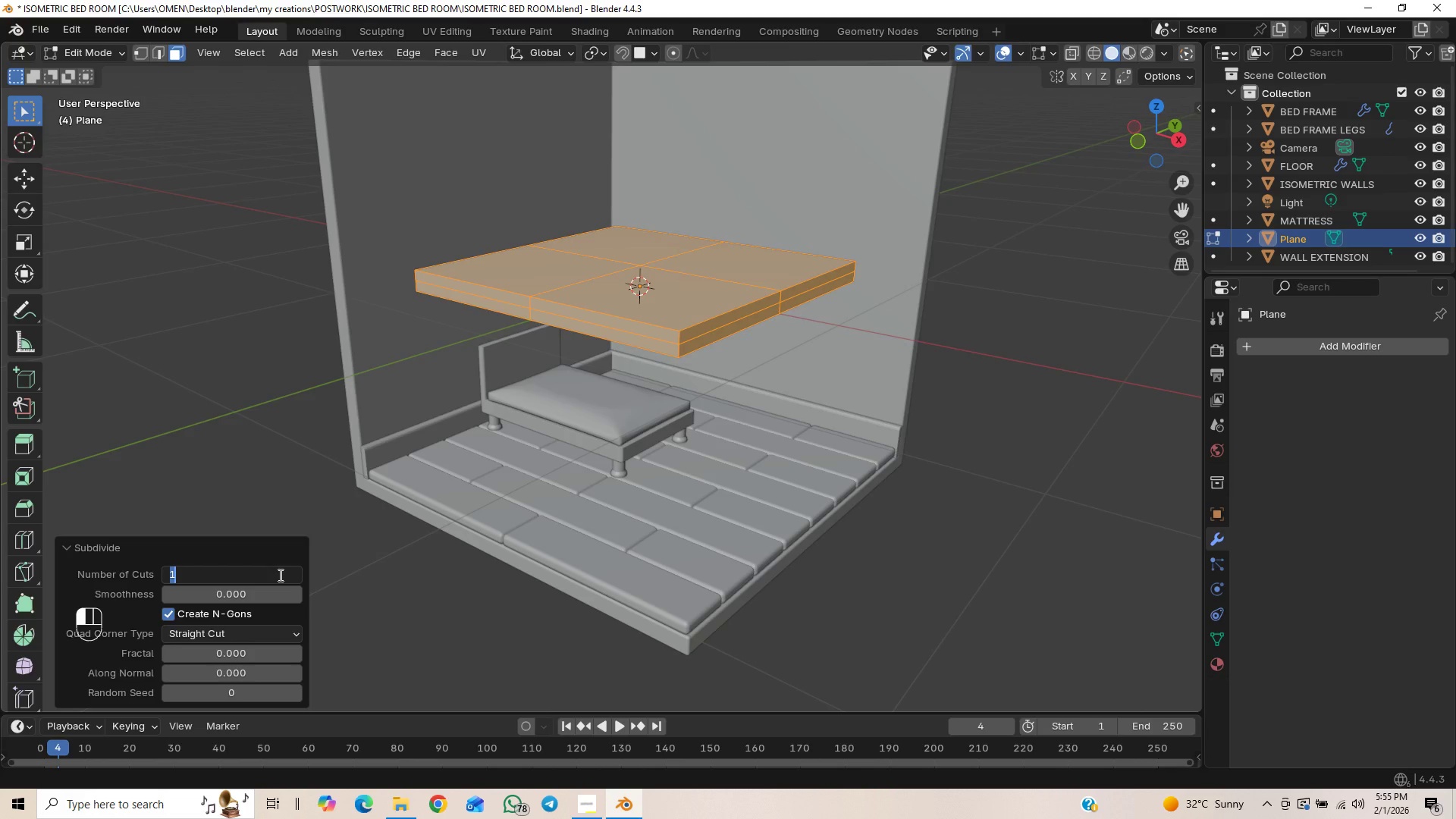 
type(20)
 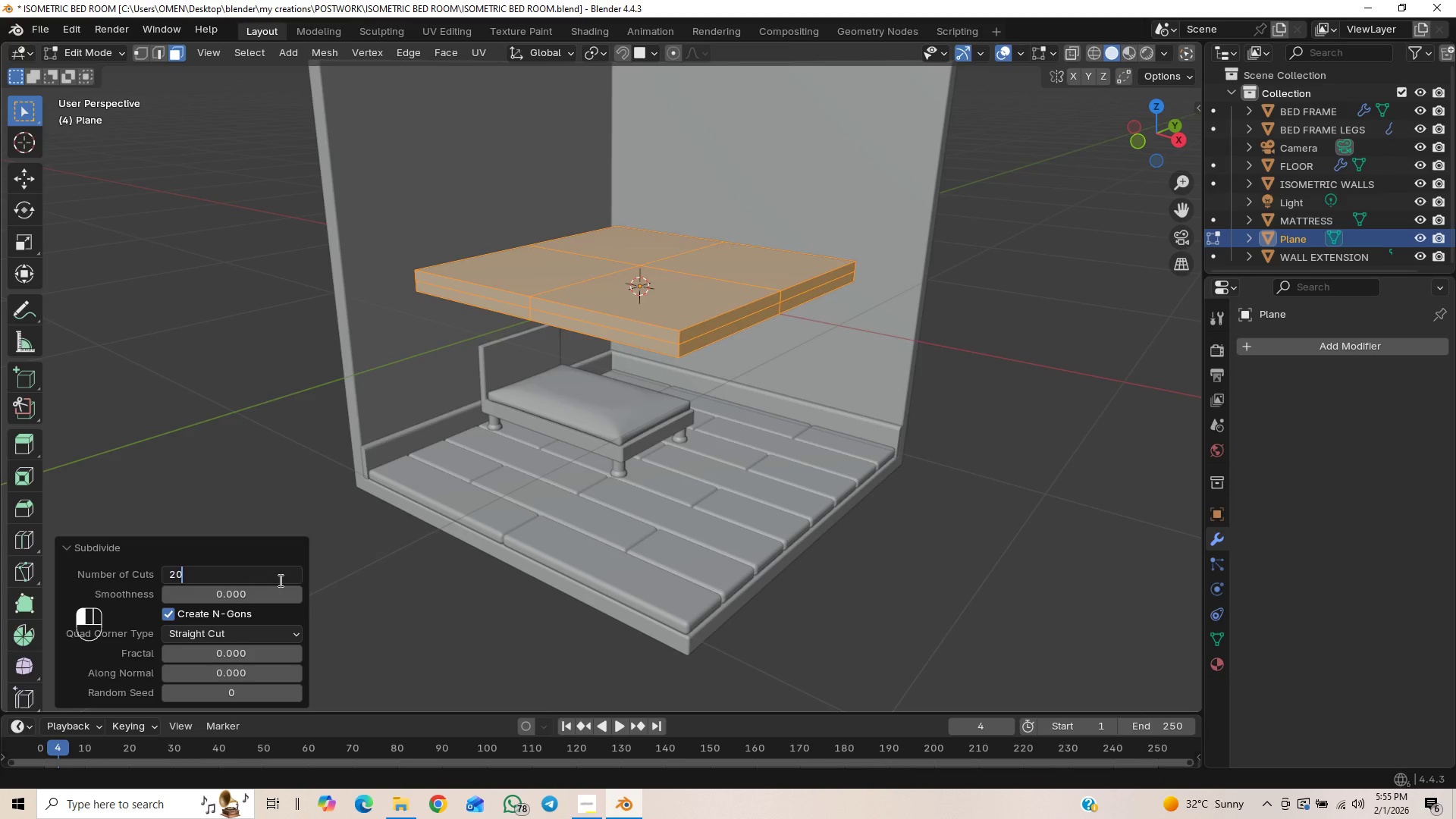 
key(Enter)
 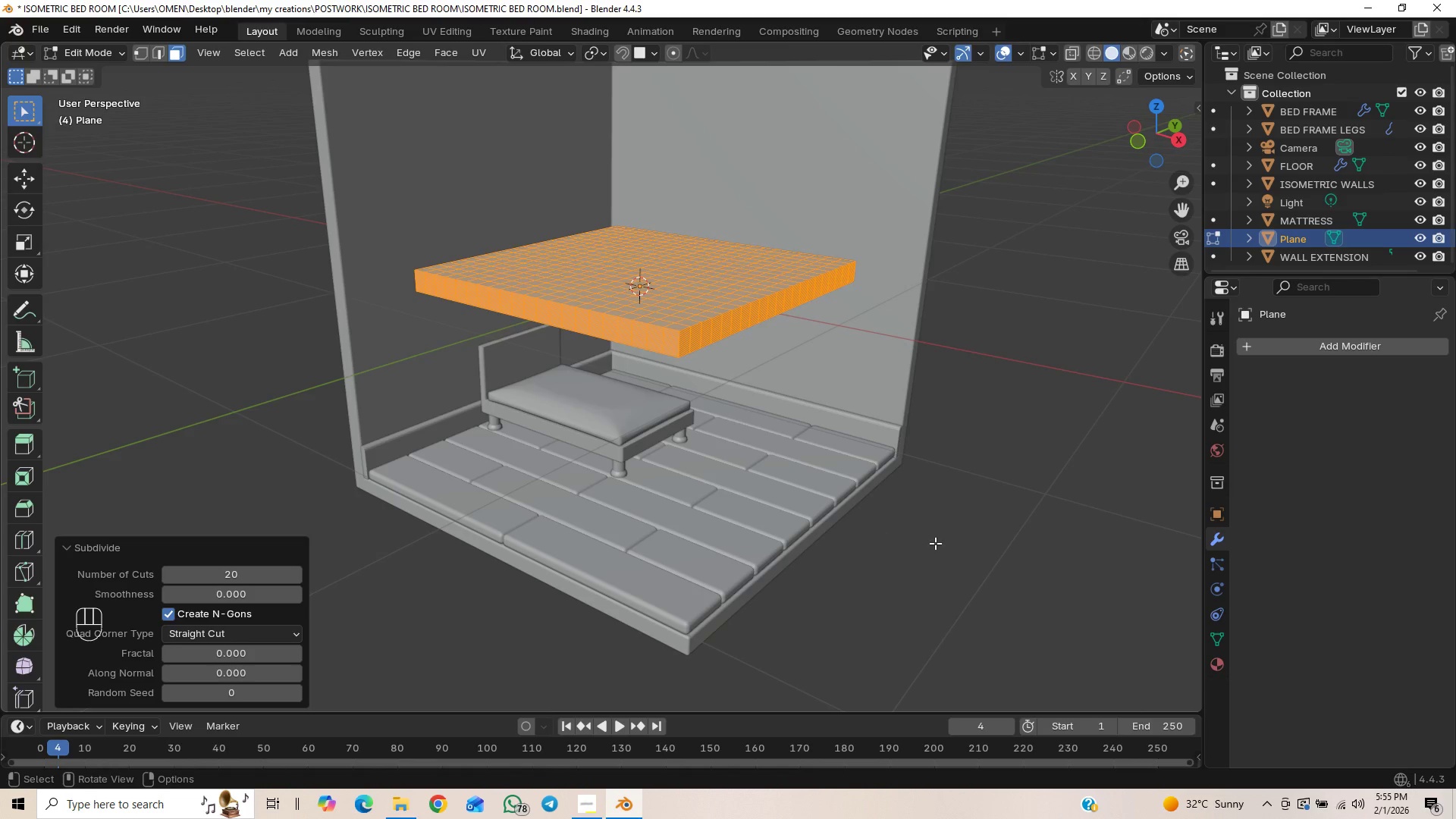 
scroll: coordinate [701, 524], scroll_direction: down, amount: 2.0
 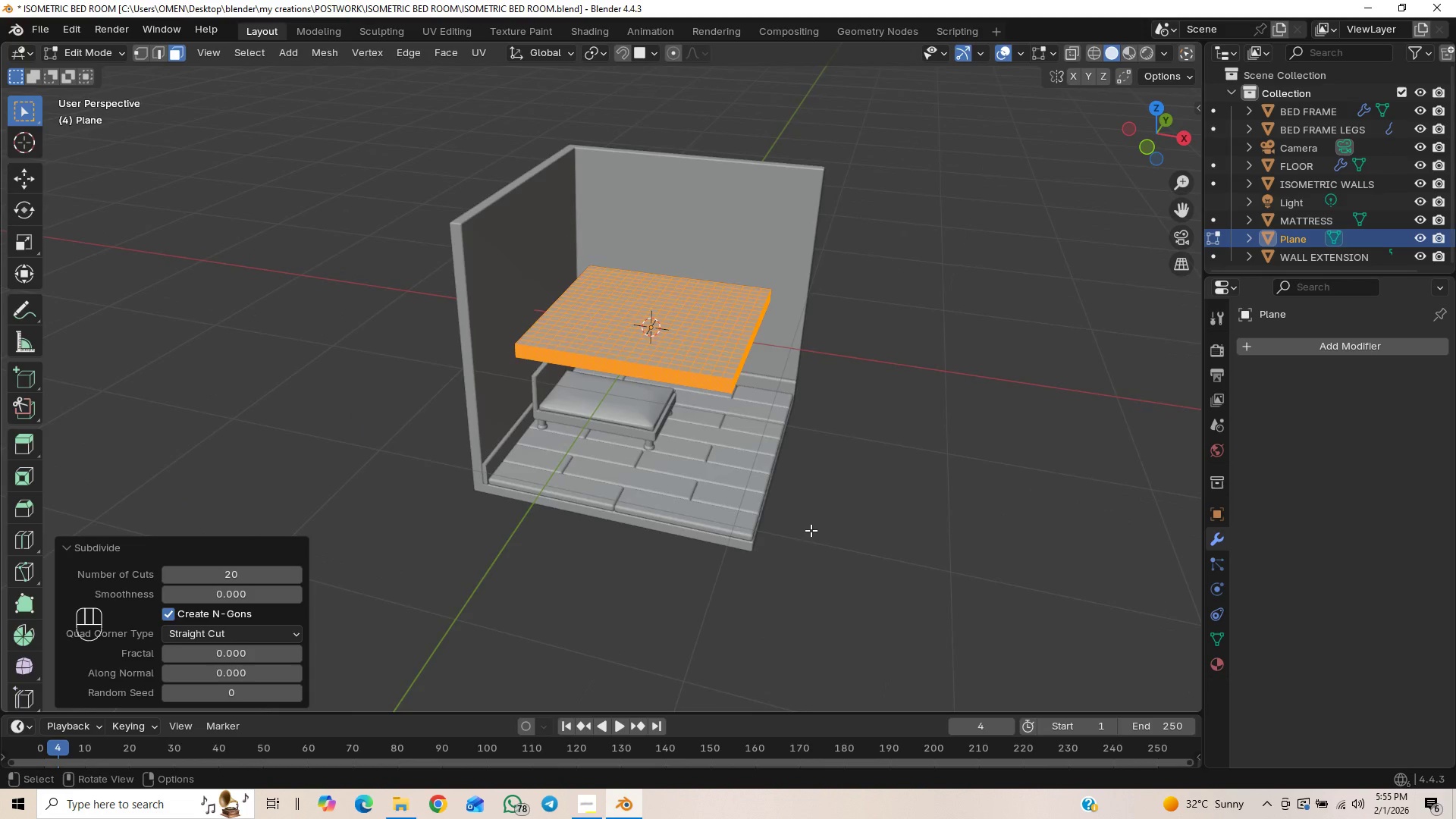 
scroll: coordinate [812, 529], scroll_direction: up, amount: 2.0
 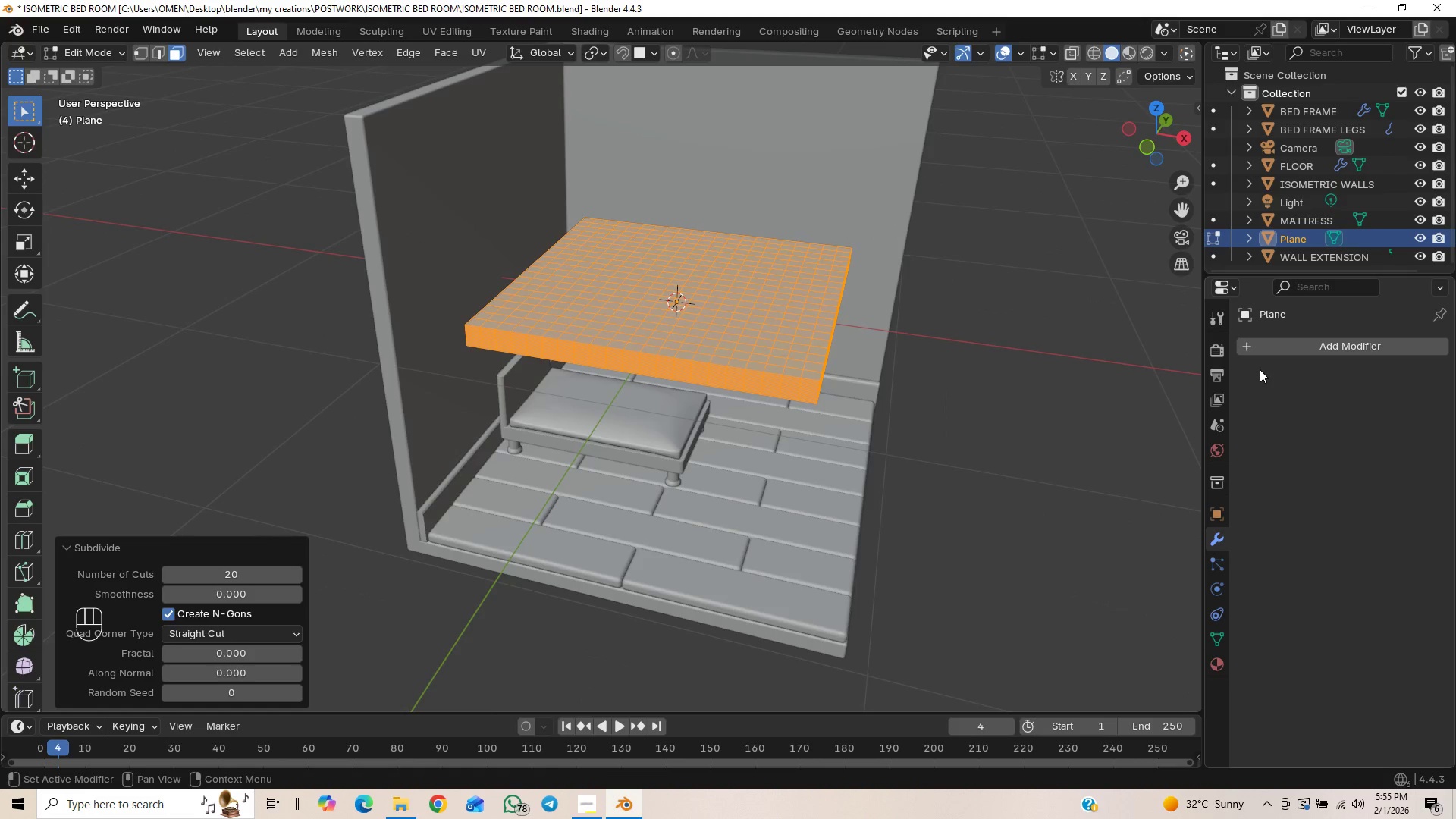 
left_click([1216, 589])
 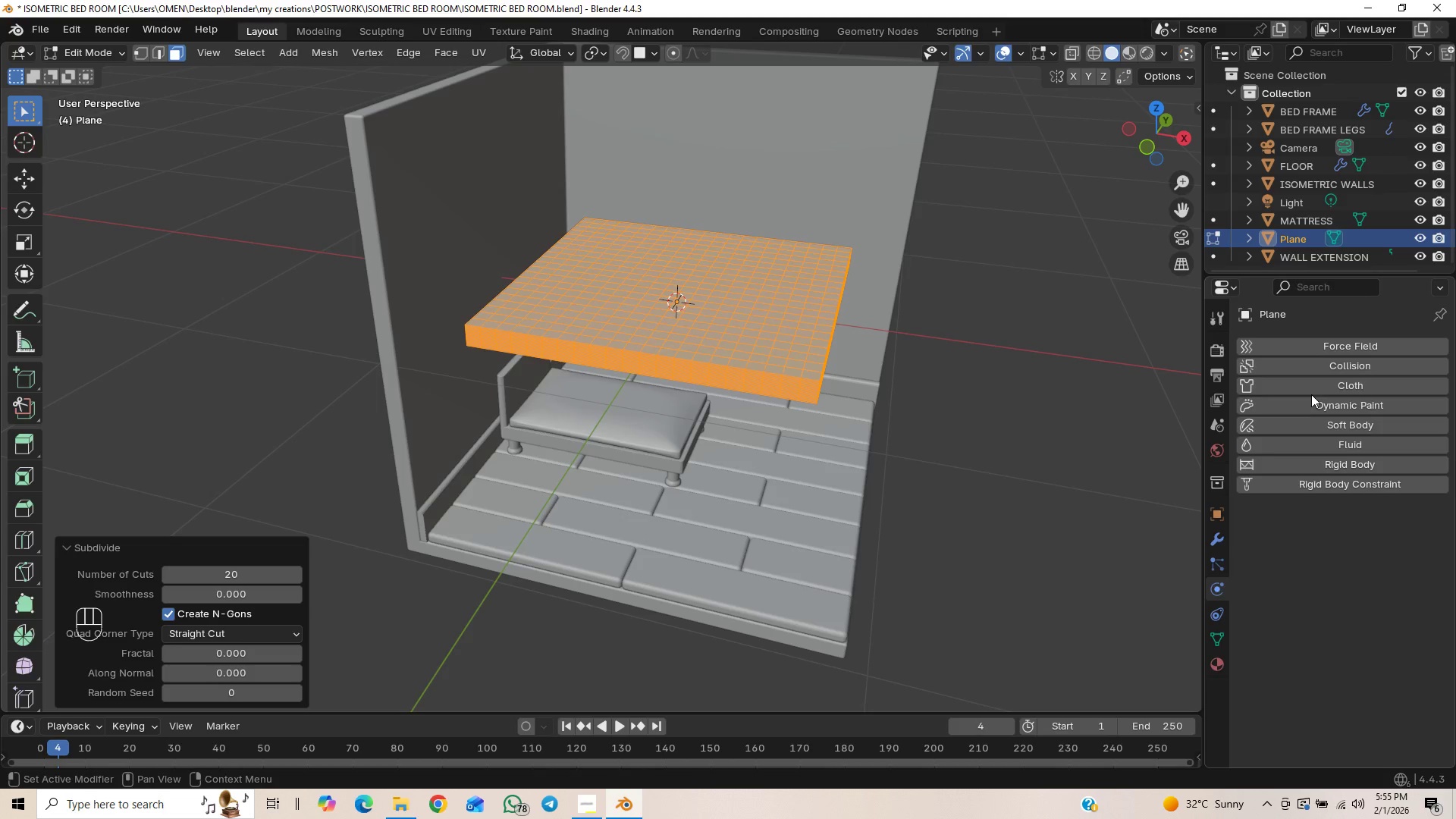 
left_click([1311, 391])
 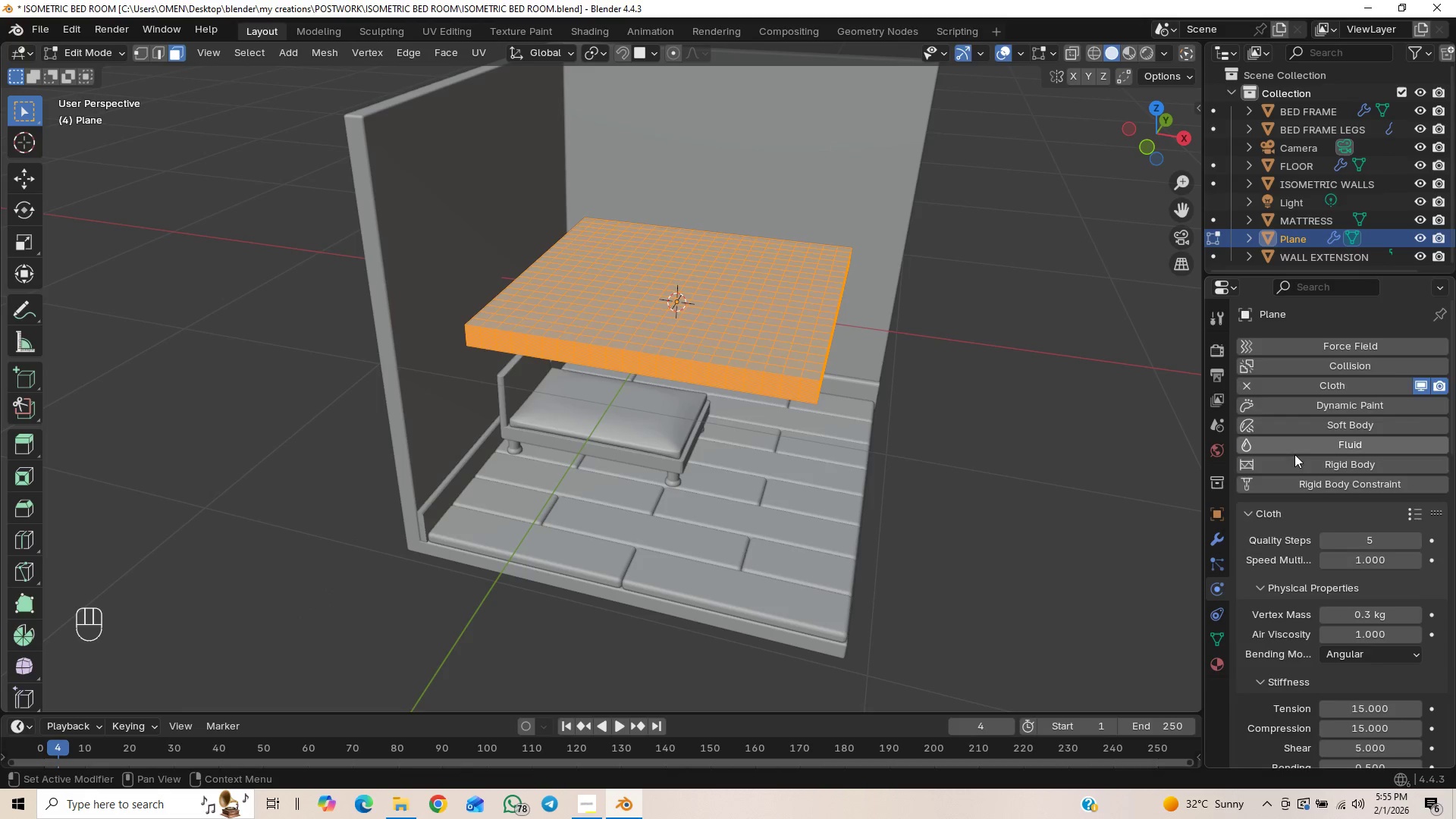 
scroll: coordinate [1345, 579], scroll_direction: down, amount: 25.0
 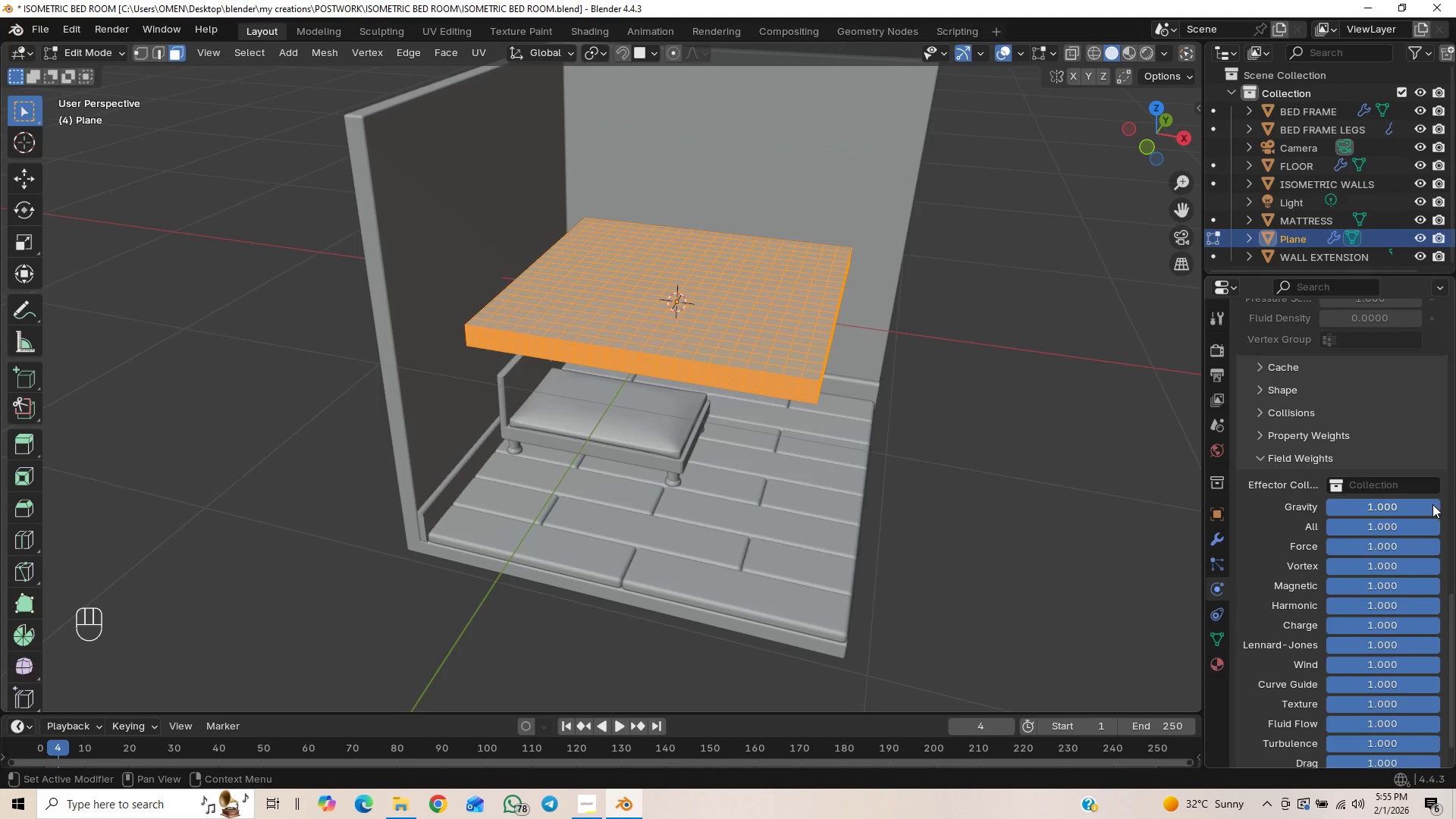 
left_click_drag(start_coordinate=[1432, 504], to_coordinate=[1236, 540])
 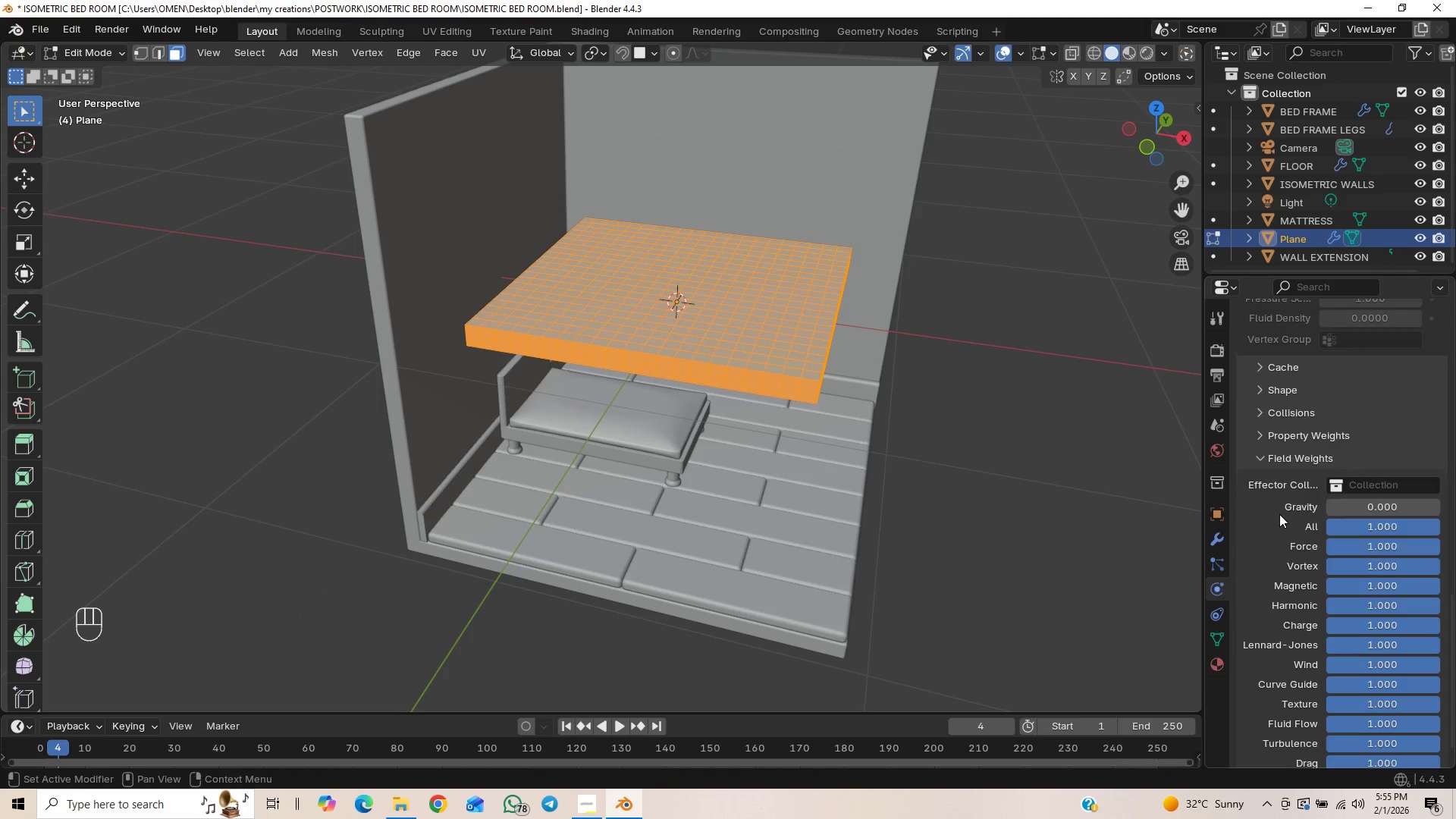 
scroll: coordinate [1282, 520], scroll_direction: up, amount: 5.0
 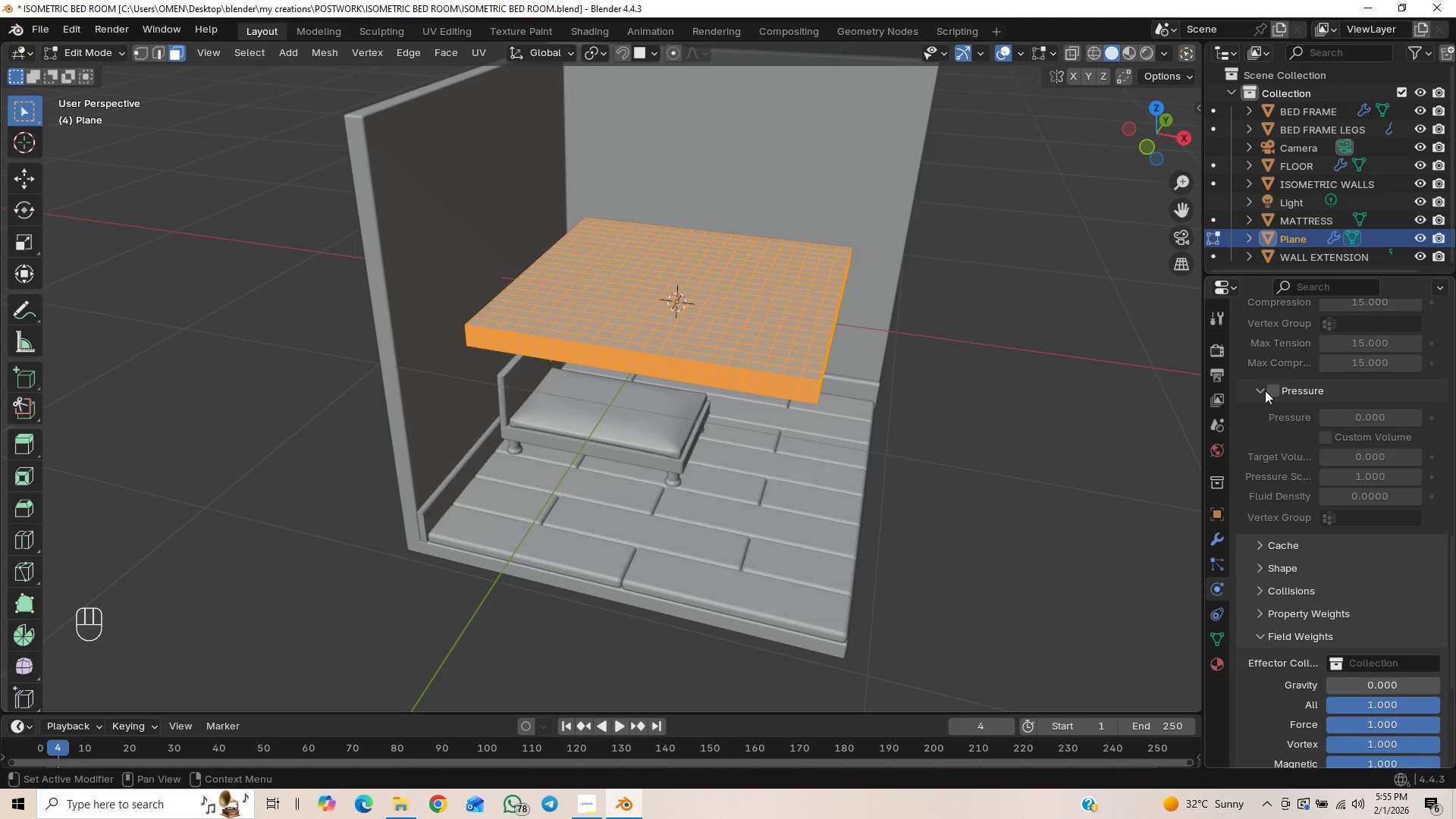 
left_click([1266, 390])
 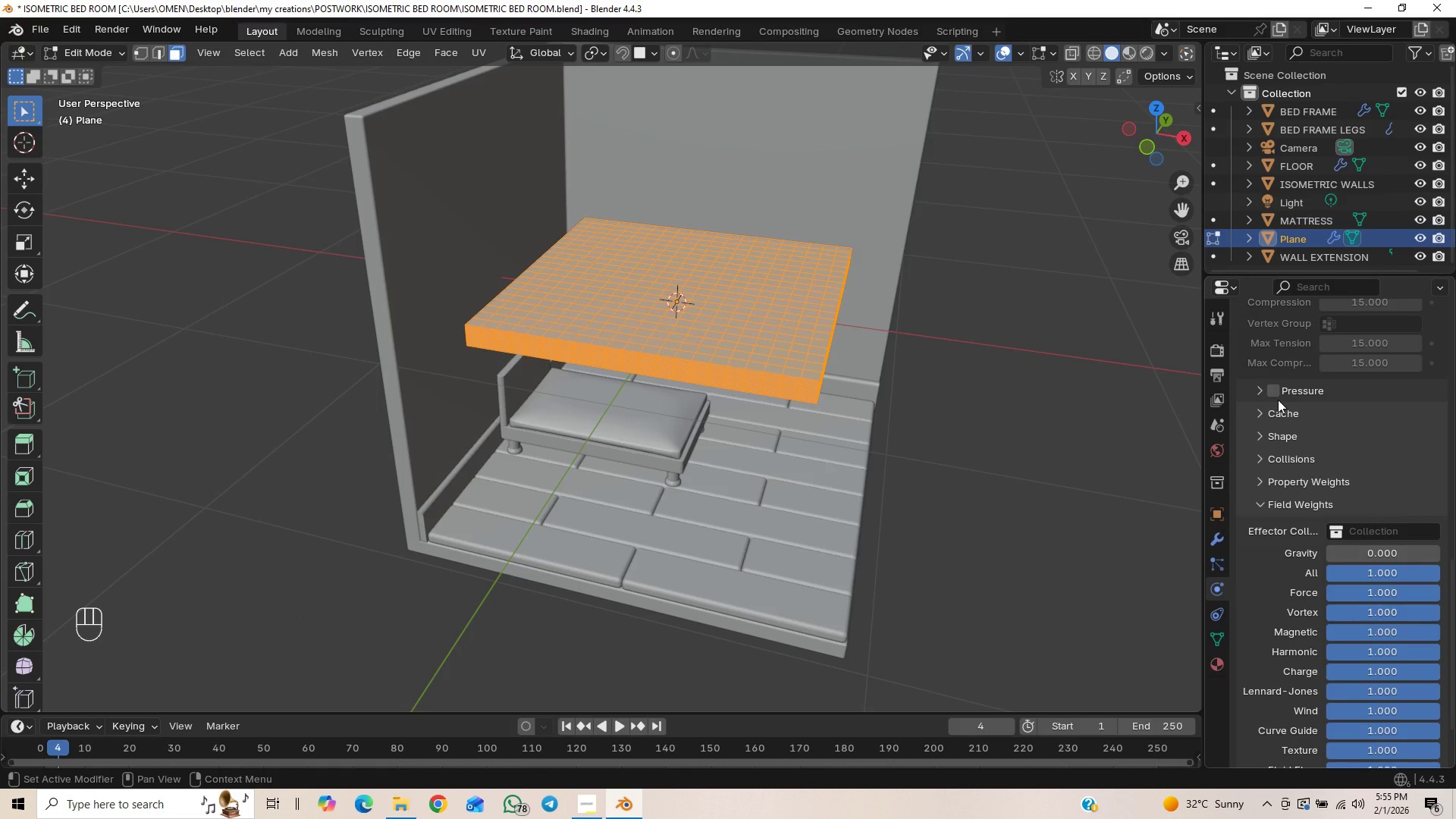 
left_click([1278, 392])
 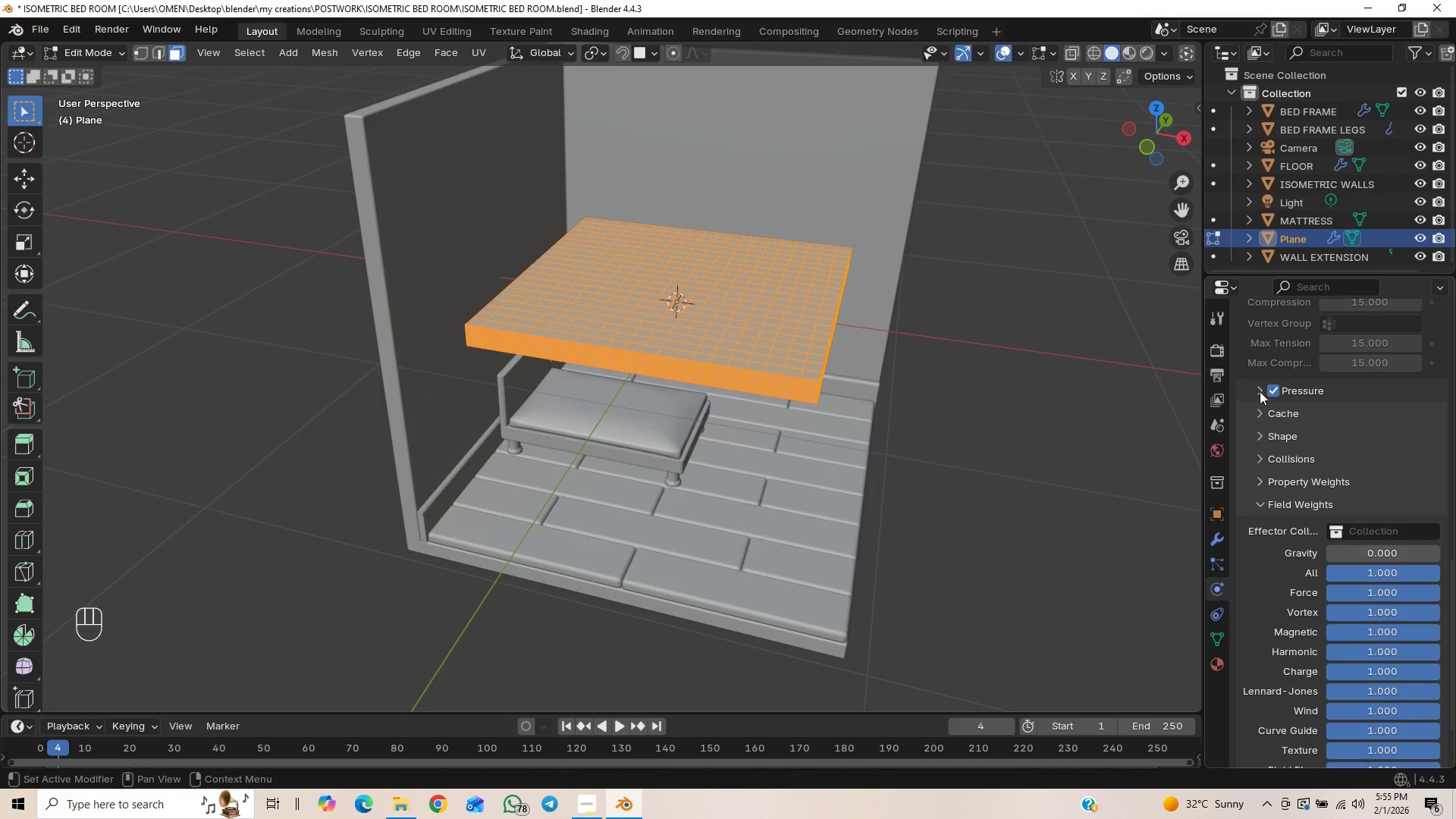 
left_click([1260, 391])
 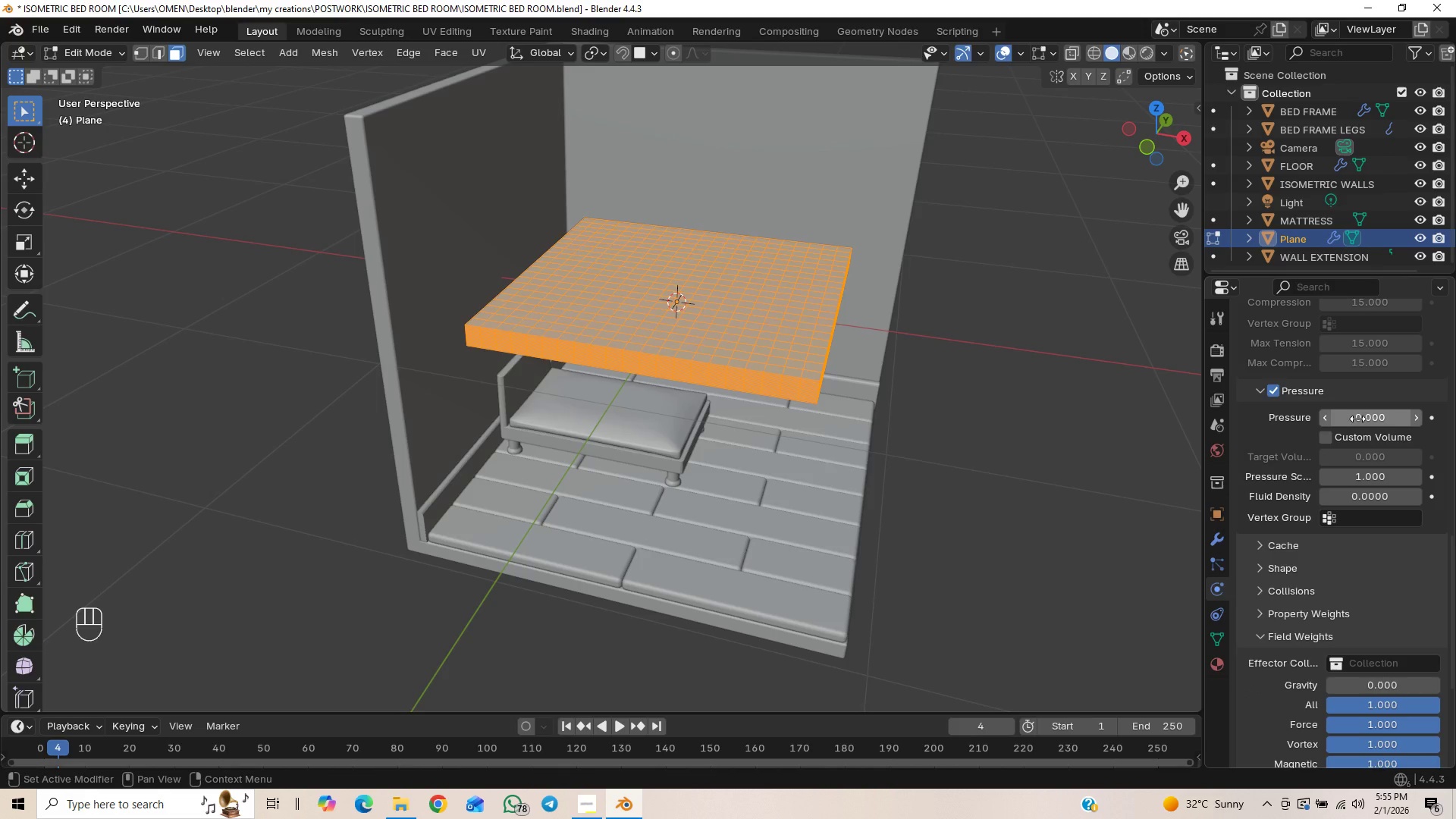 
left_click([1359, 421])
 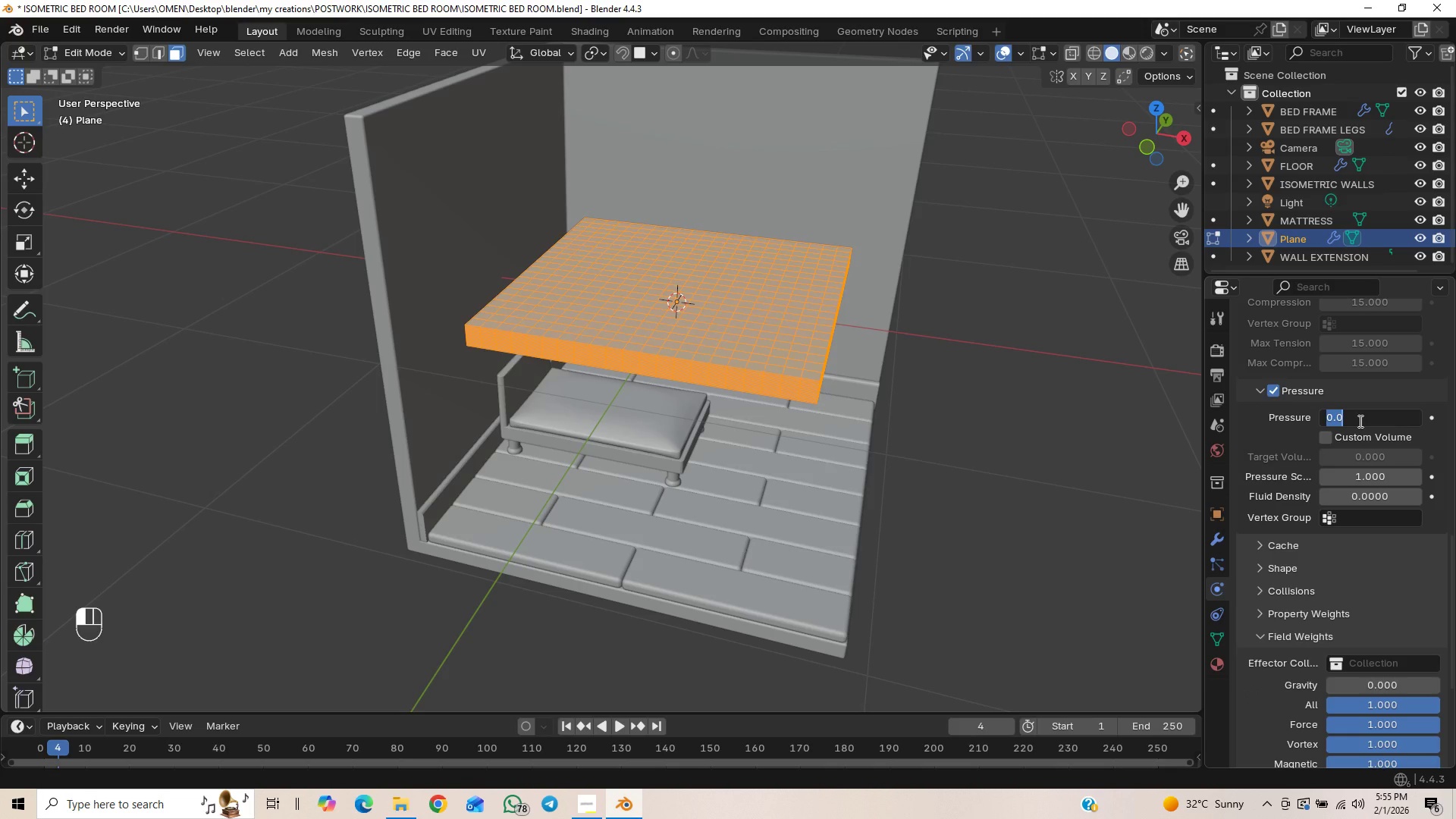 
key(3)
 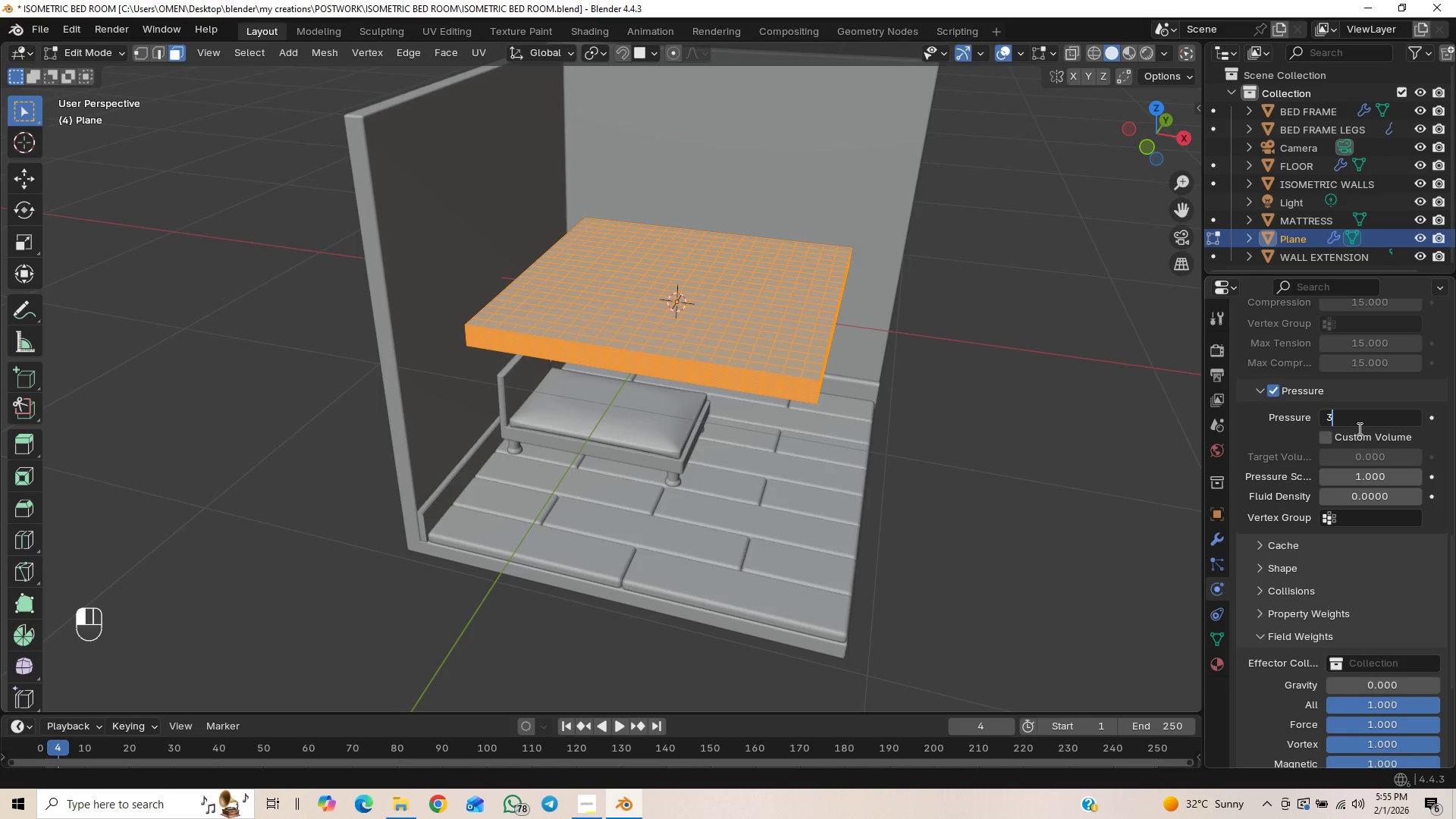 
key(Enter)
 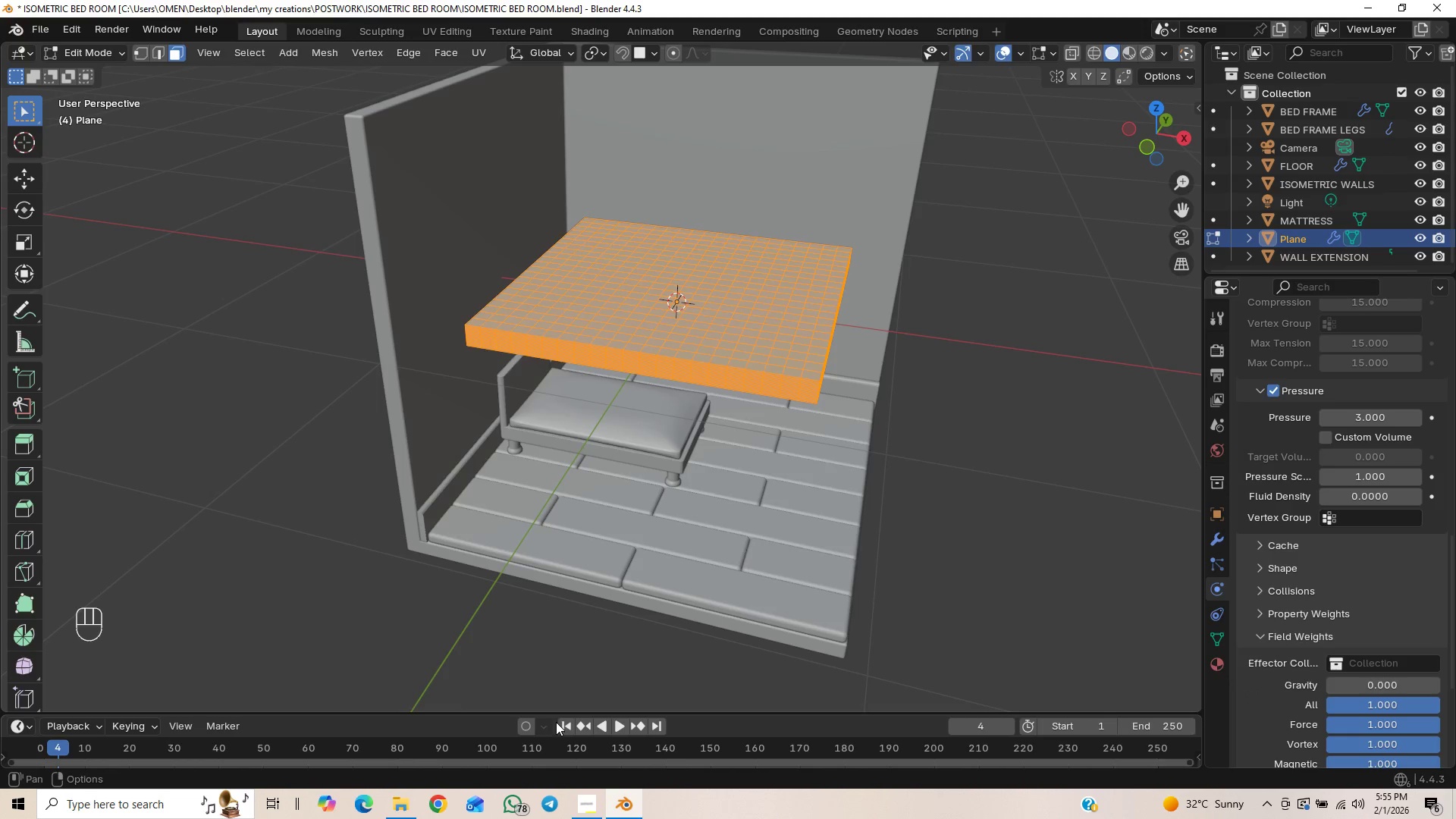 
left_click([562, 723])
 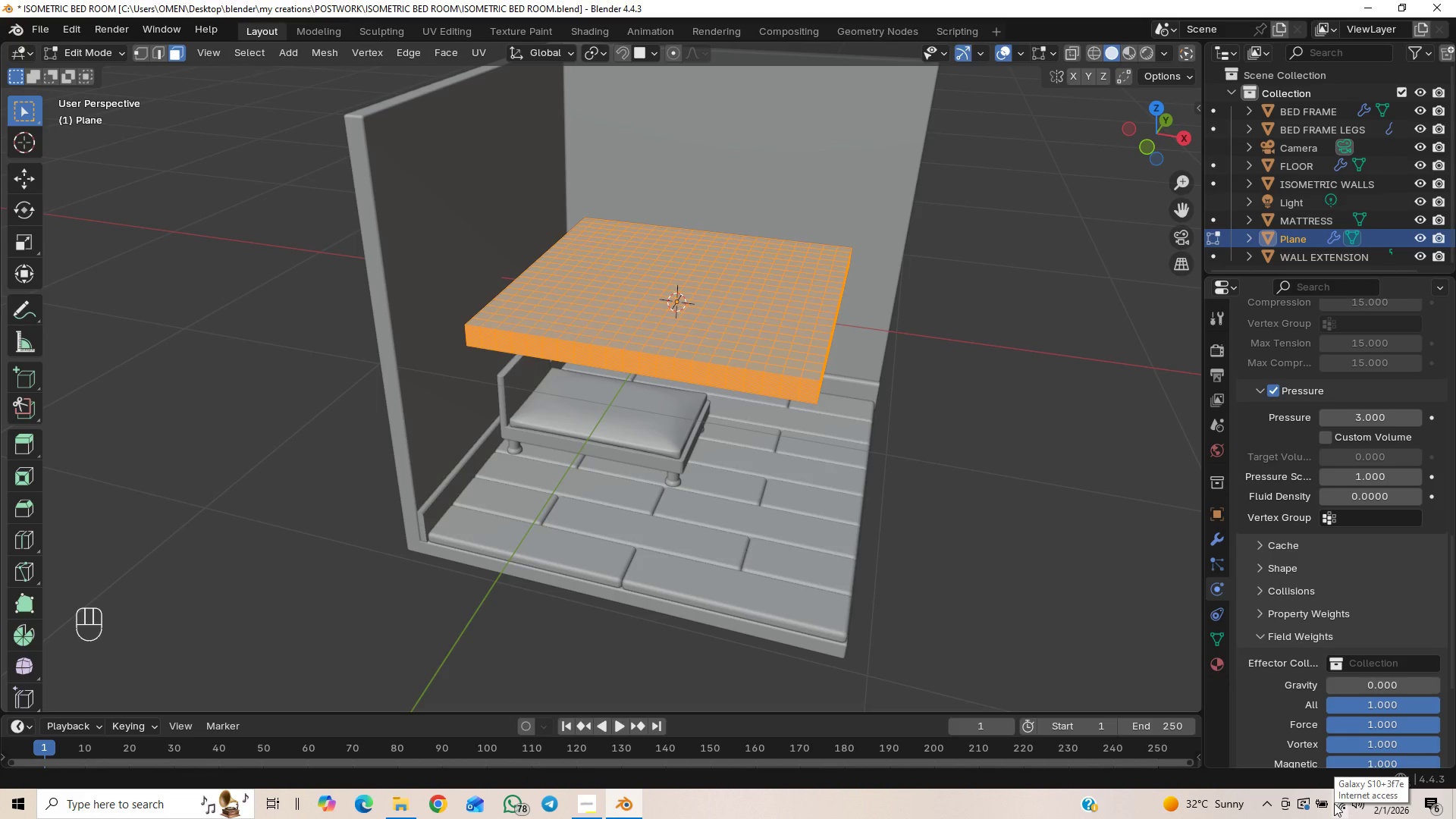 
key(Space)
 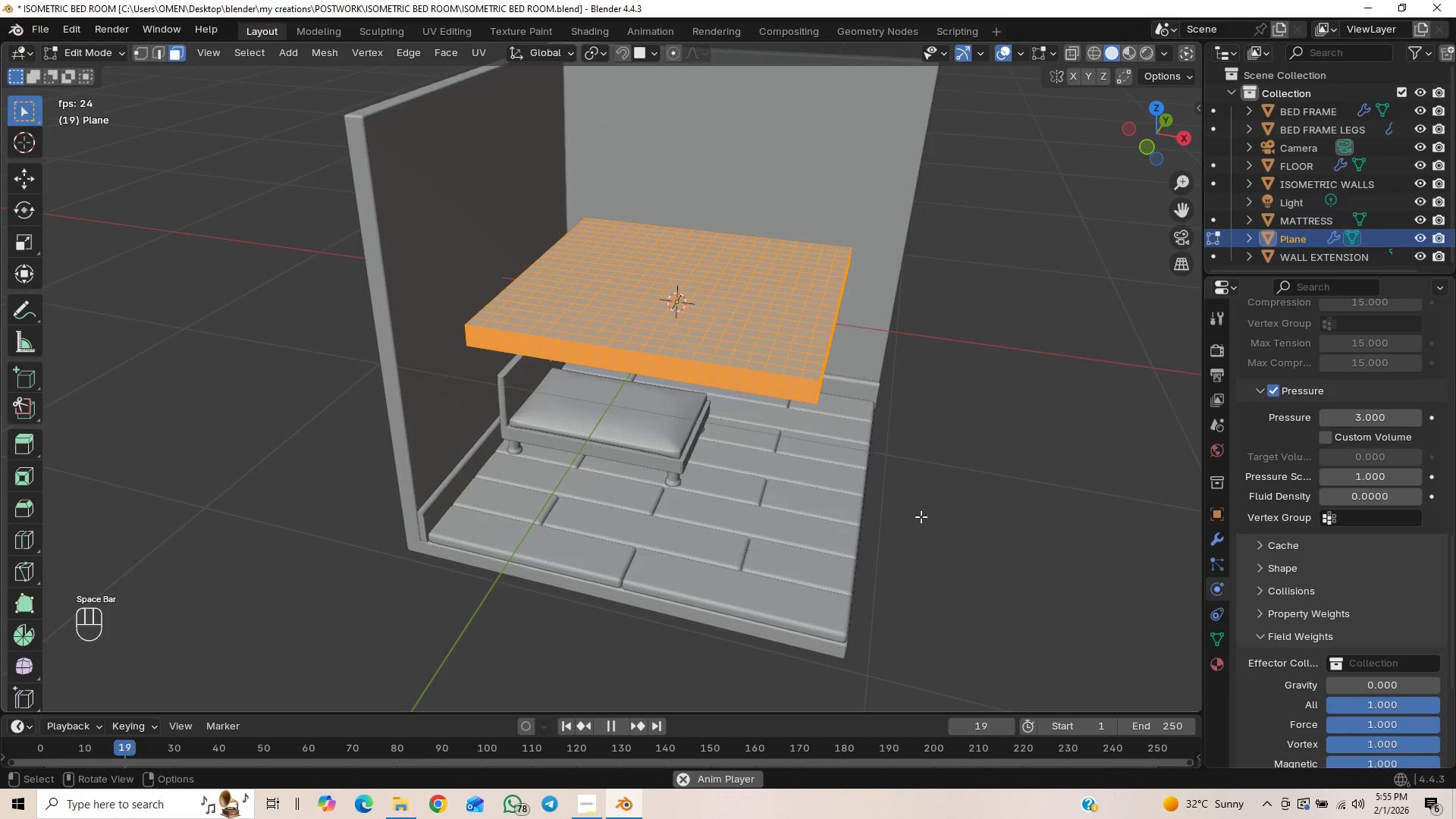 
key(Space)
 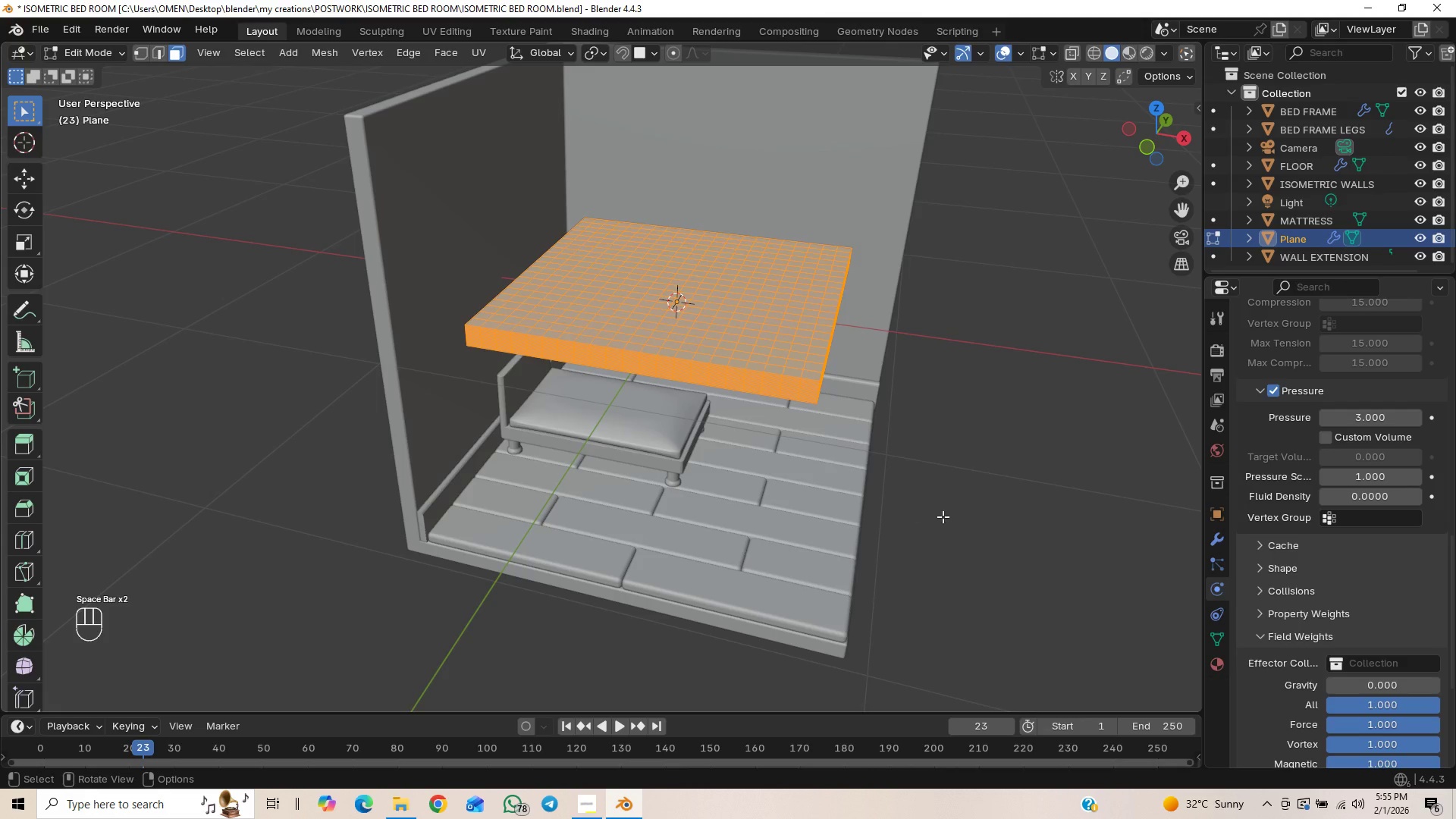 
key(Control+ControlLeft)
 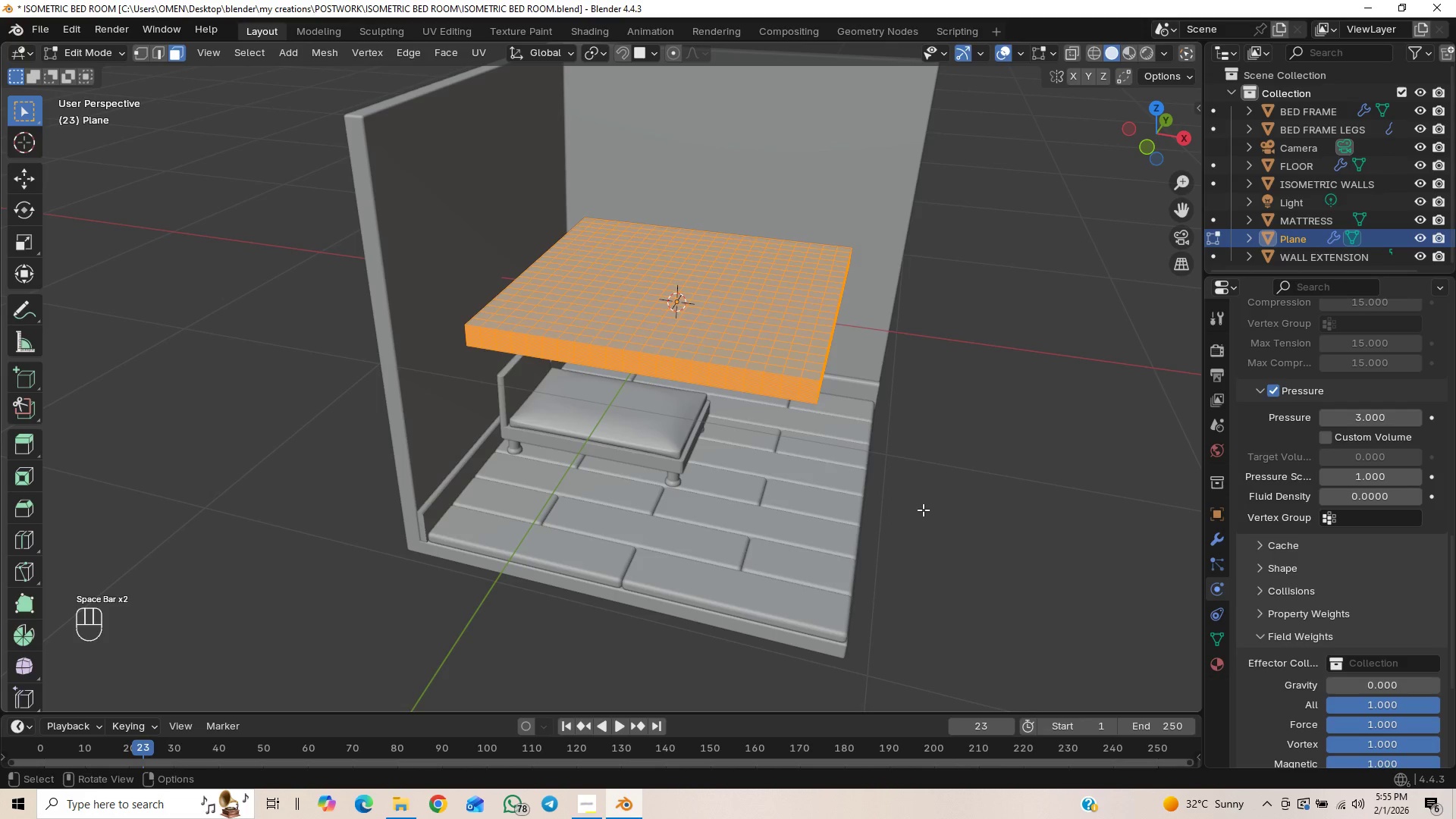 
key(Control+Z)
 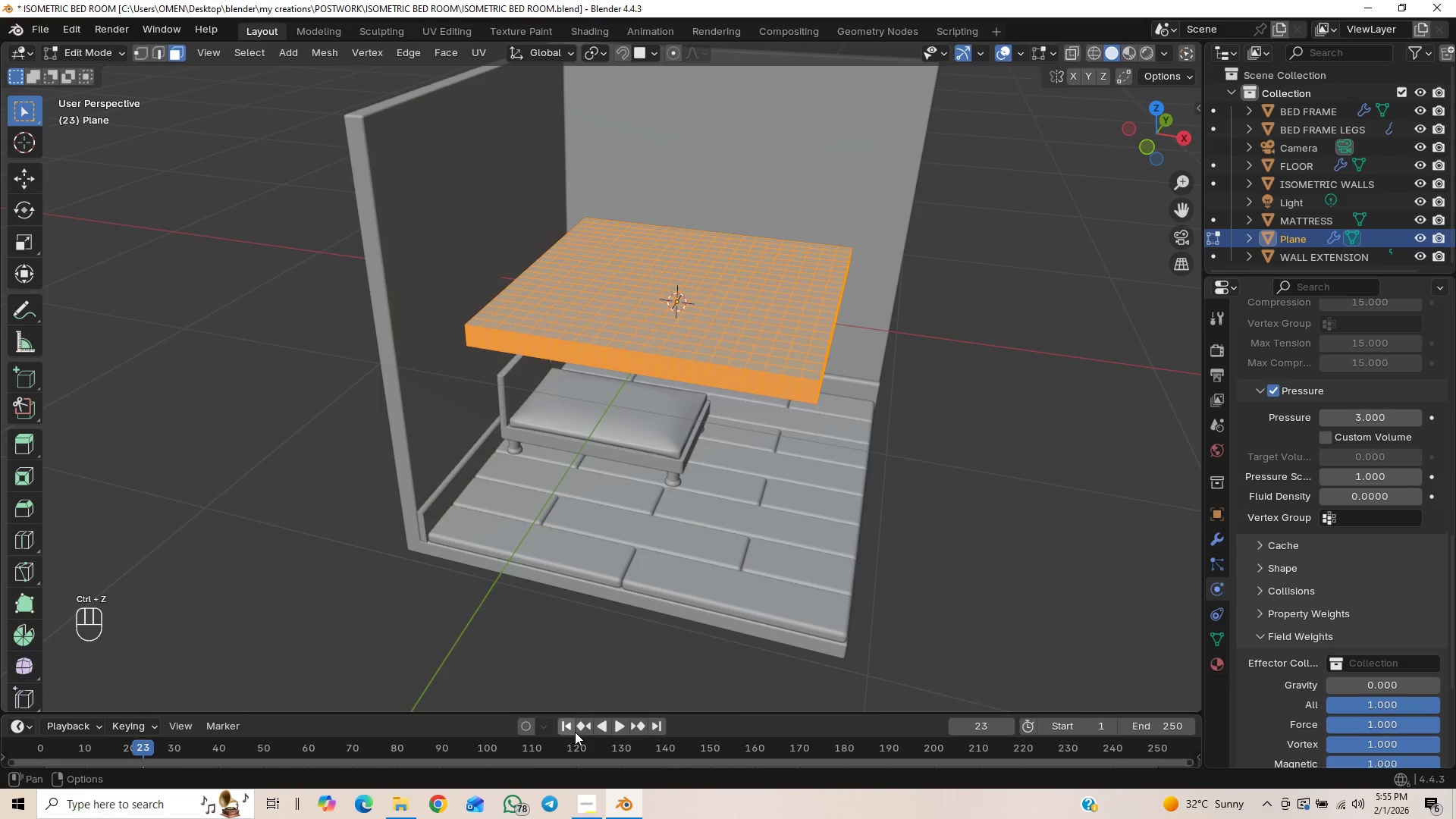 
left_click([566, 725])
 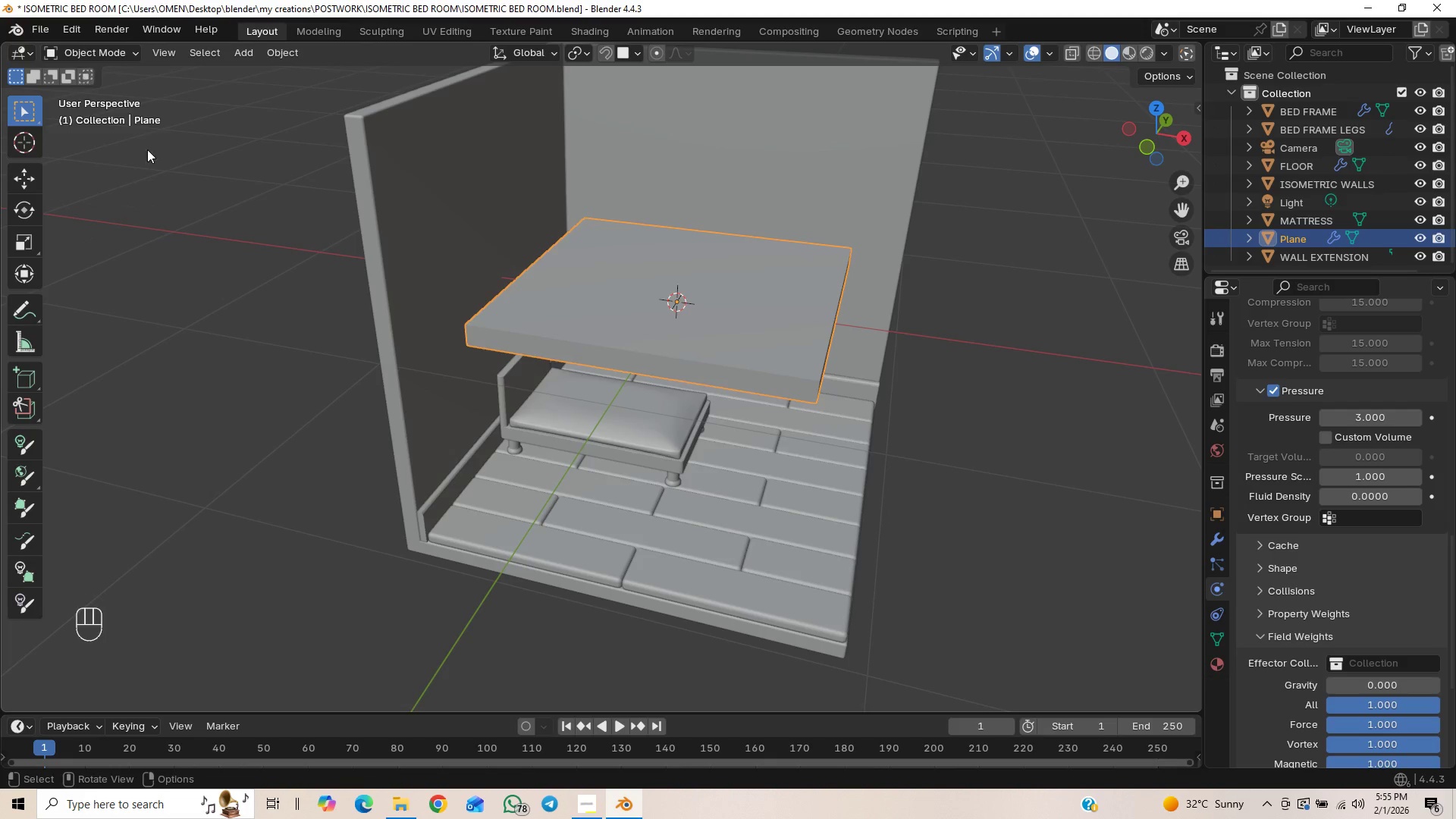 
key(Space)
 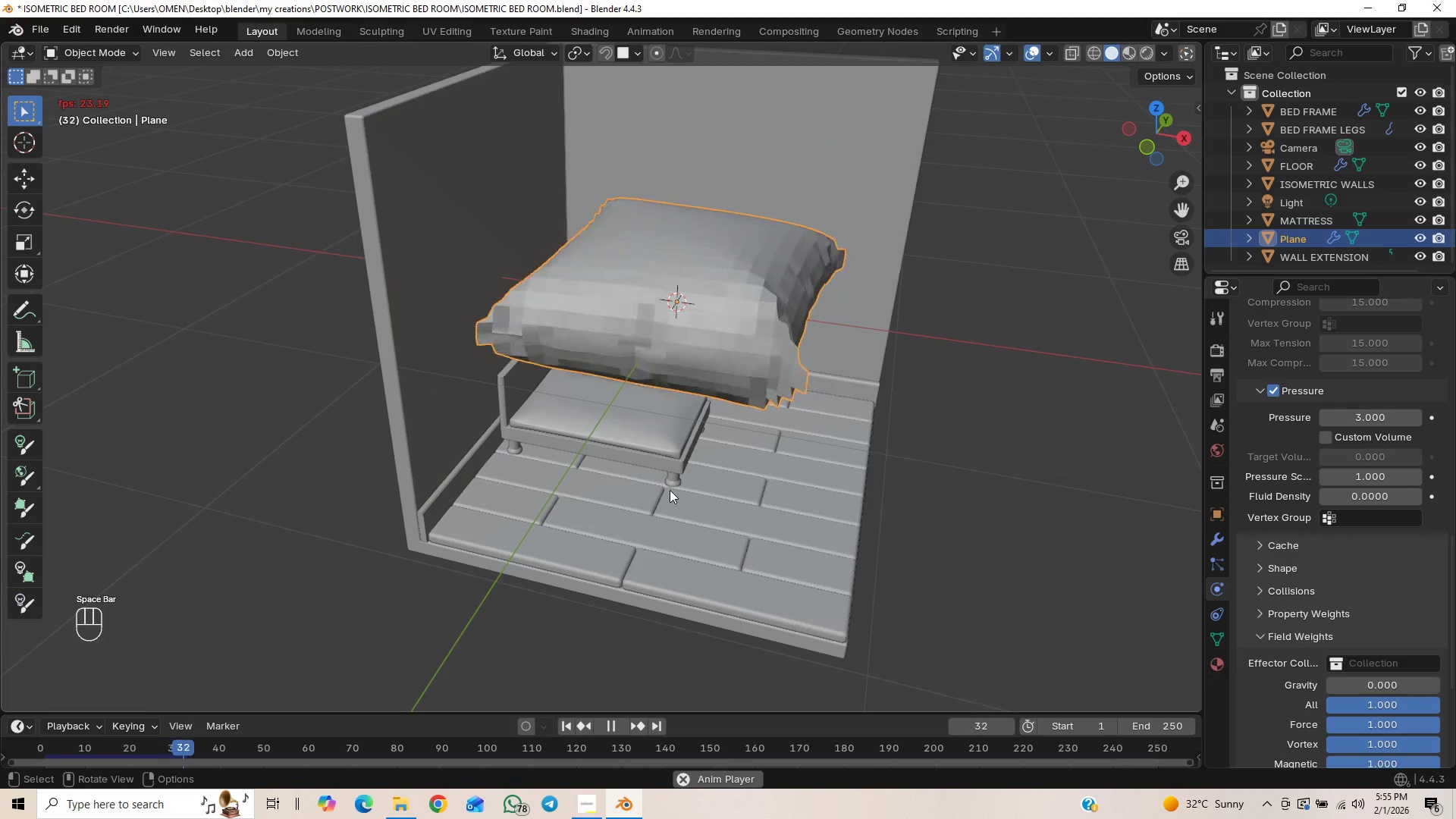 
key(Space)
 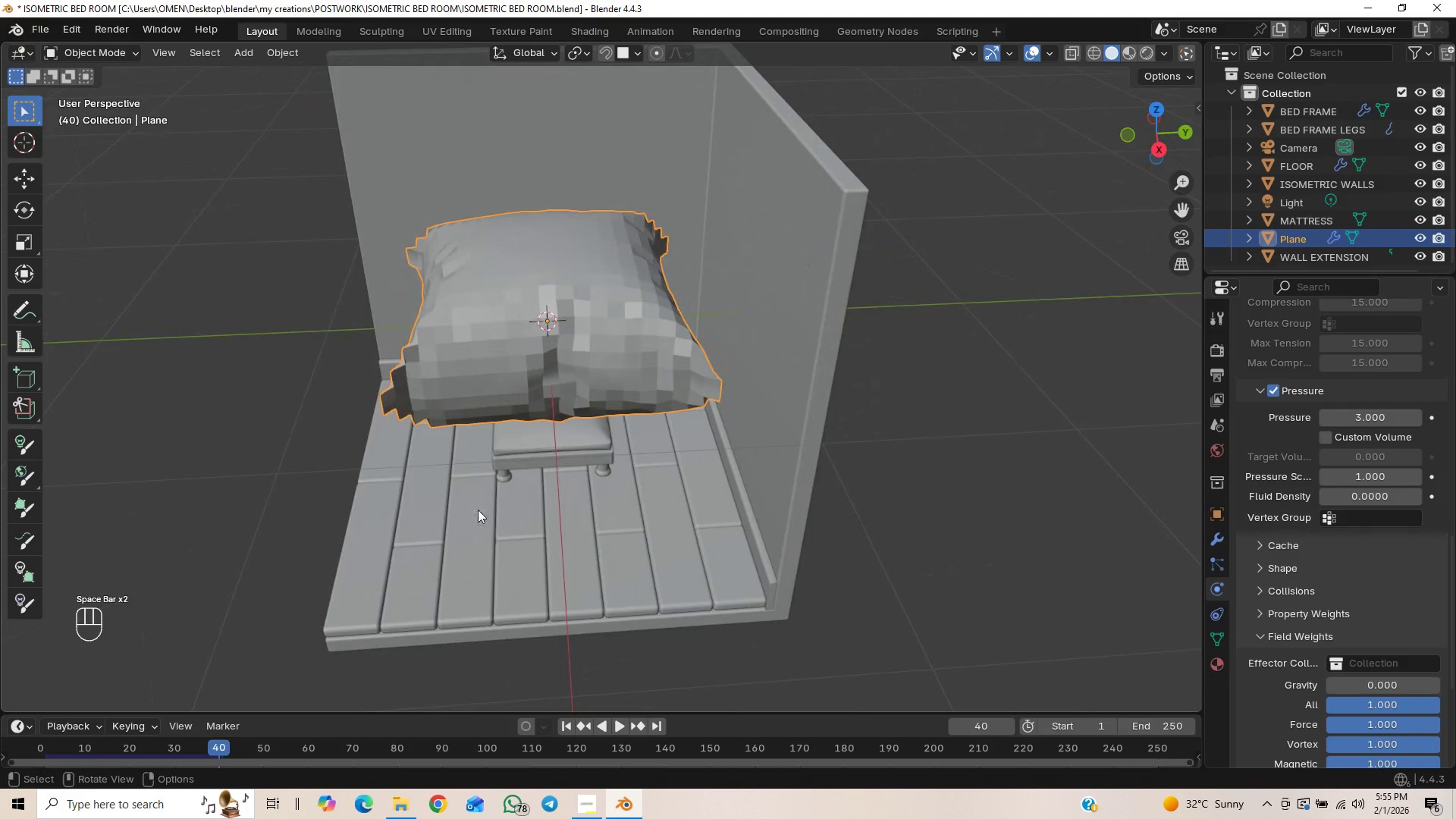 
scroll: coordinate [349, 362], scroll_direction: down, amount: 1.0
 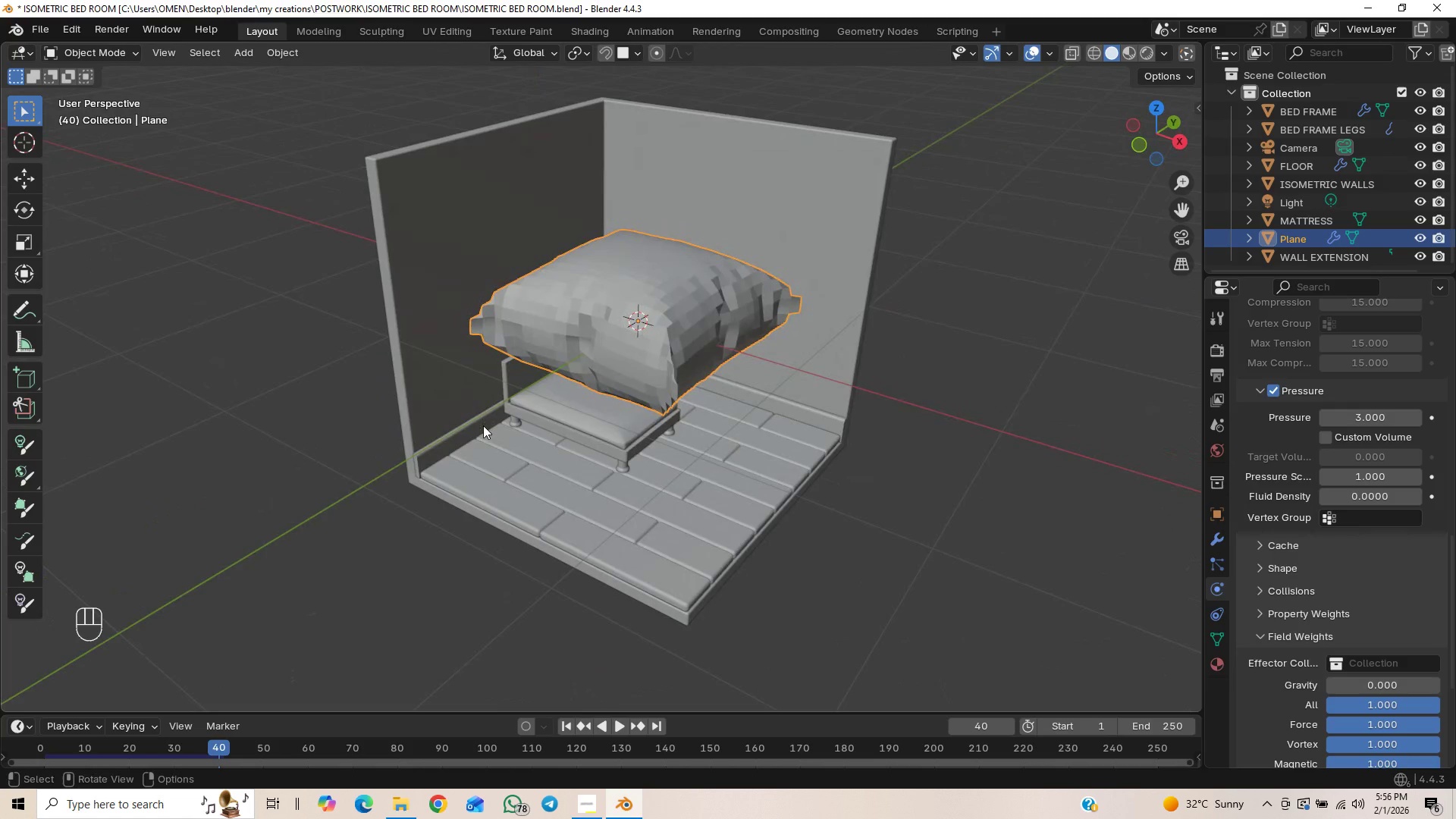 
key(Control+Z)
 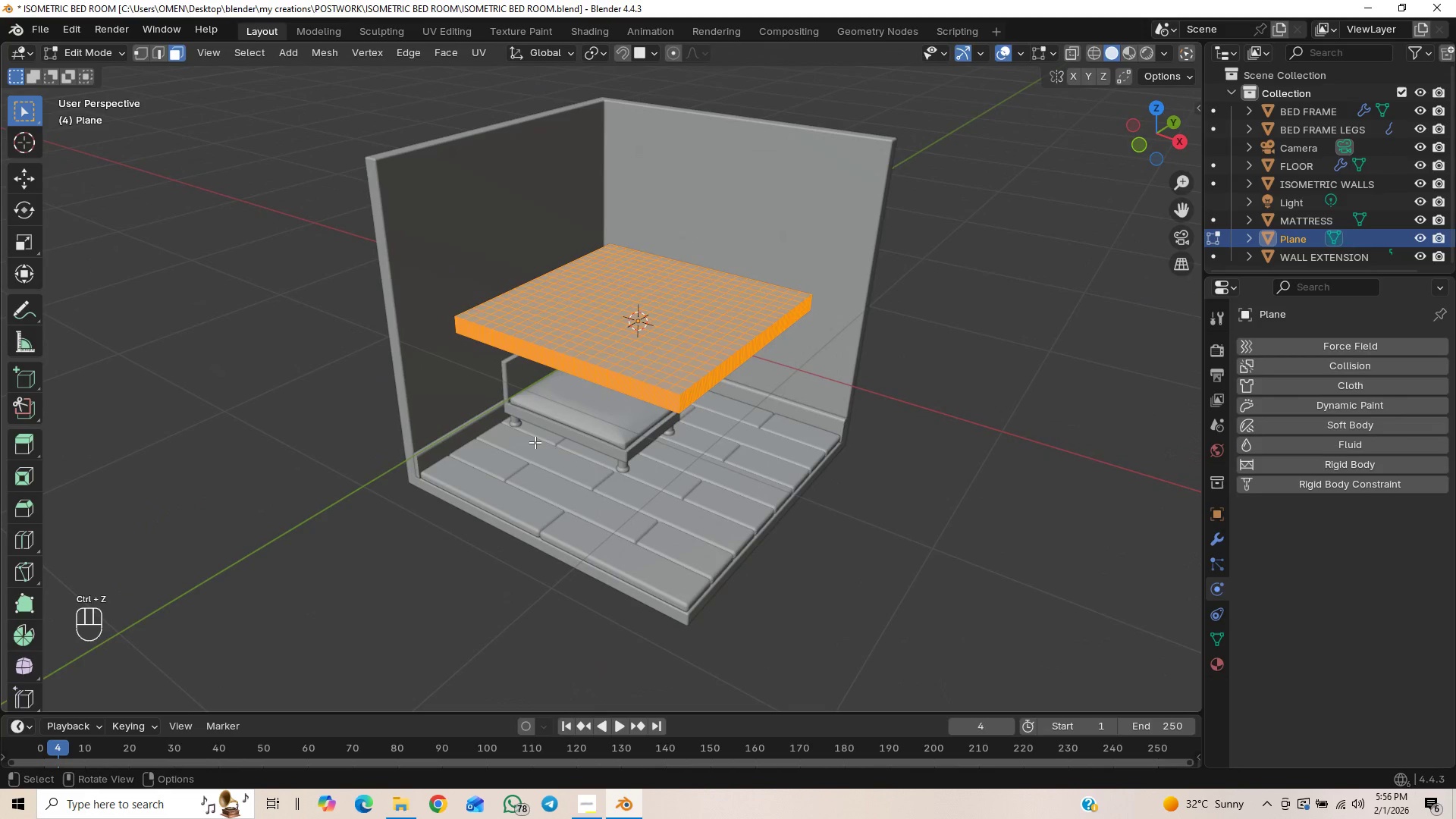 
key(Control+Z)
 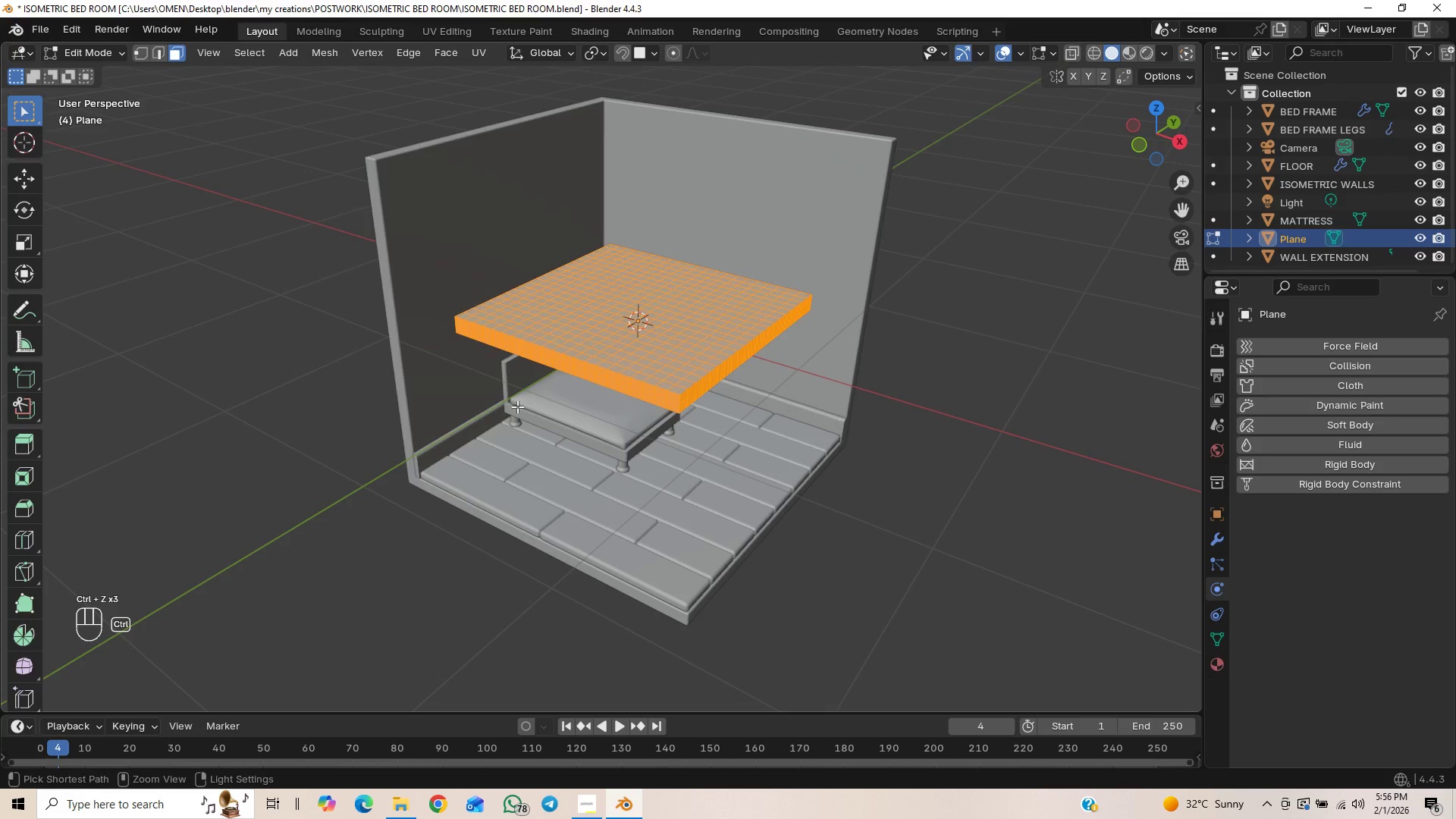 
key(Control+Z)
 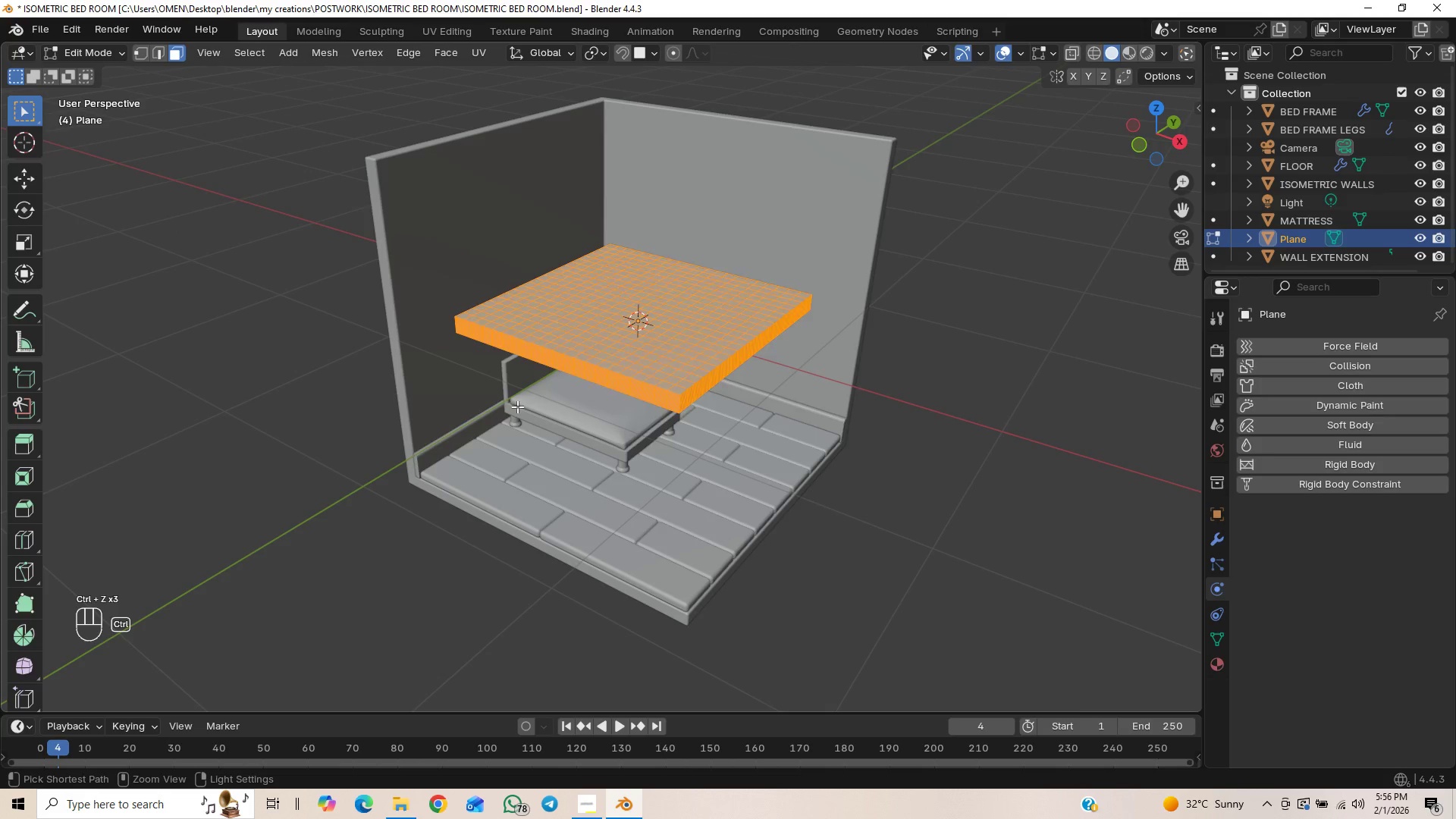 
key(Control+Z)
 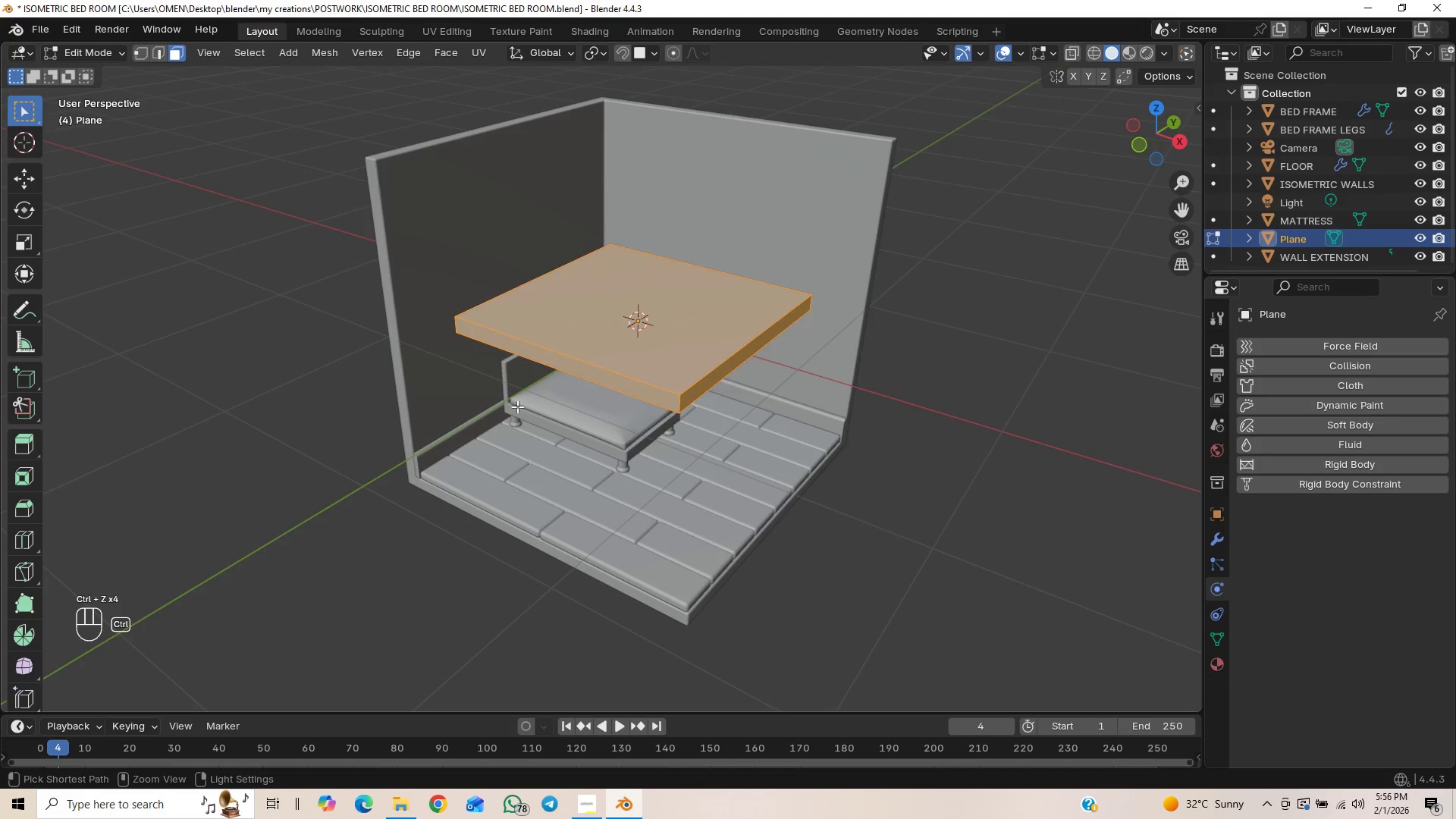 
key(Control+Z)
 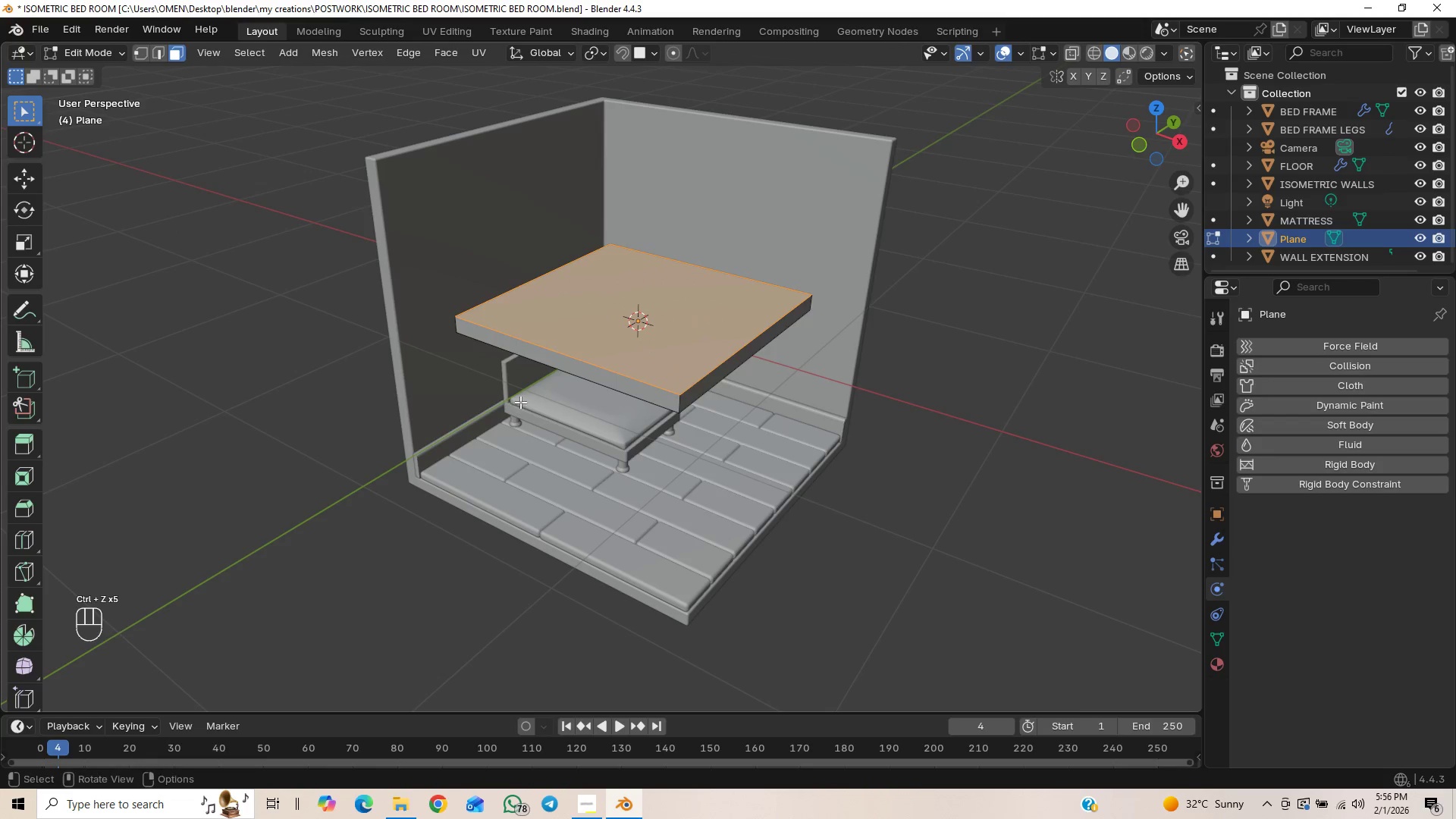 
key(A)
 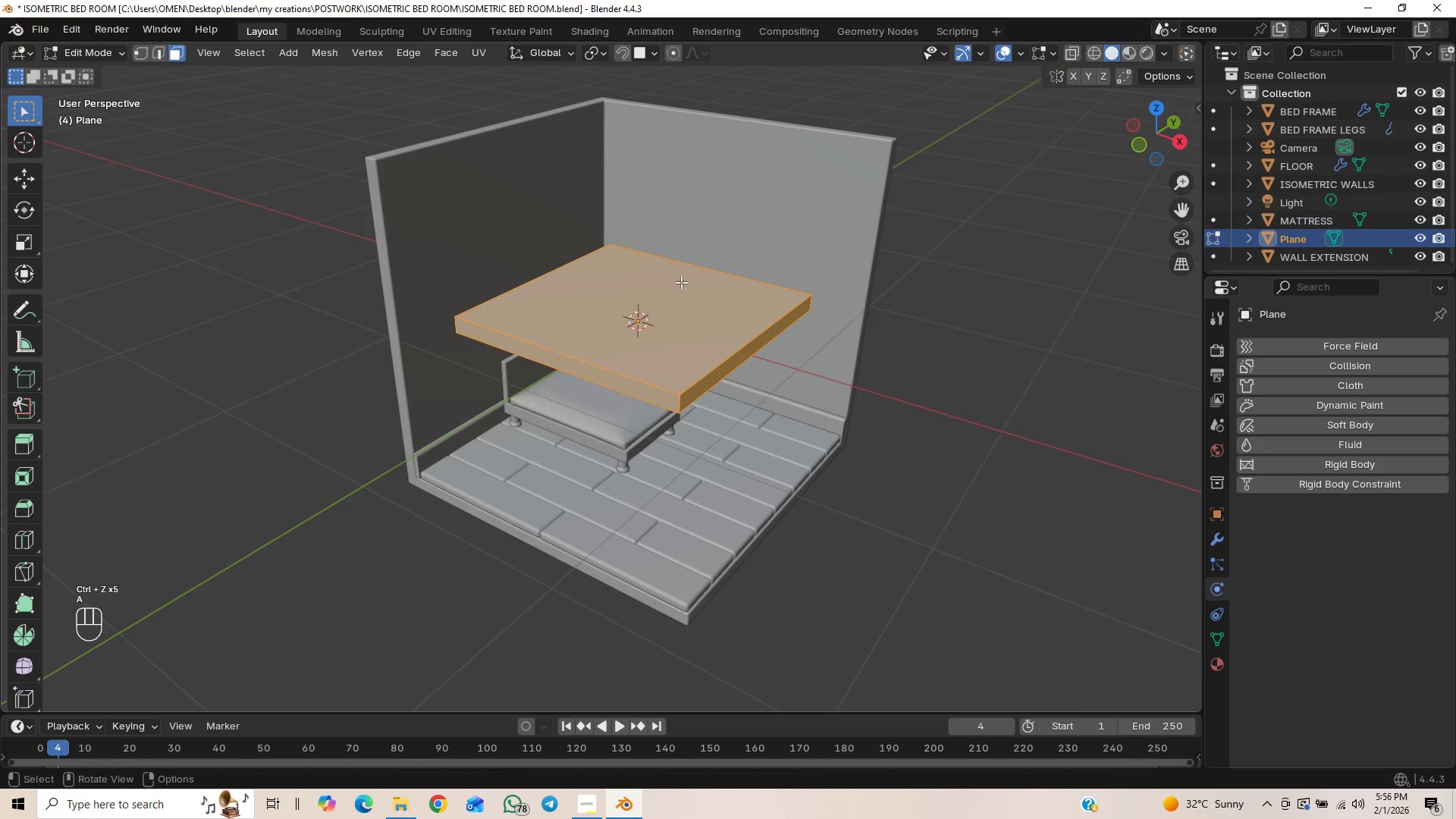 
right_click([682, 282])
 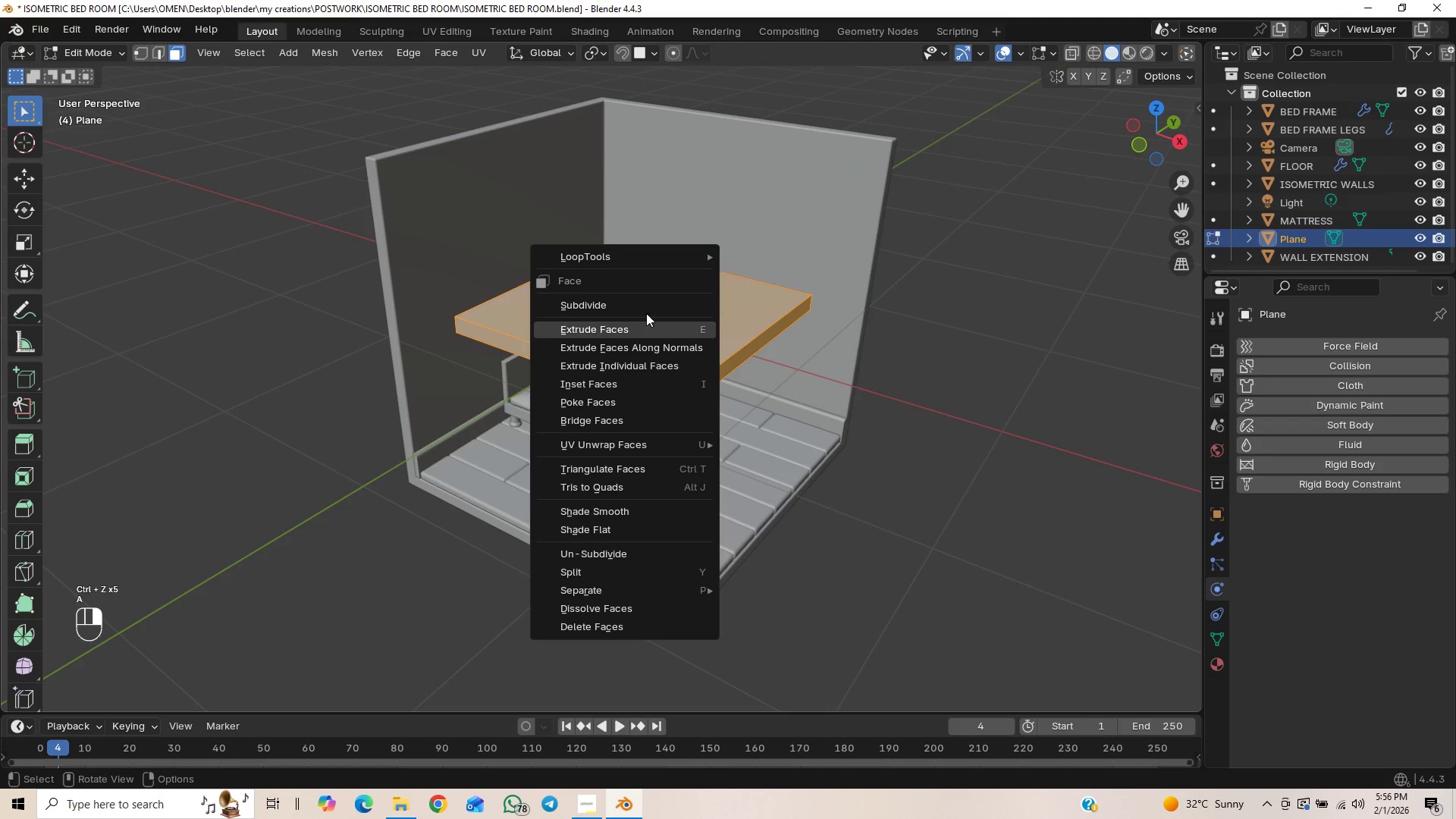 
left_click([650, 306])
 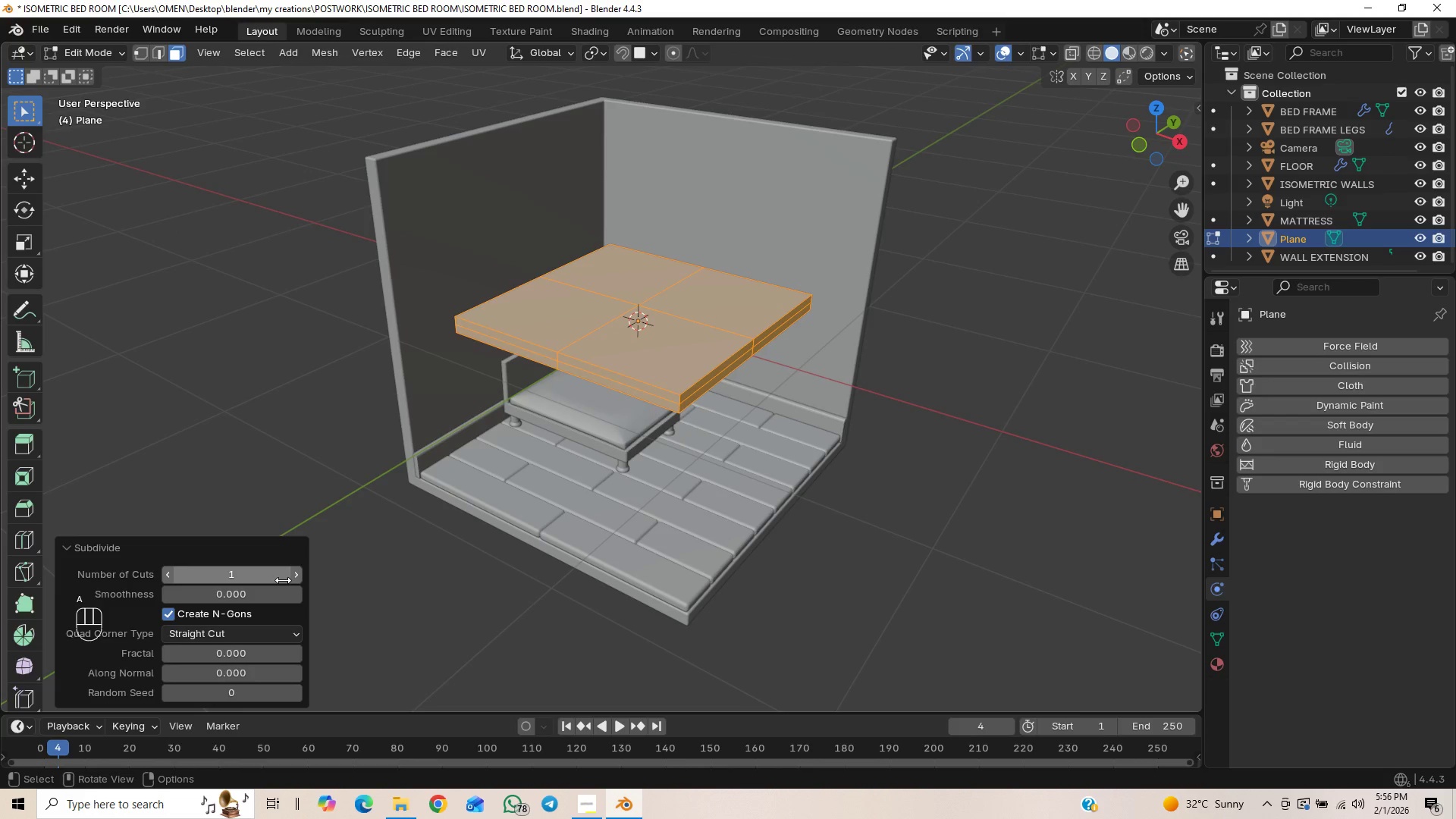 
left_click([281, 573])
 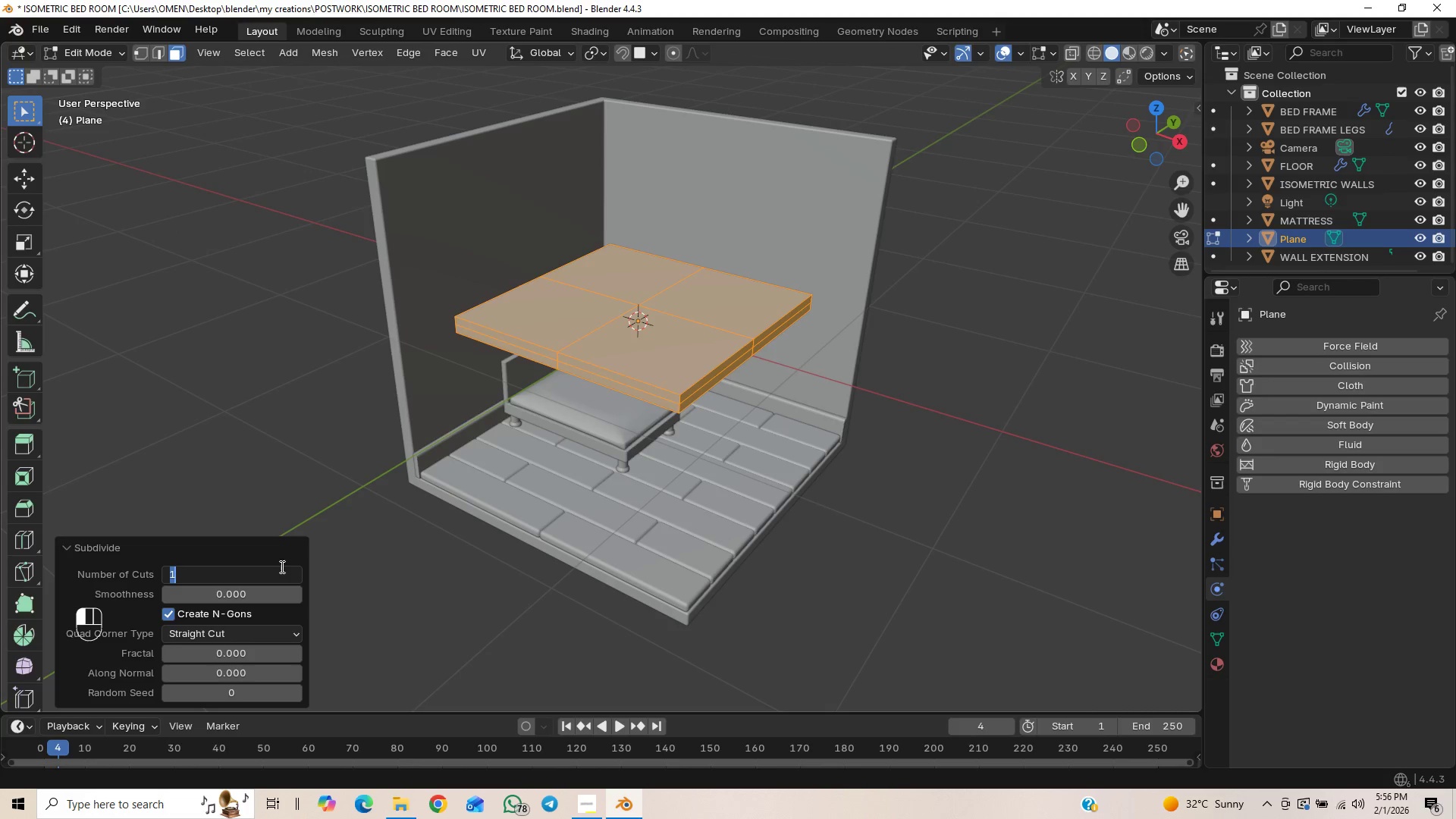 
type(25)
 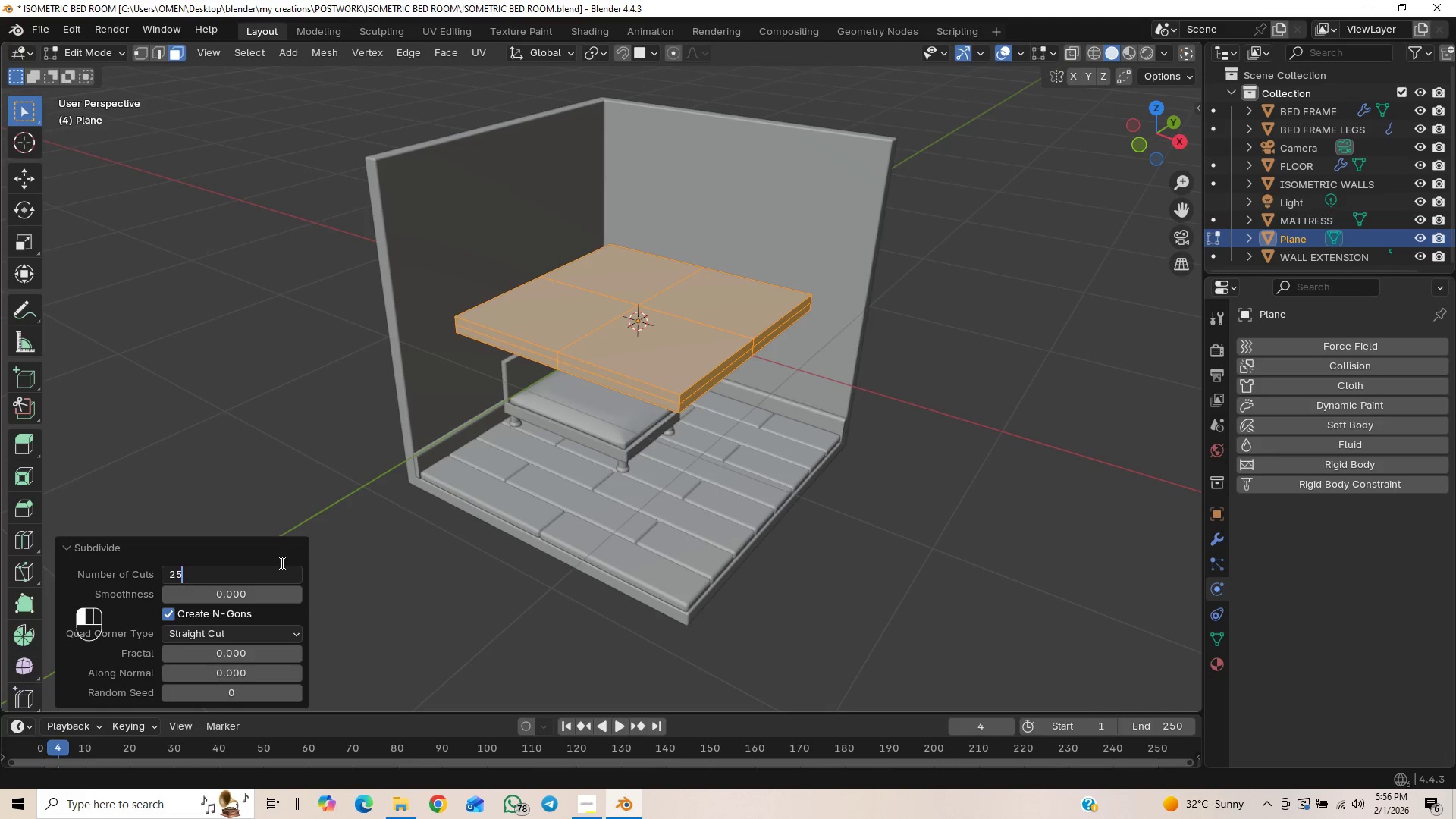 
key(Enter)
 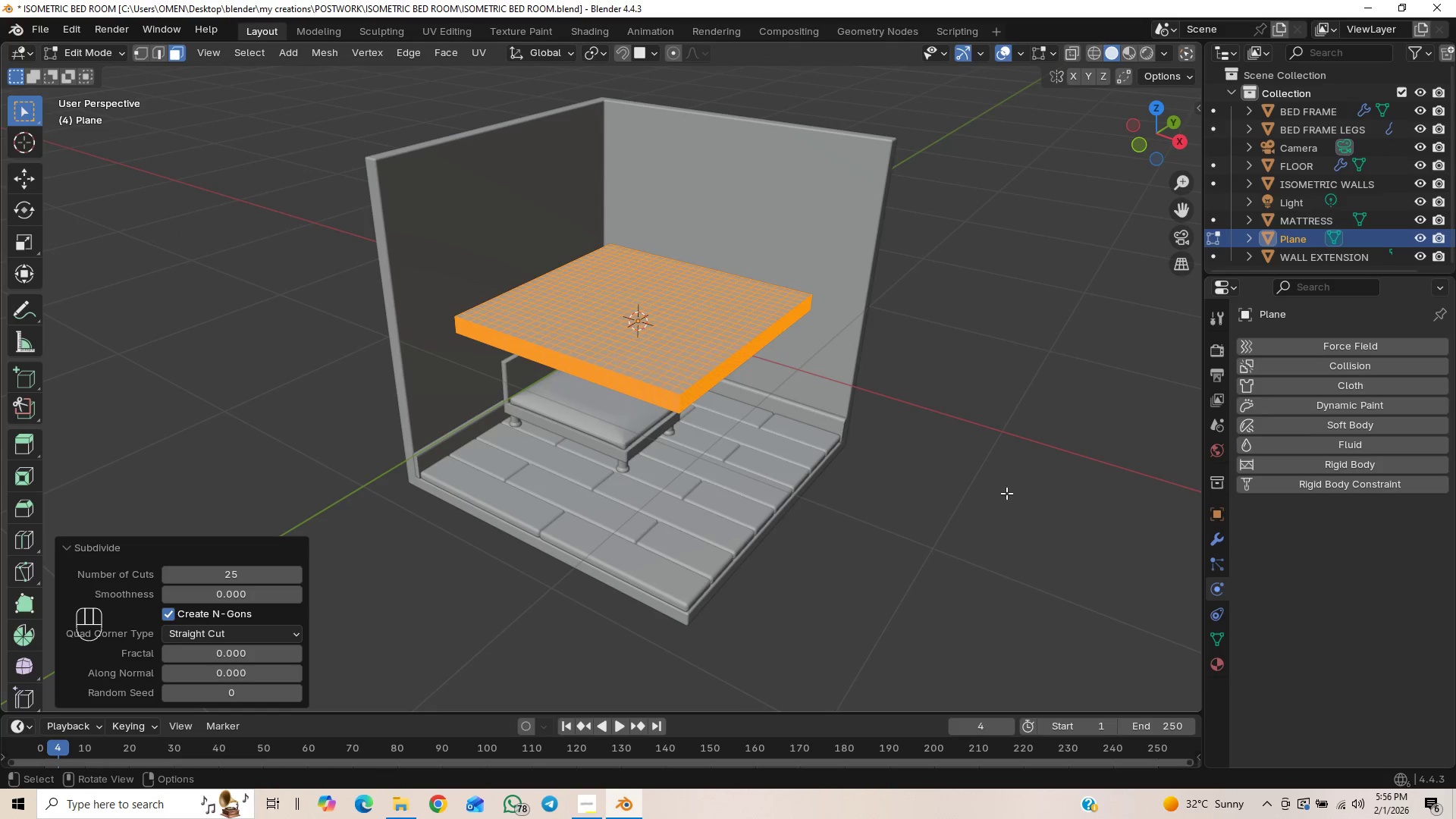 
wait(10.88)
 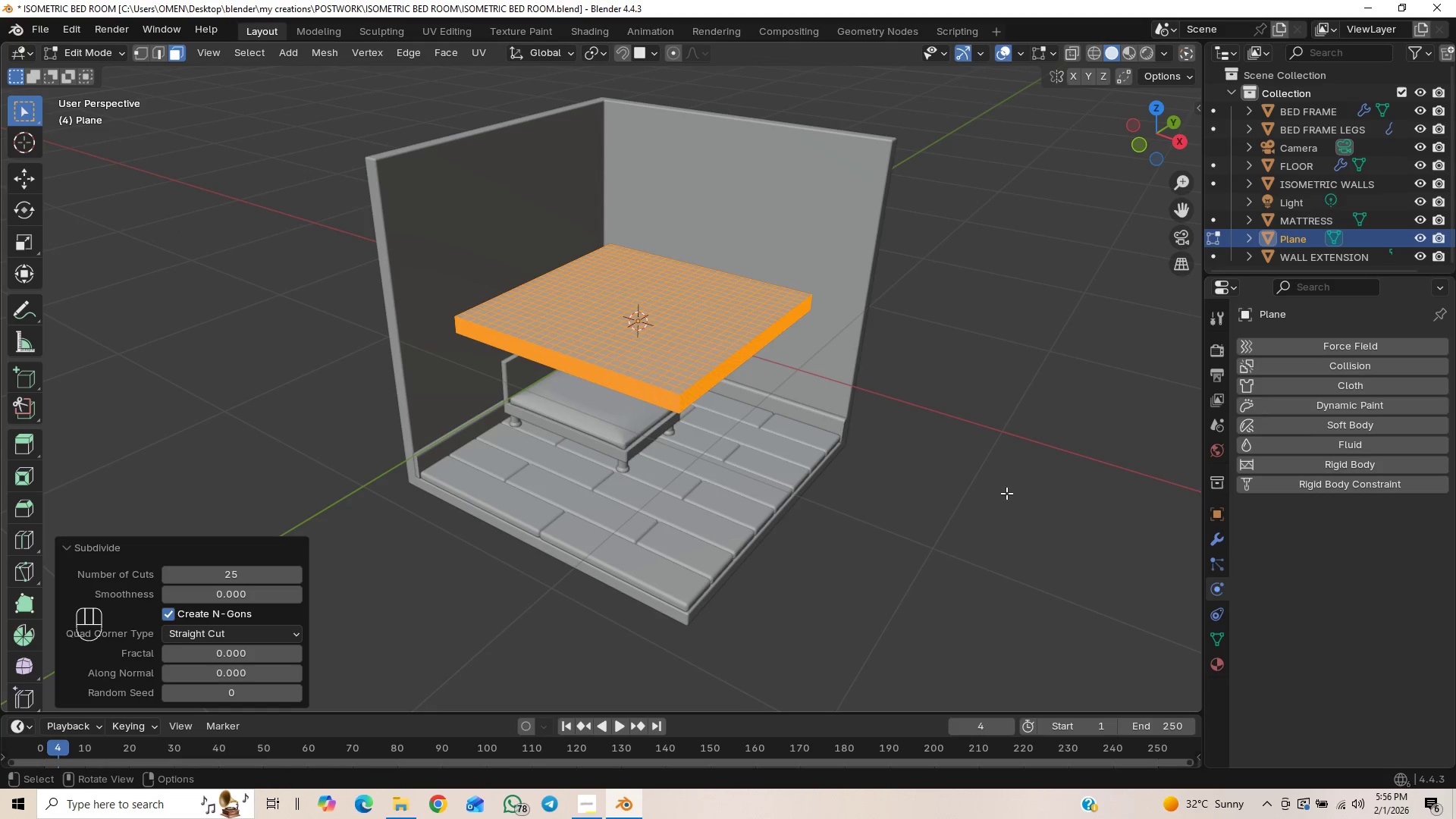 
key(Tab)
 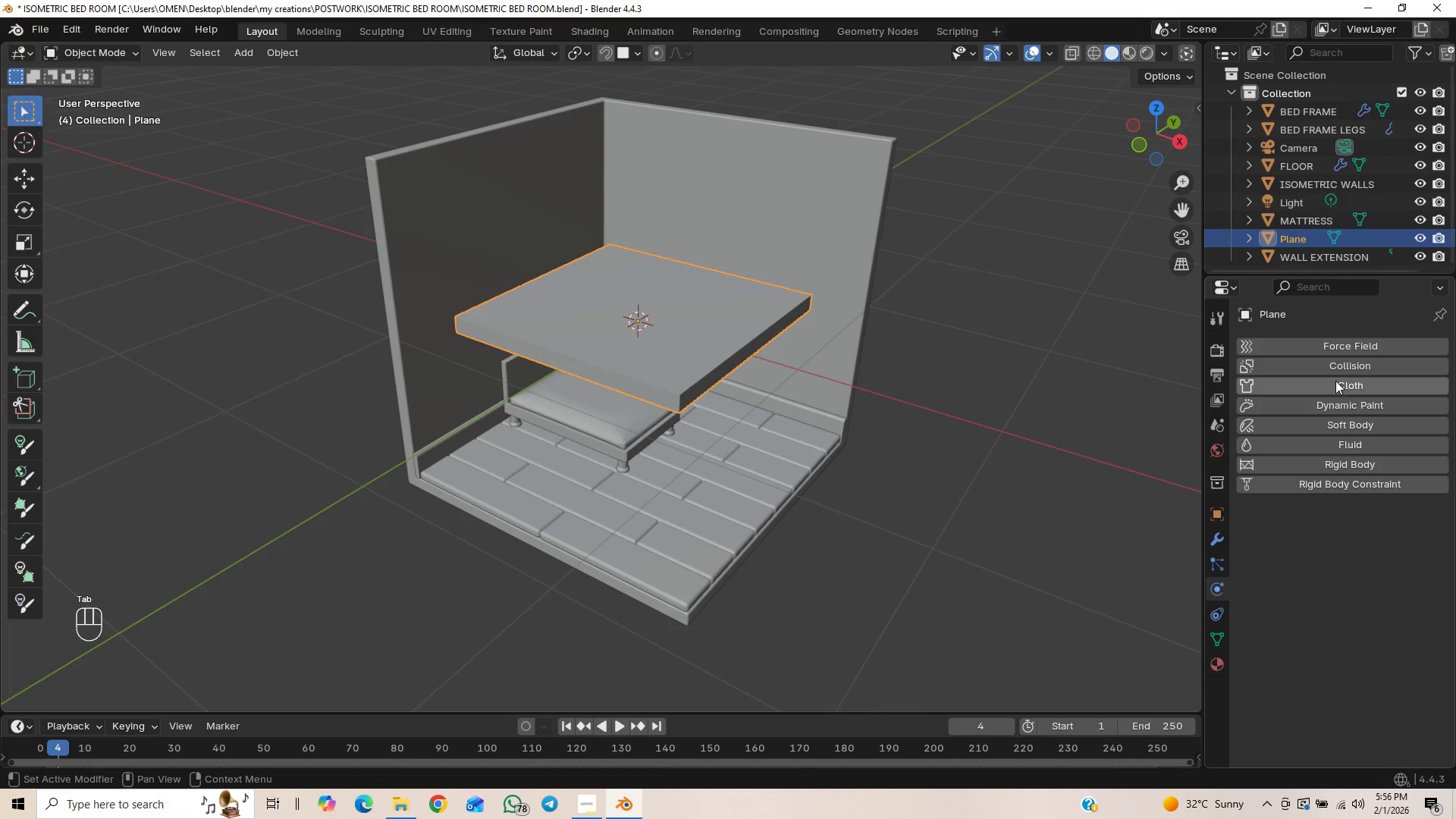 
left_click([1333, 381])
 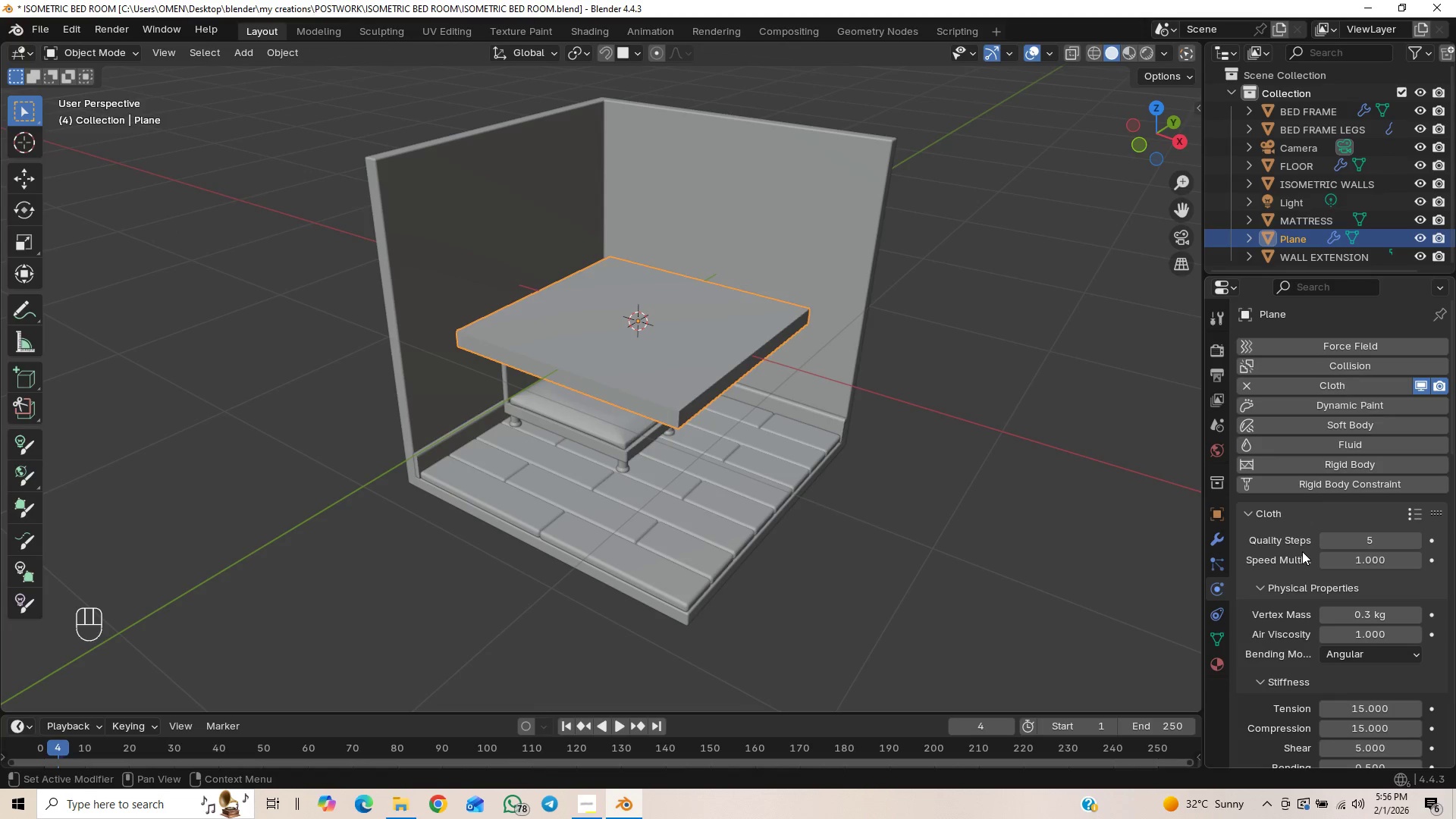 
scroll: coordinate [1296, 616], scroll_direction: down, amount: 21.0
 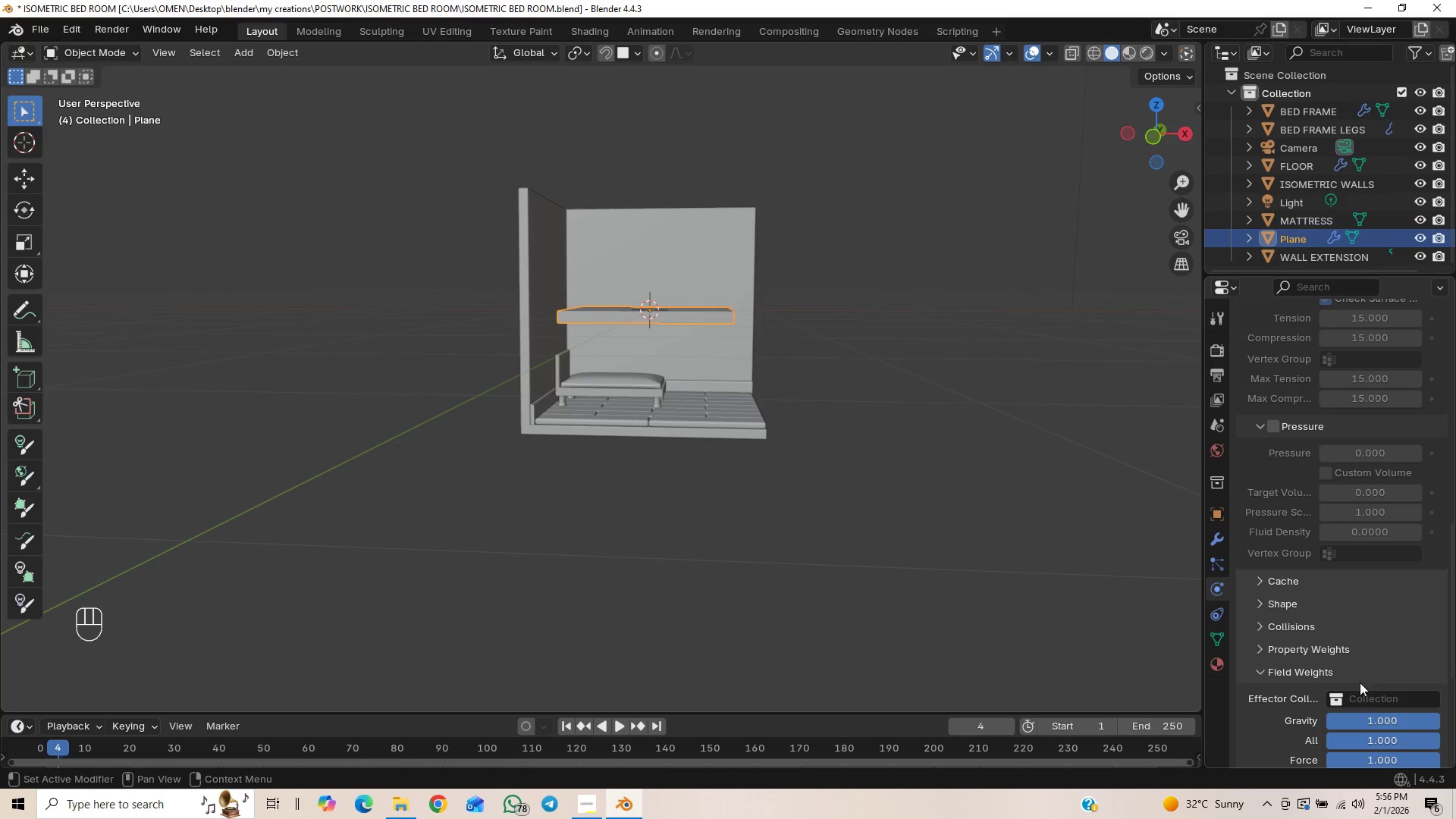 
left_click_drag(start_coordinate=[1386, 720], to_coordinate=[1212, 253])
 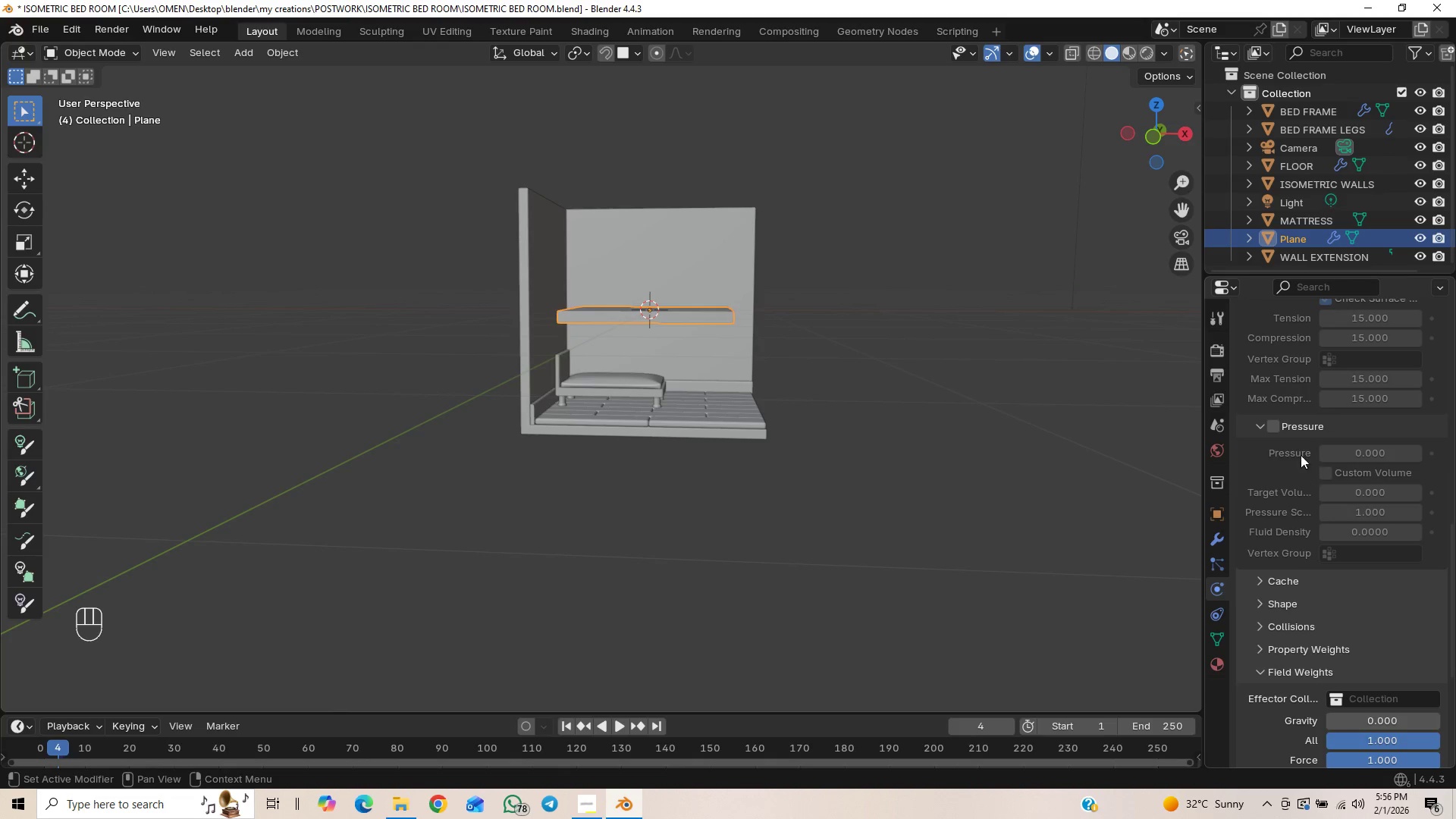 
left_click([1276, 422])
 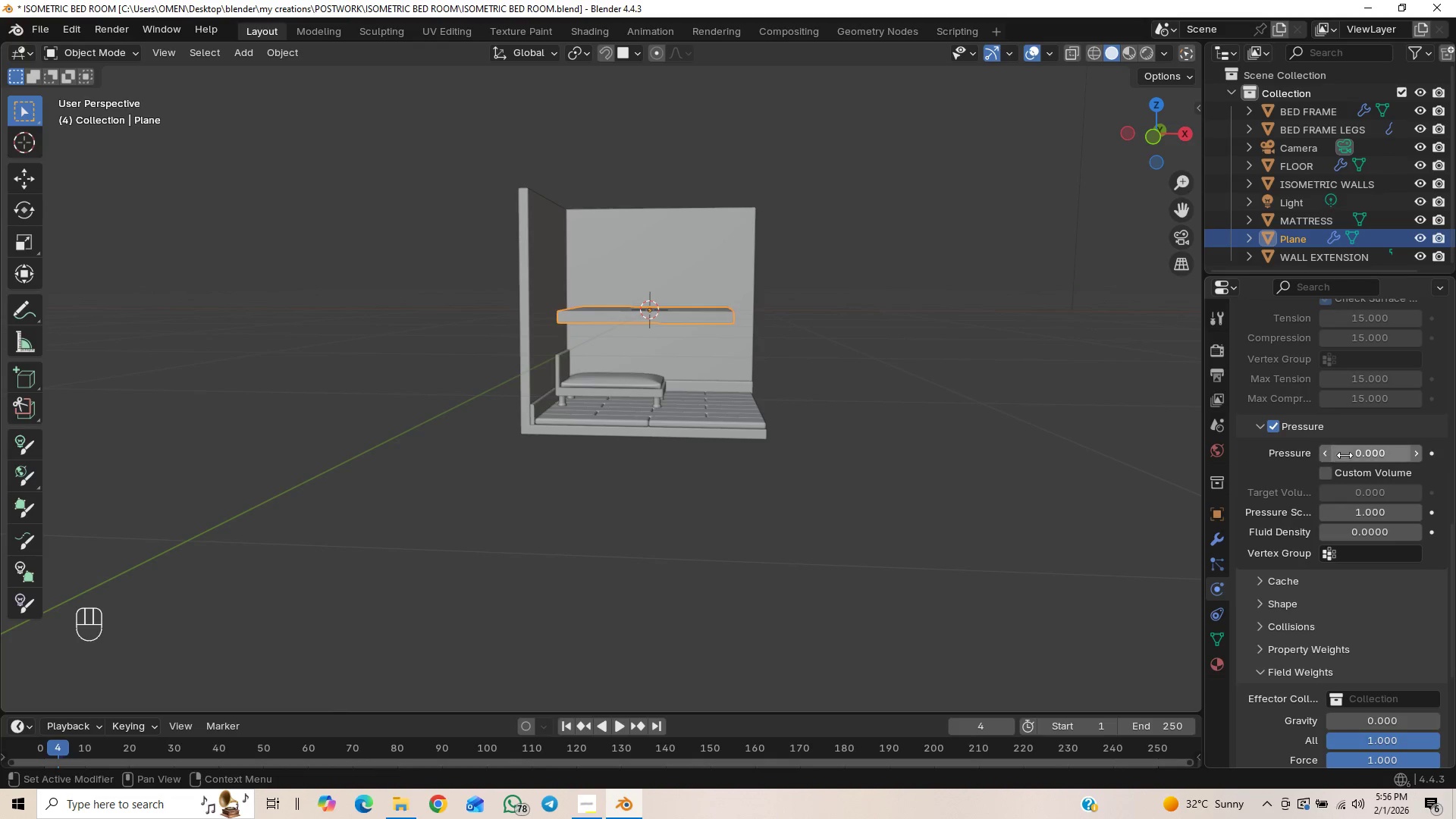 
left_click_drag(start_coordinate=[1359, 456], to_coordinate=[195, 457])
 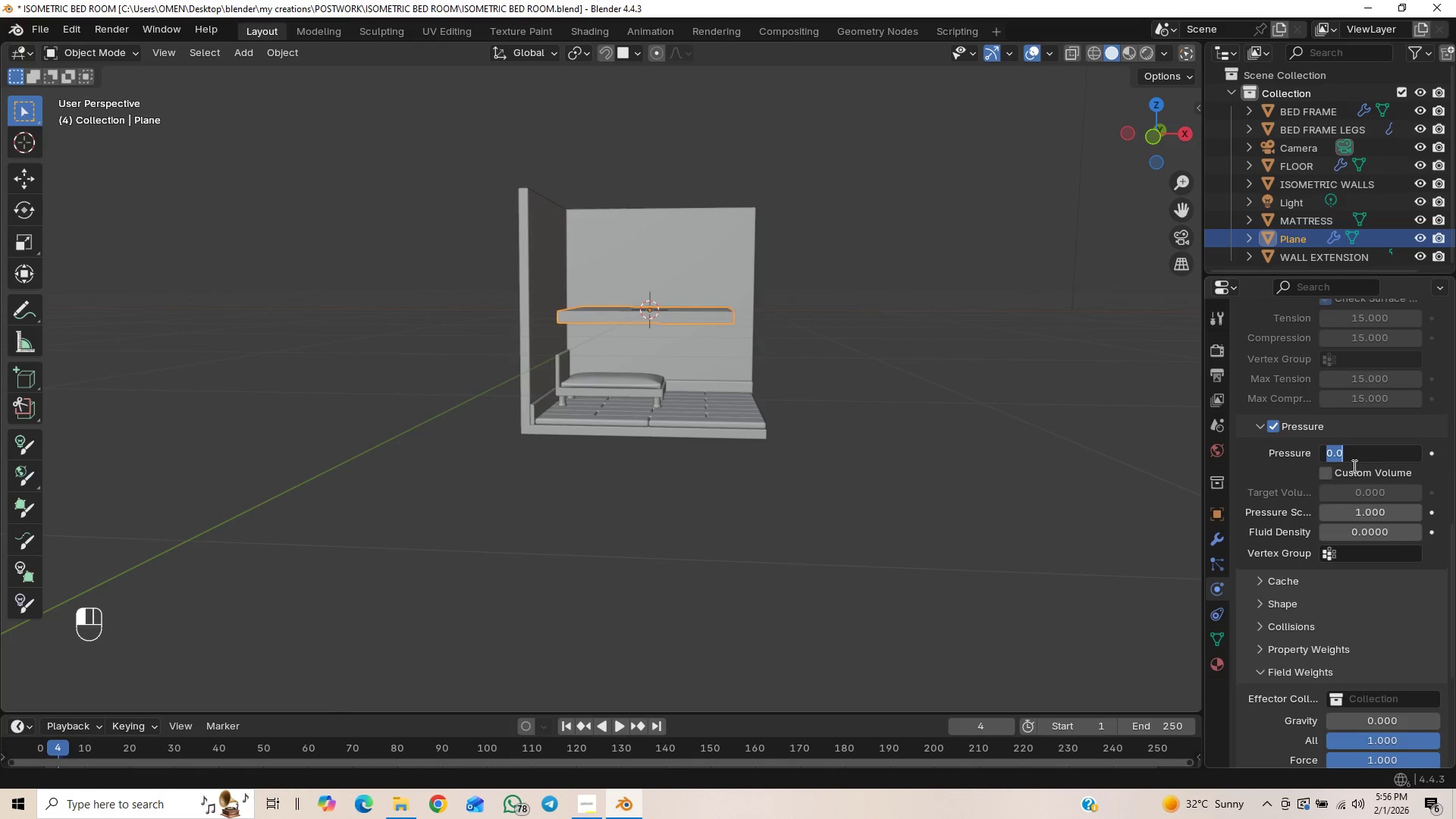 
key(5)
 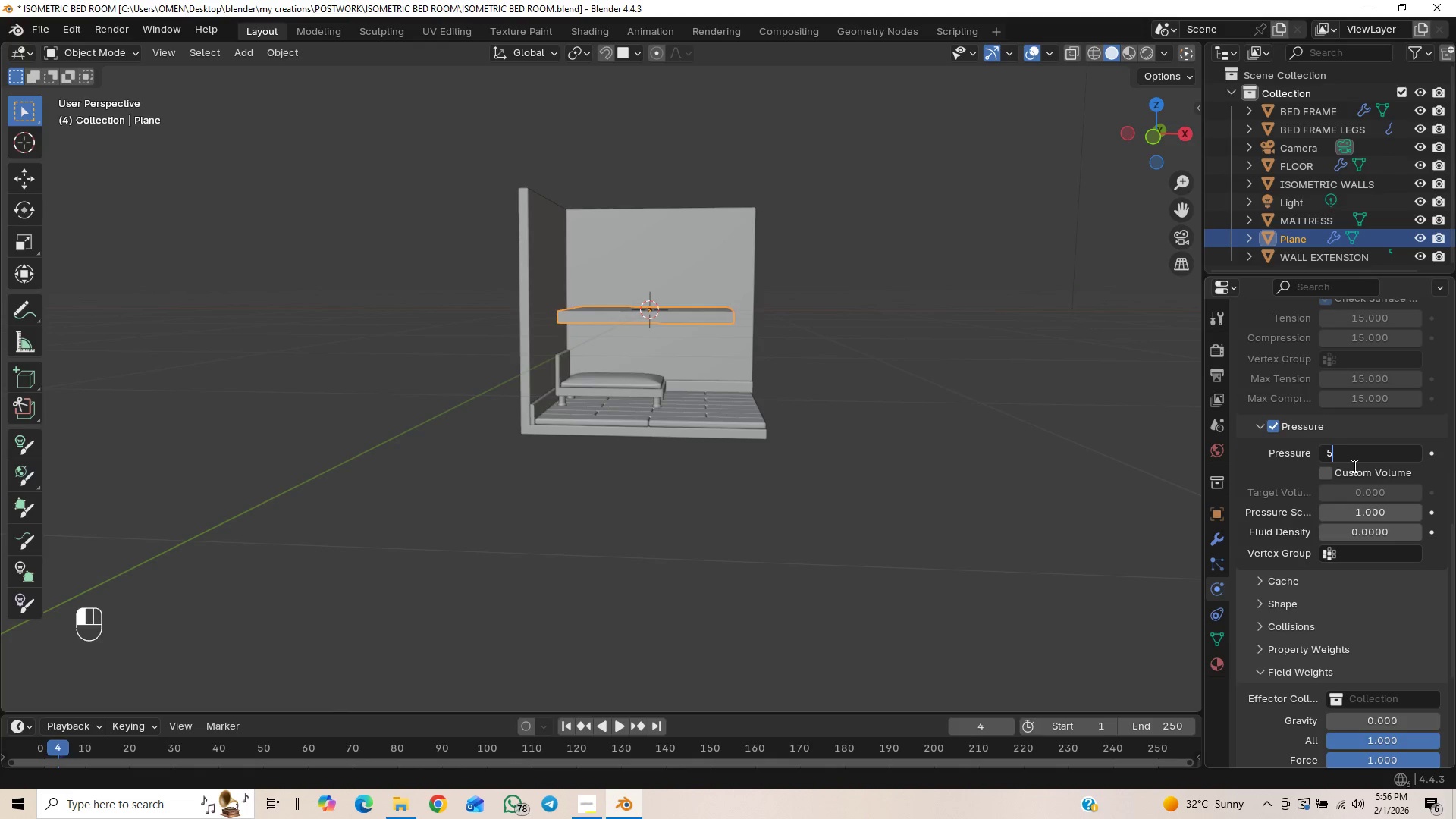 
key(Enter)
 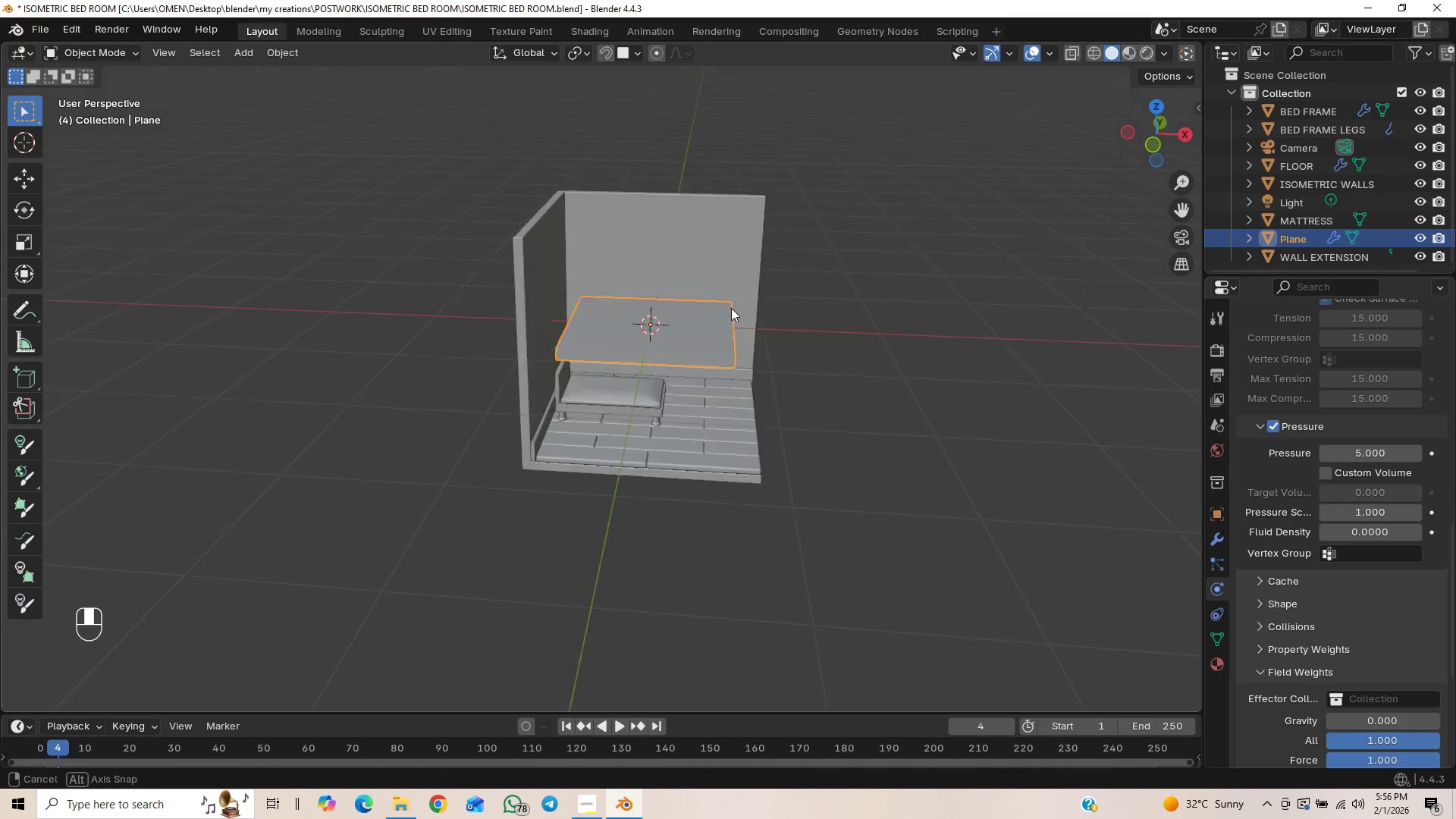 
scroll: coordinate [736, 379], scroll_direction: up, amount: 2.0
 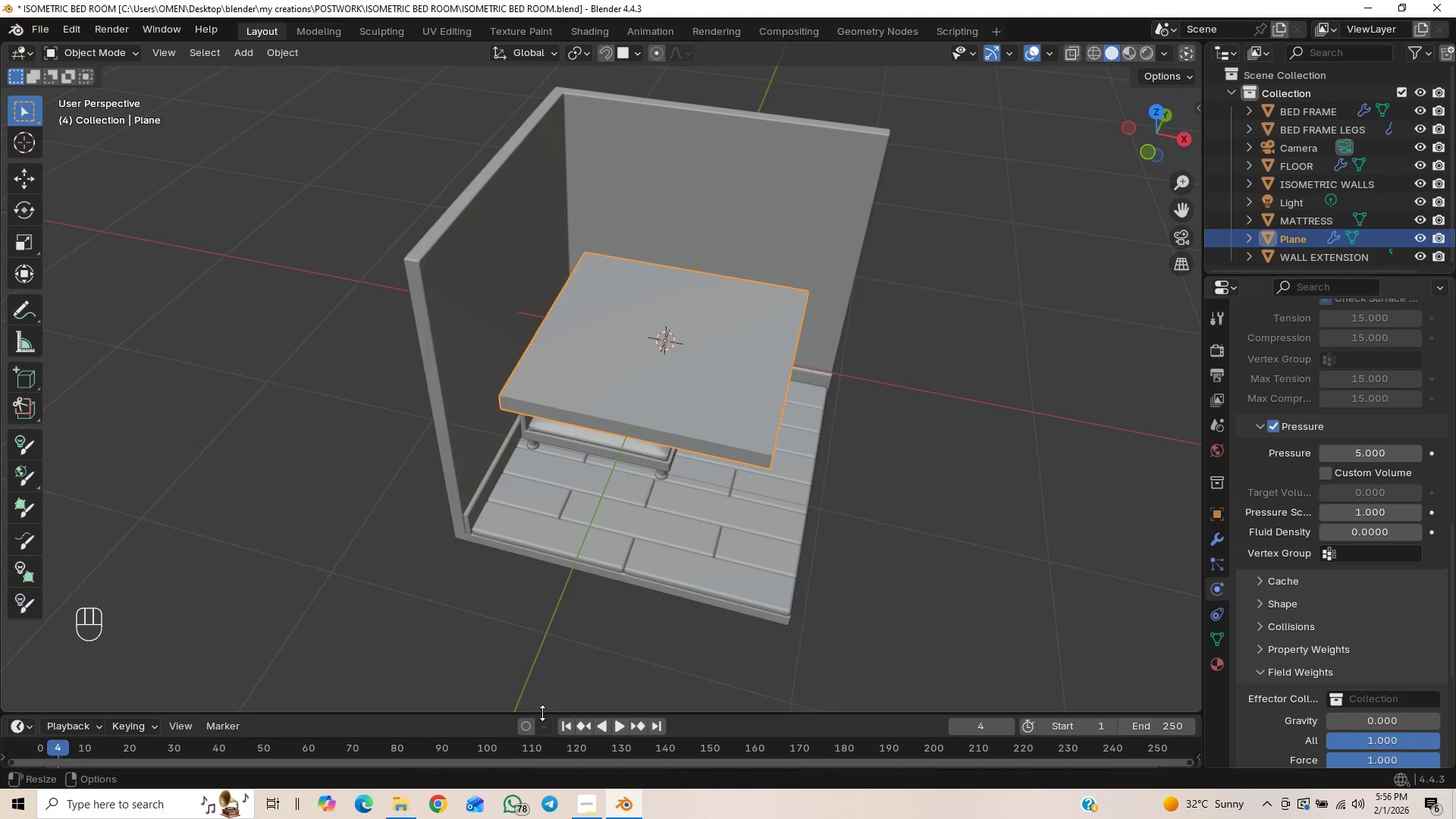 
key(Space)
 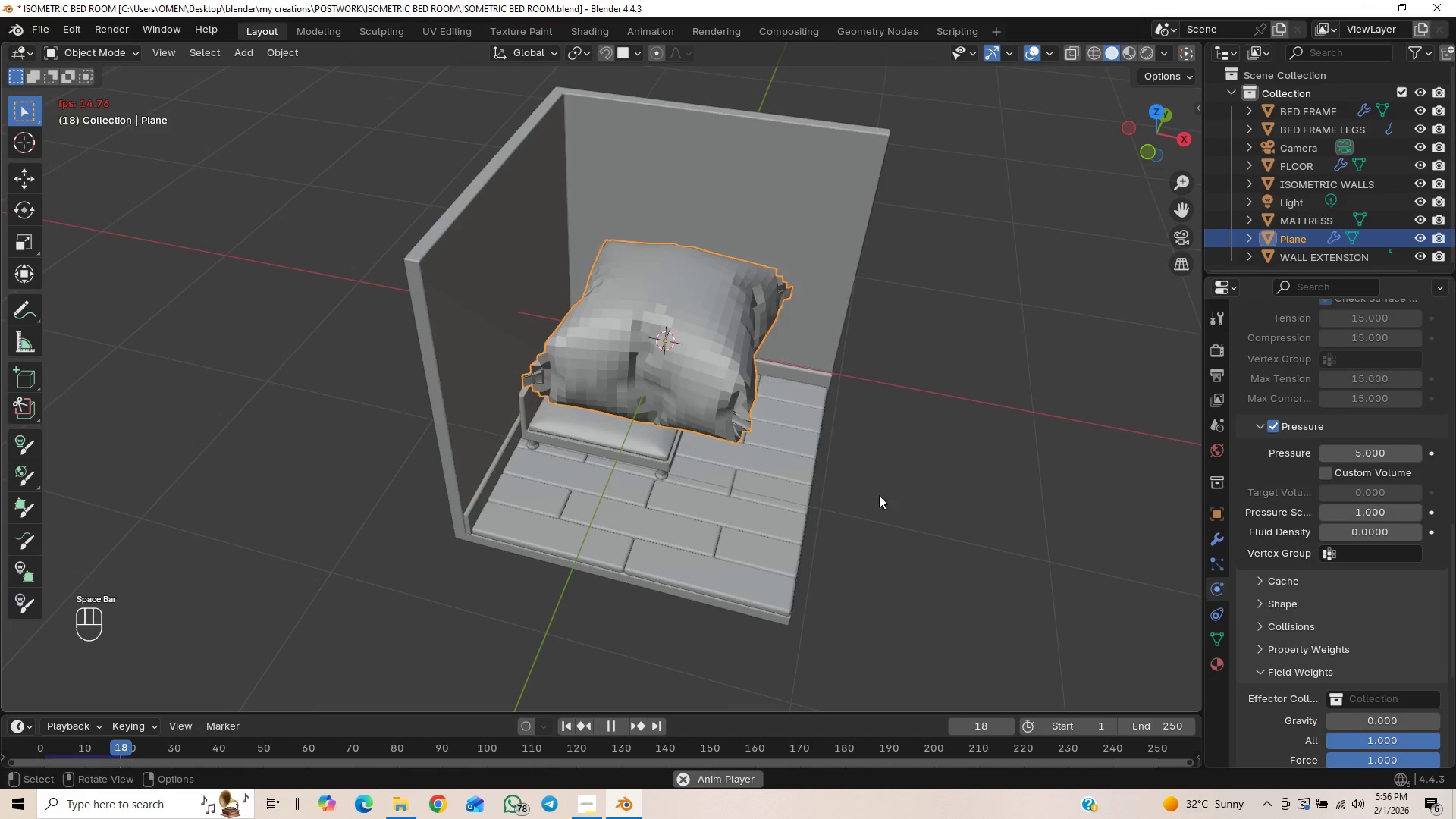 
key(Space)
 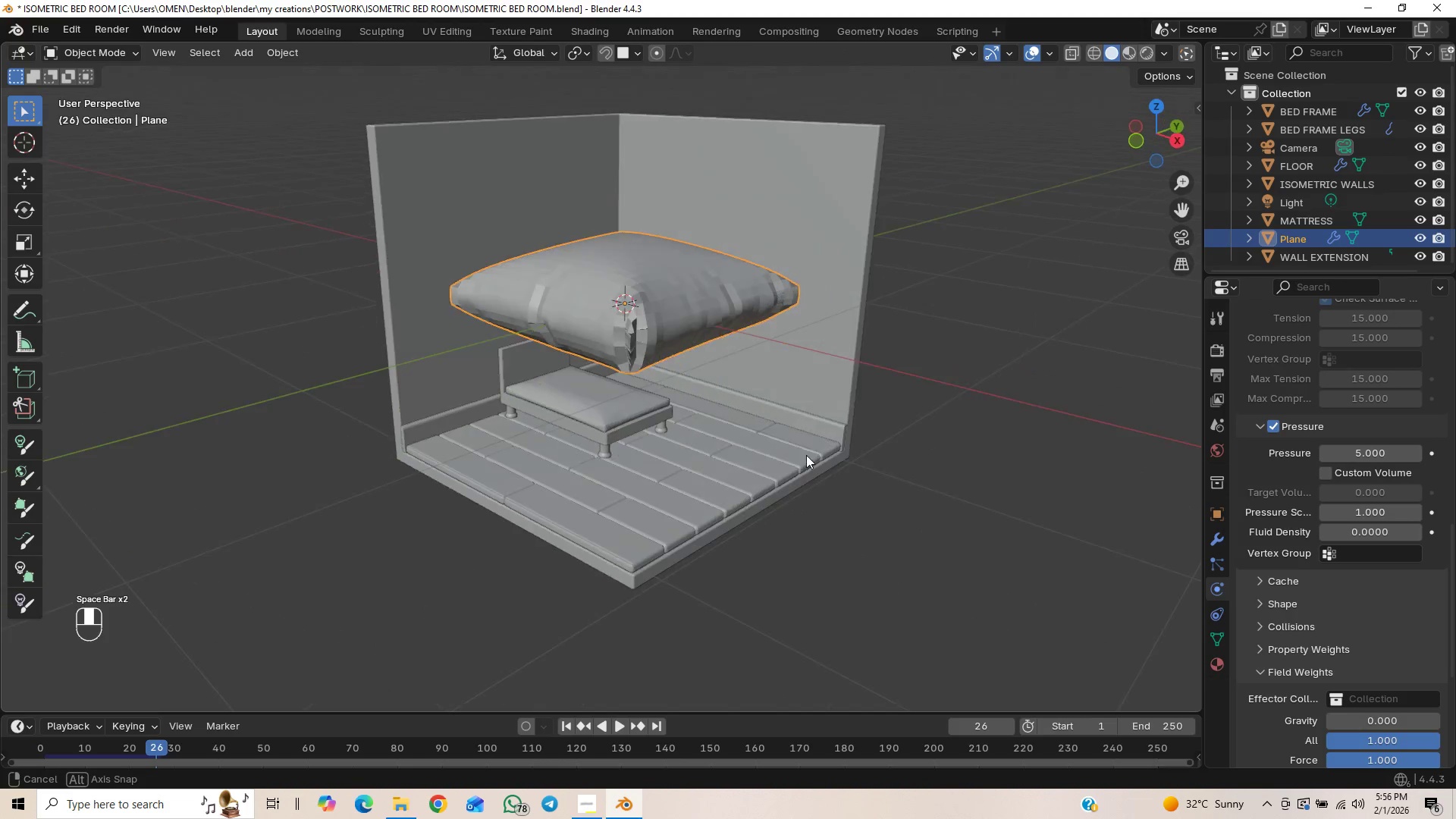 
key(Space)
 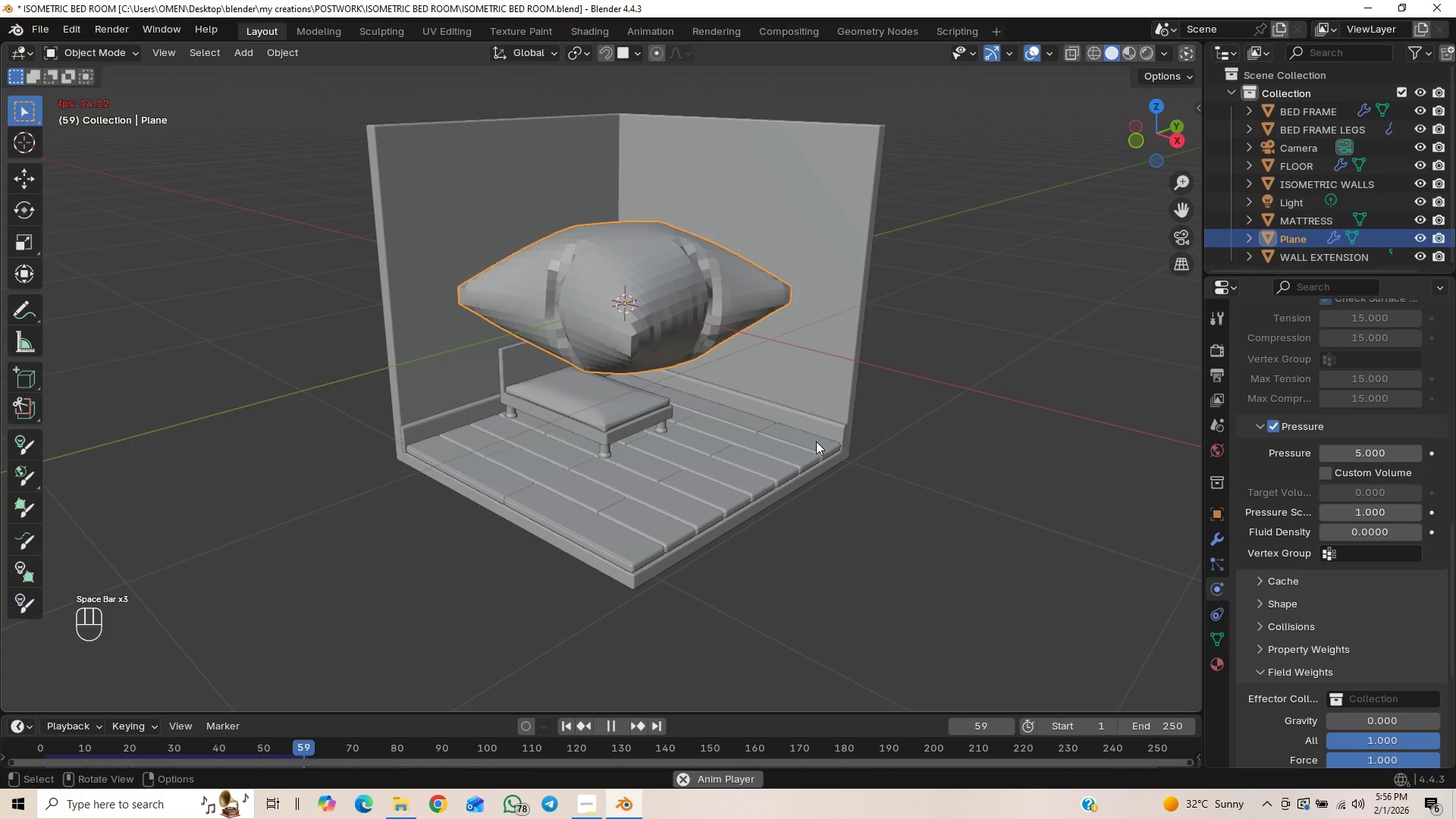 
key(Space)
 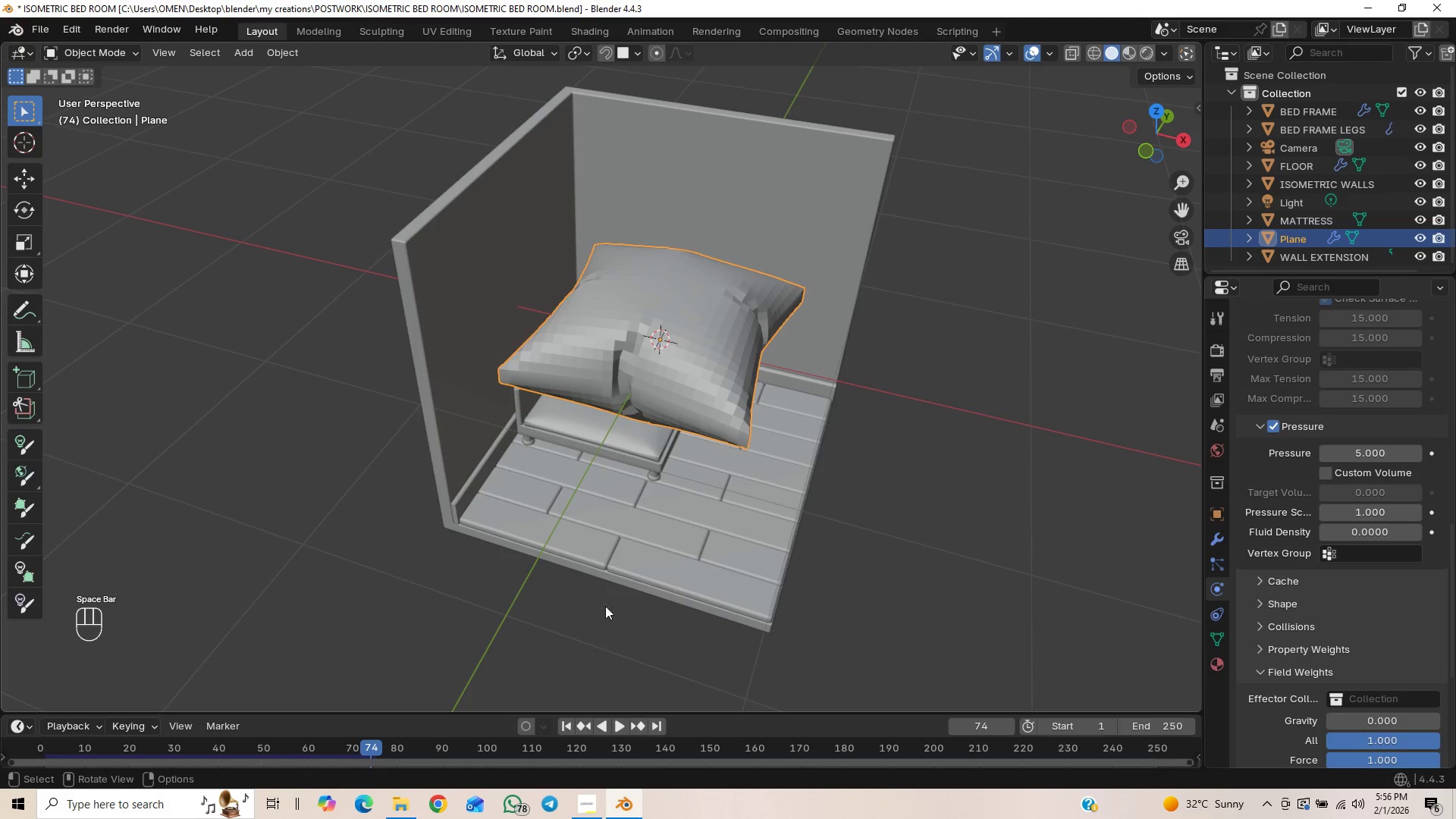 
right_click([714, 363])
 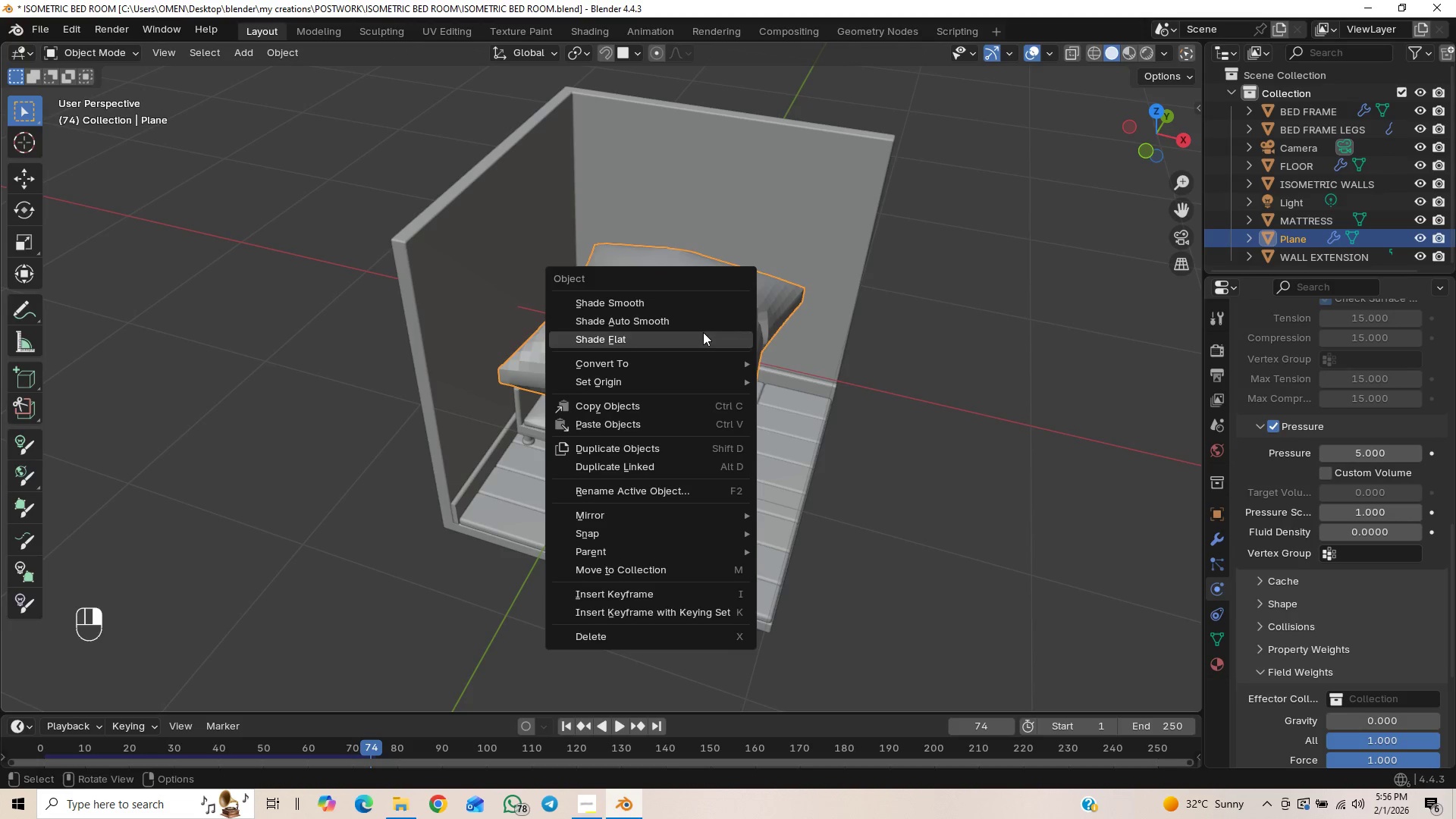 
left_click([703, 324])
 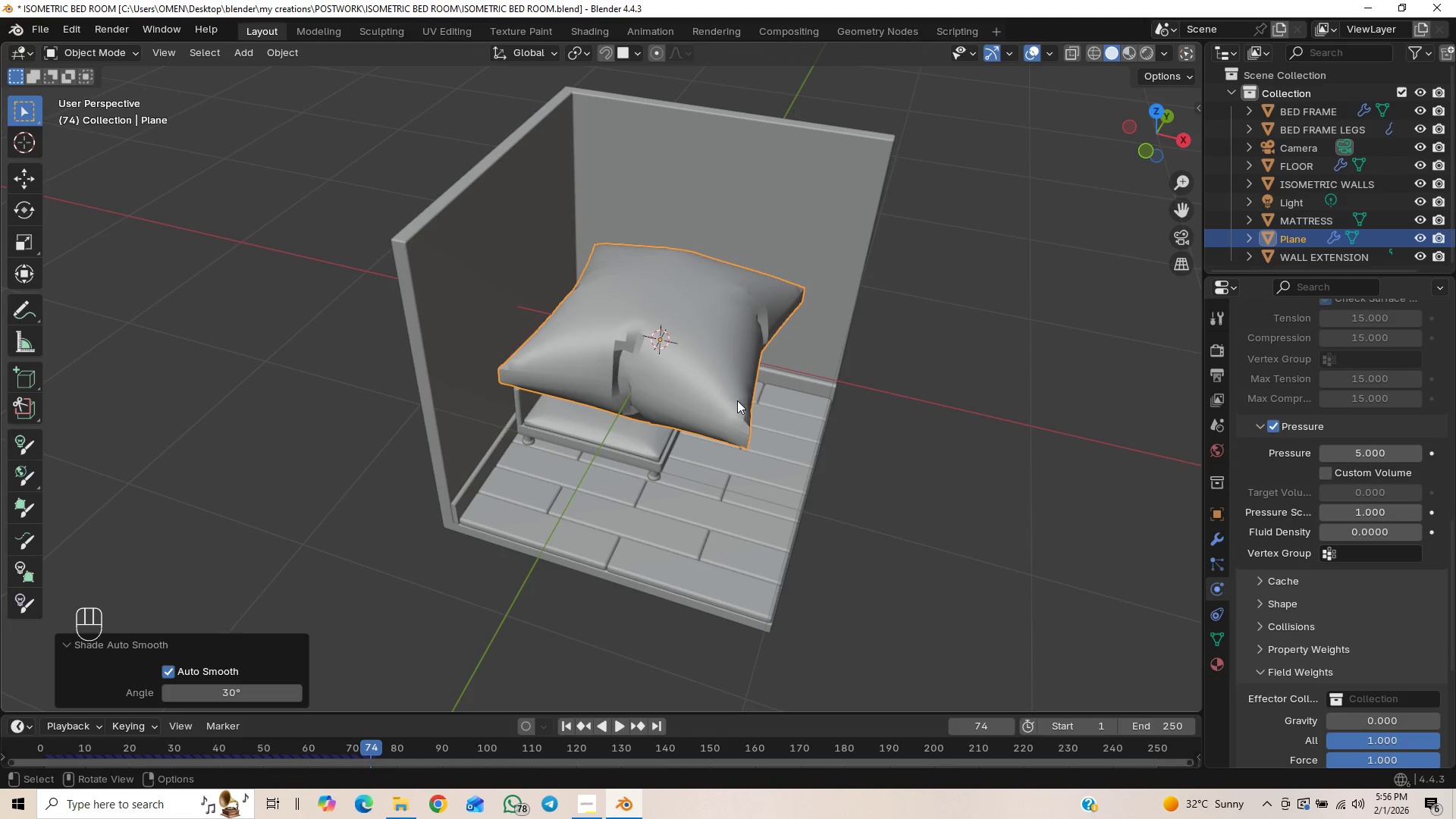 
key(Control+Z)
 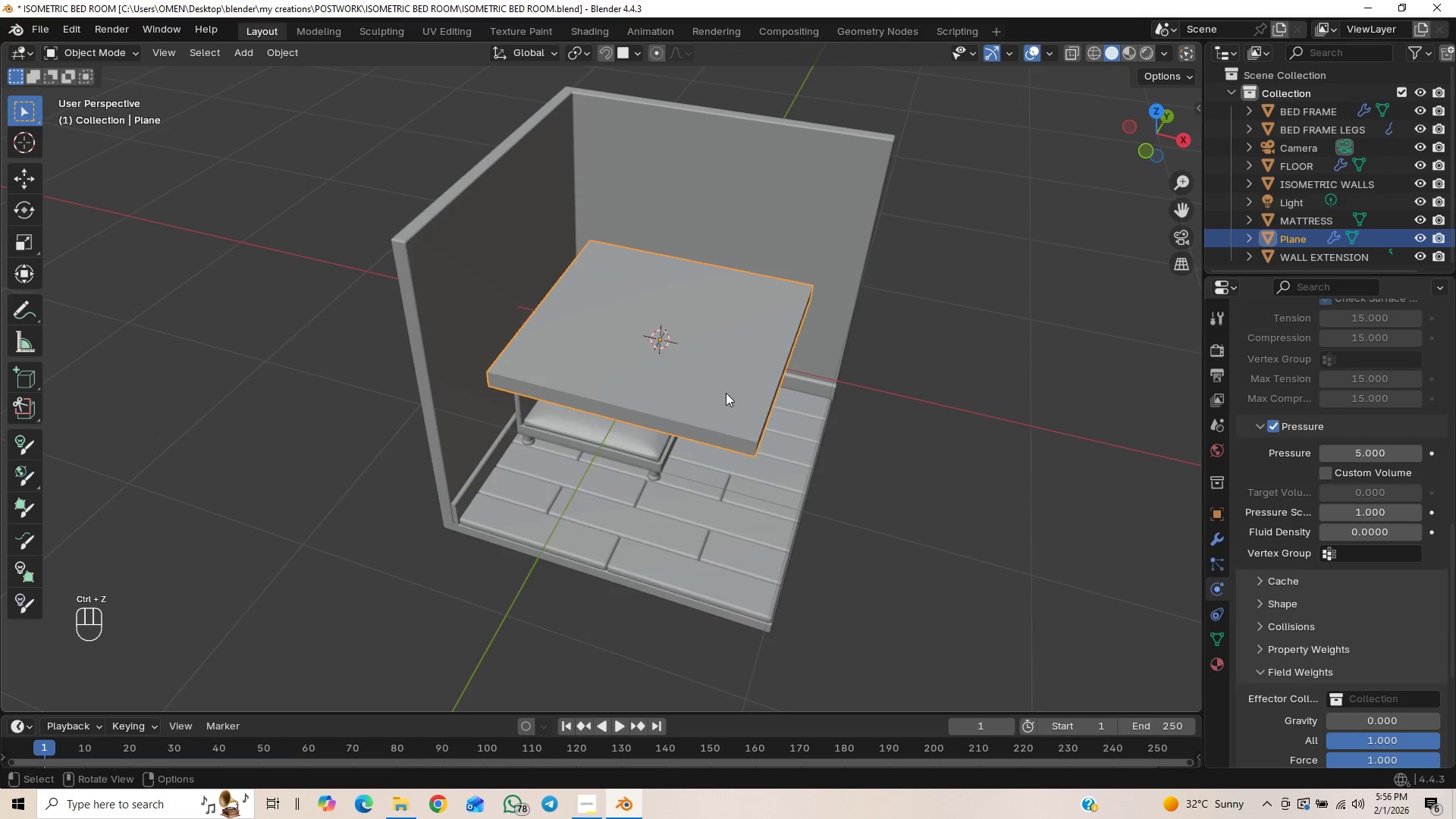 
right_click([726, 391])
 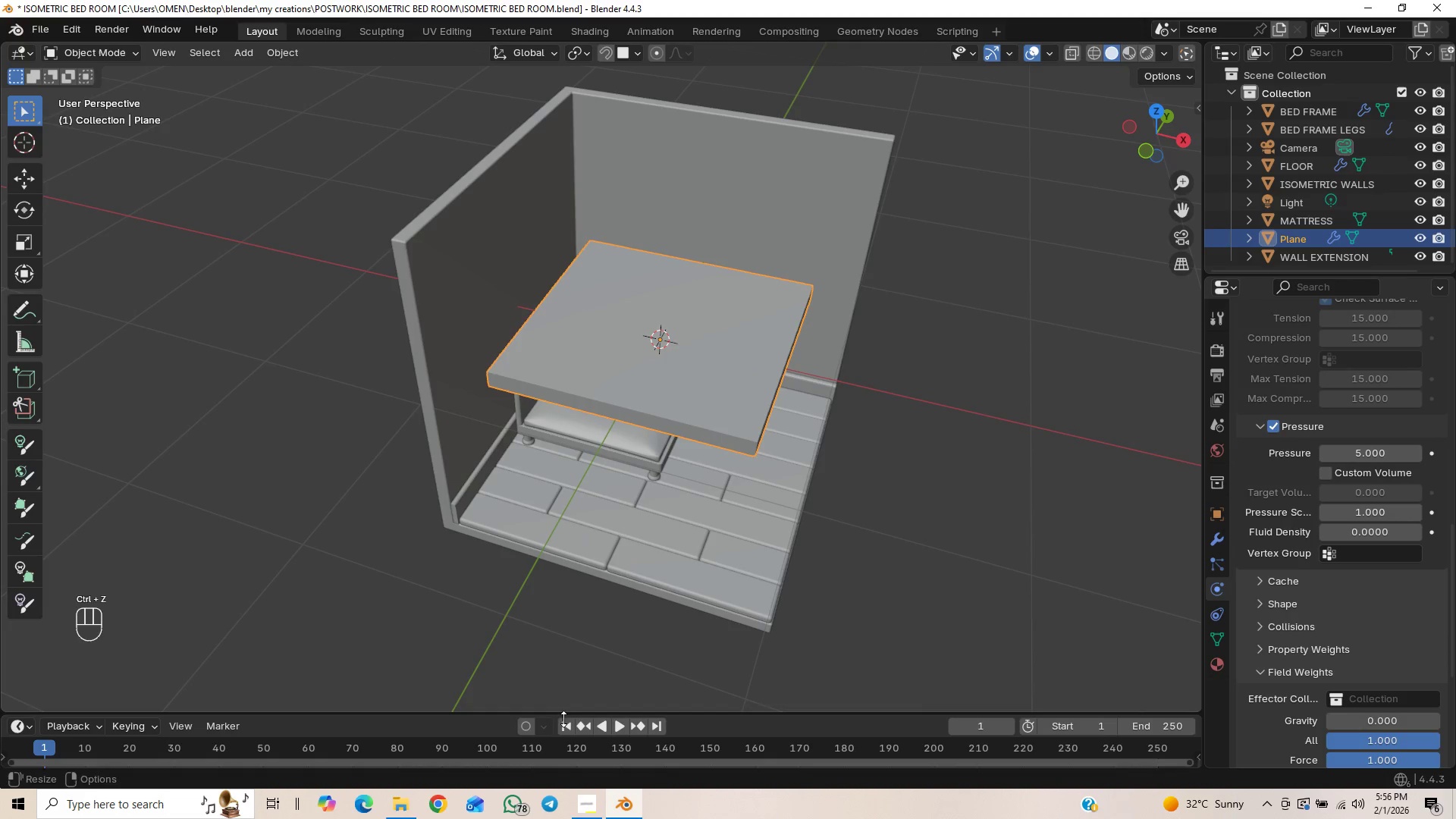 
mouse_move([626, 708])
 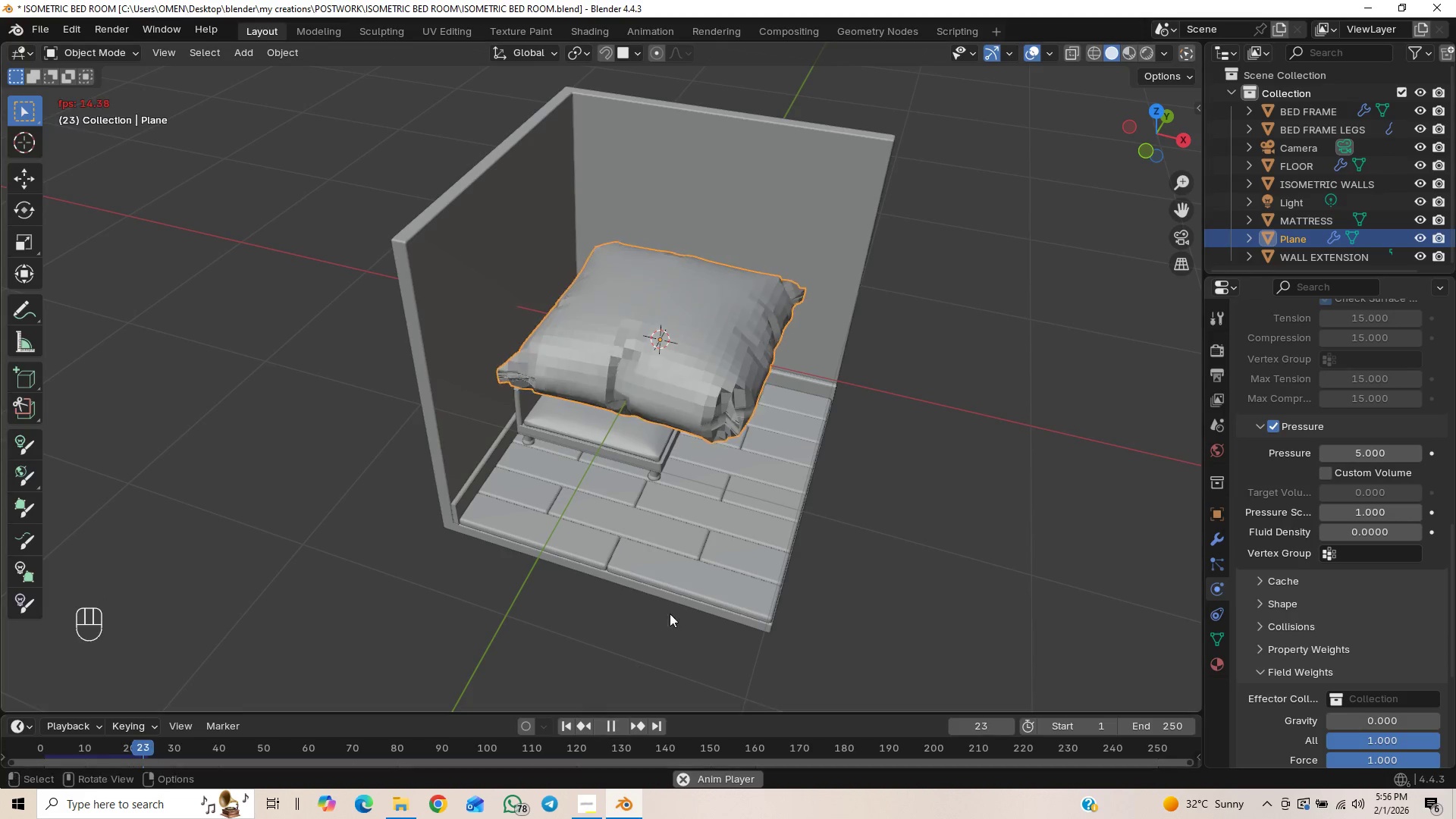 
key(Space)
 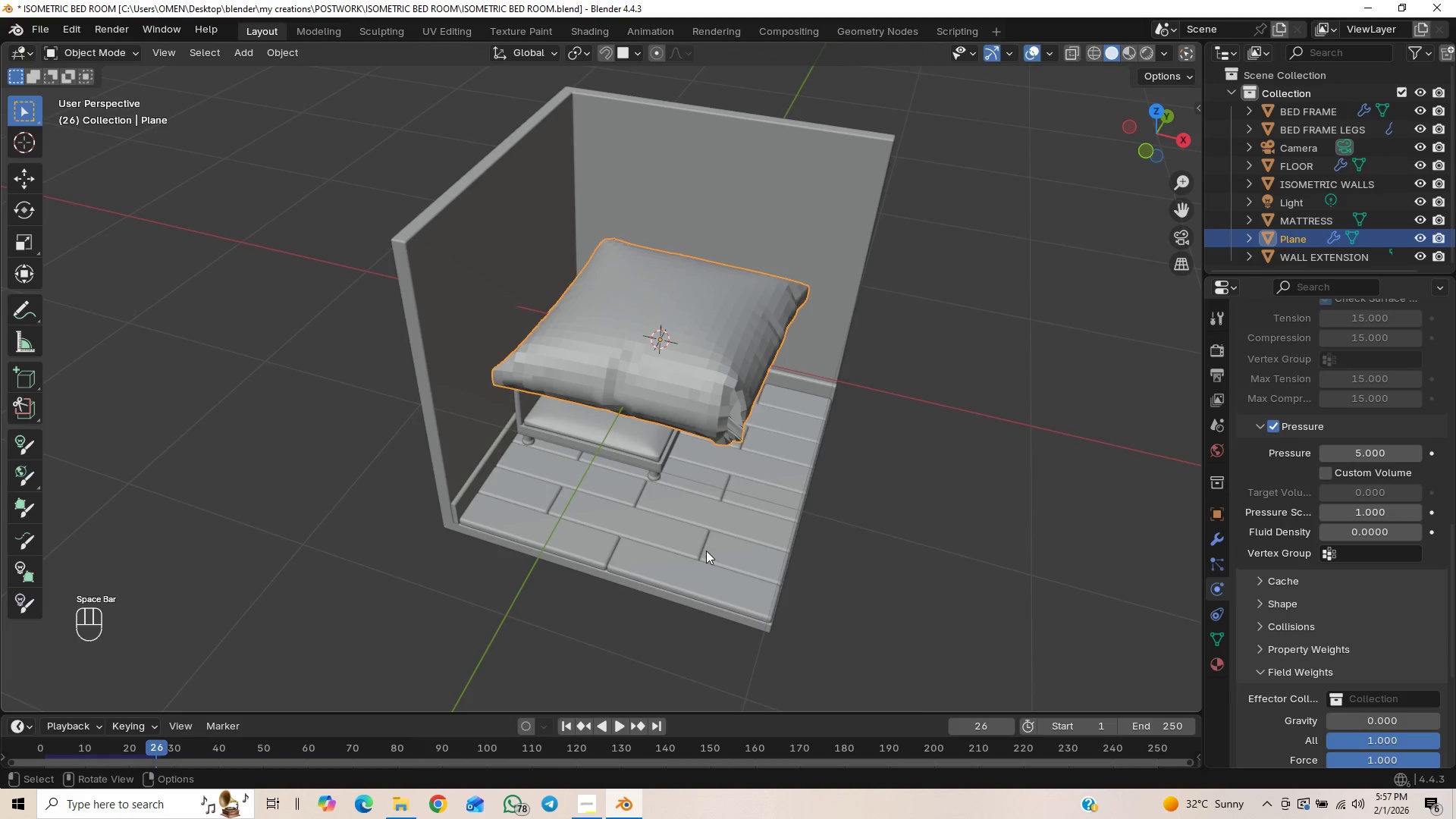 
key(Space)
 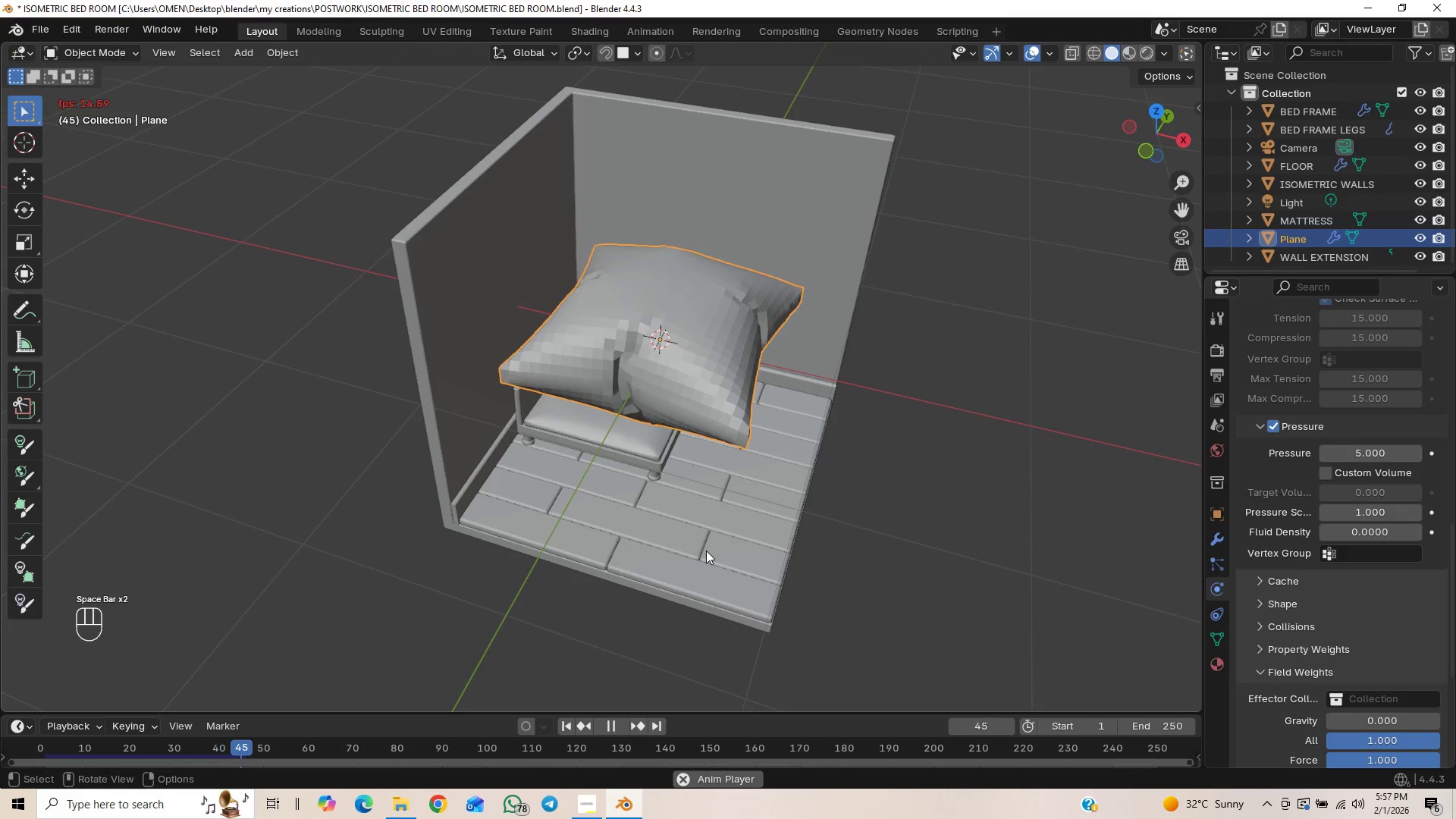 
key(Space)
 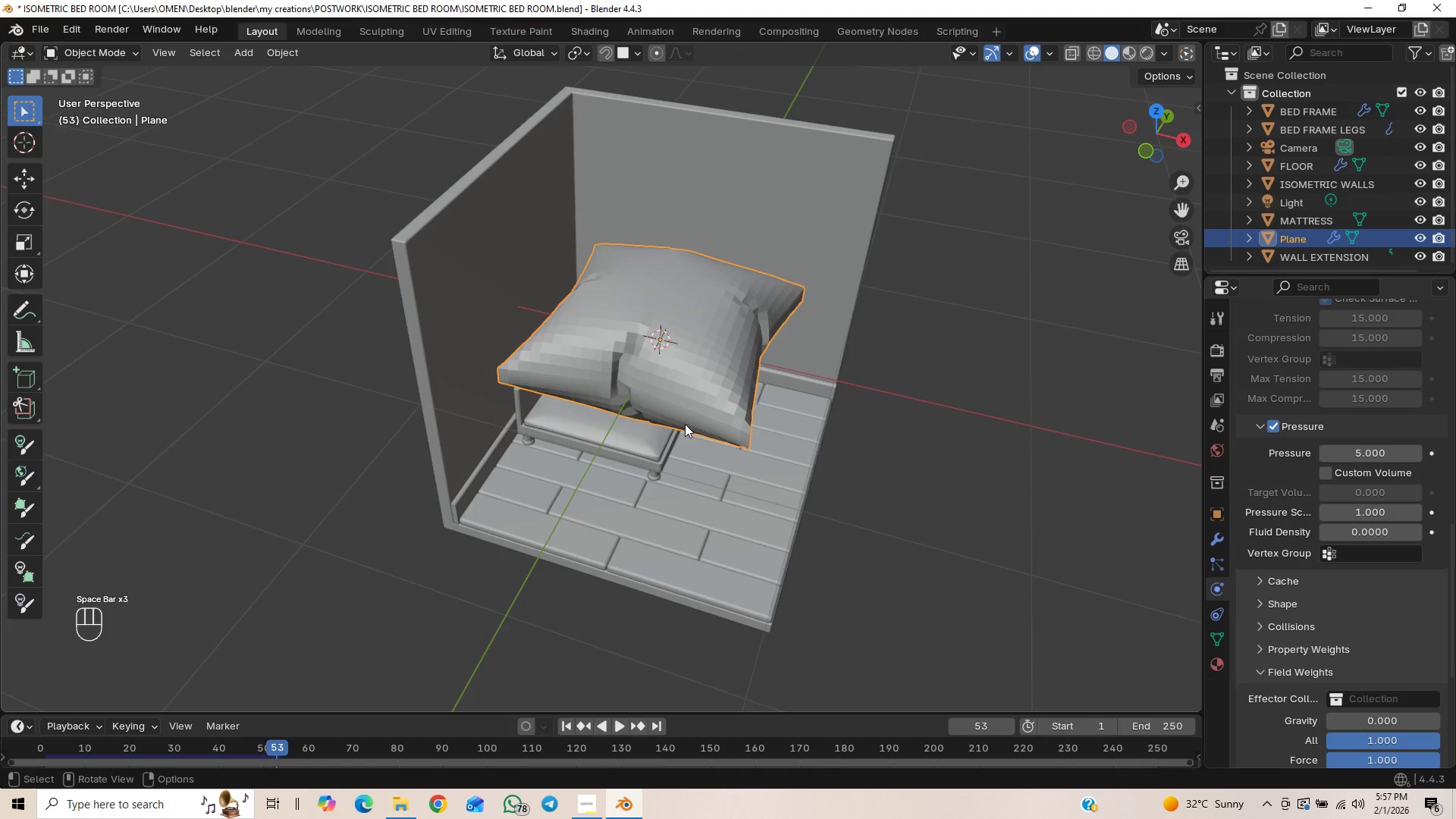 
right_click([695, 331])
 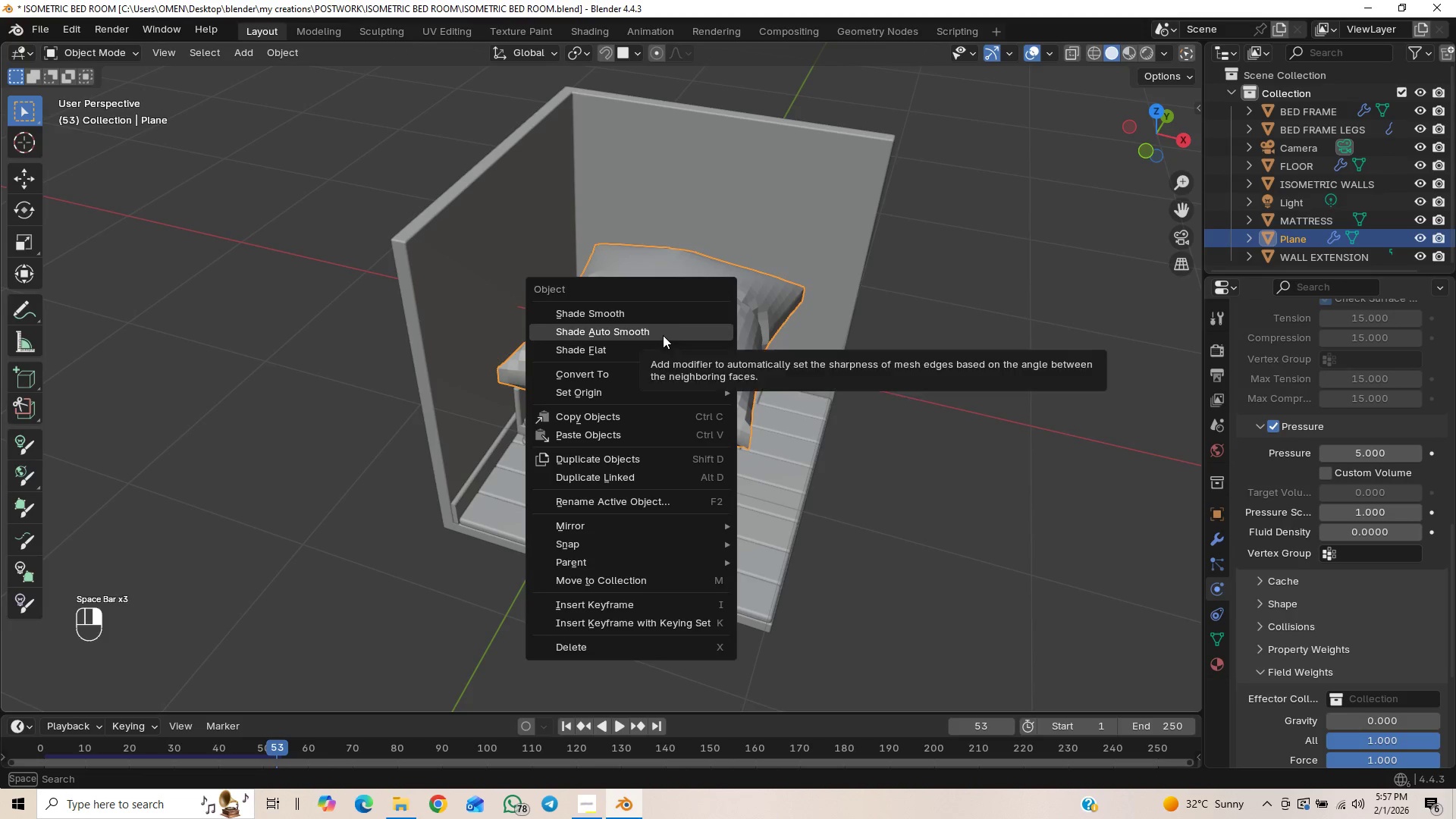 
left_click([663, 320])
 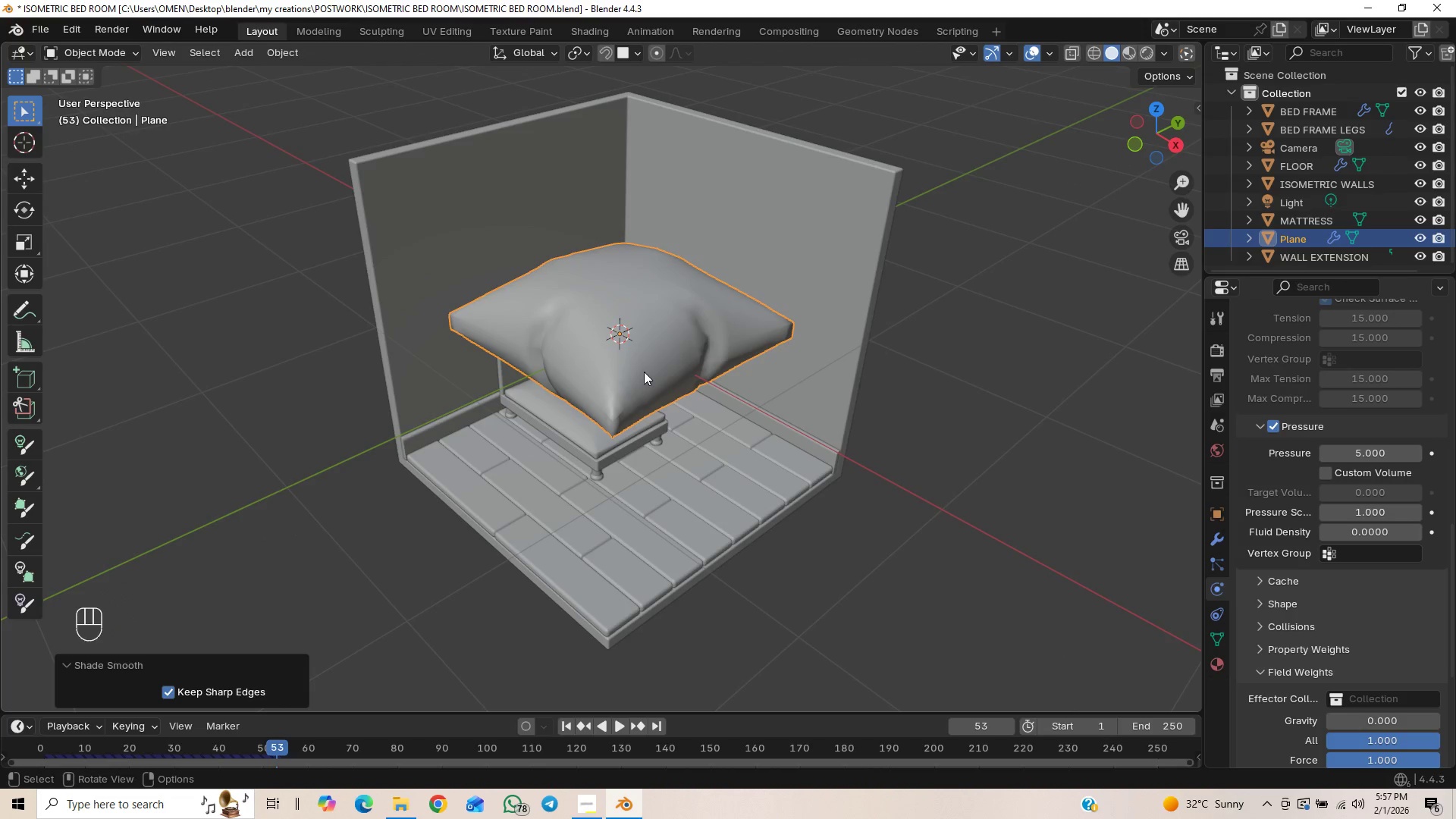 
key(Control+2)
 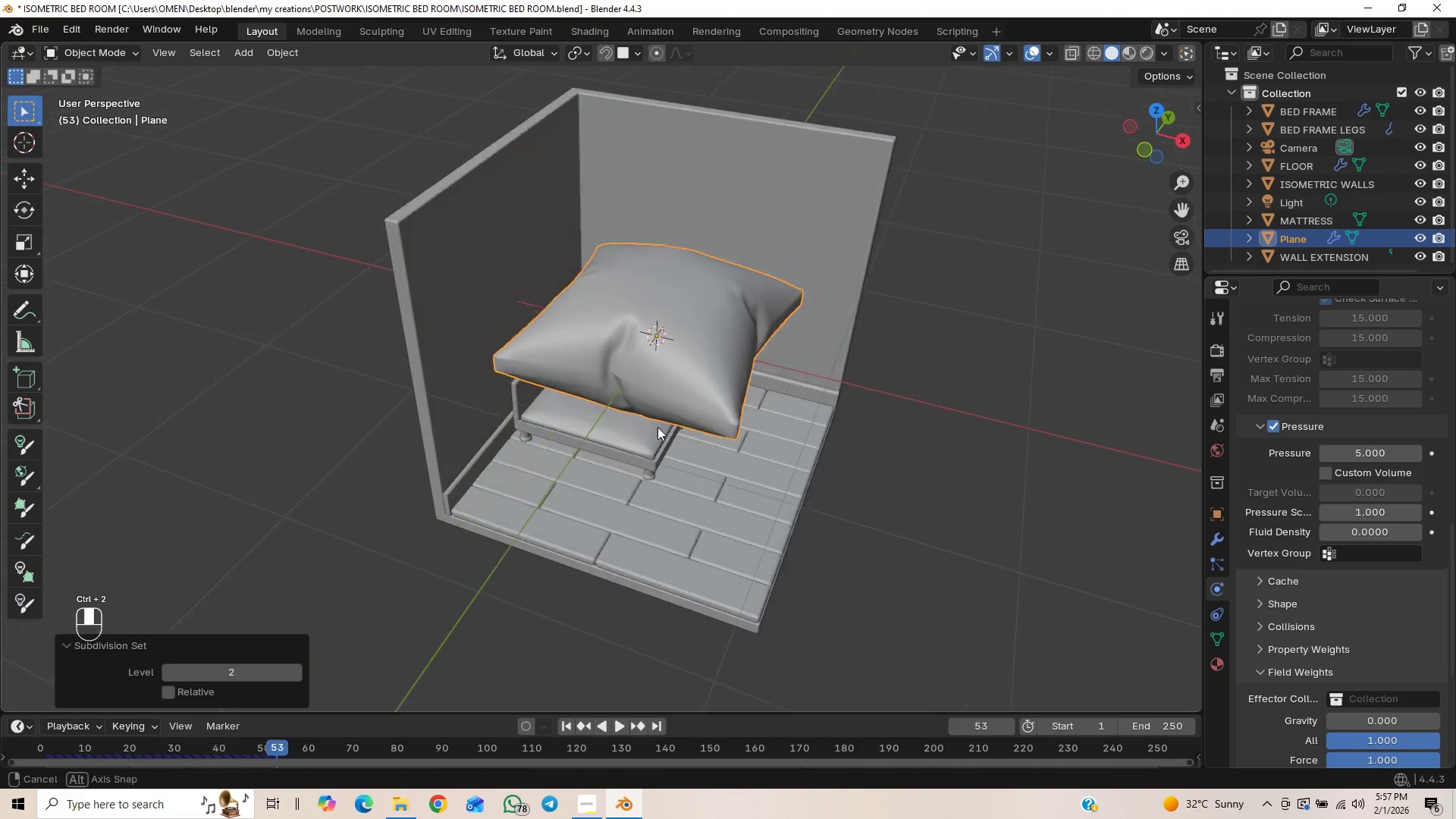 
scroll: coordinate [657, 441], scroll_direction: up, amount: 1.0
 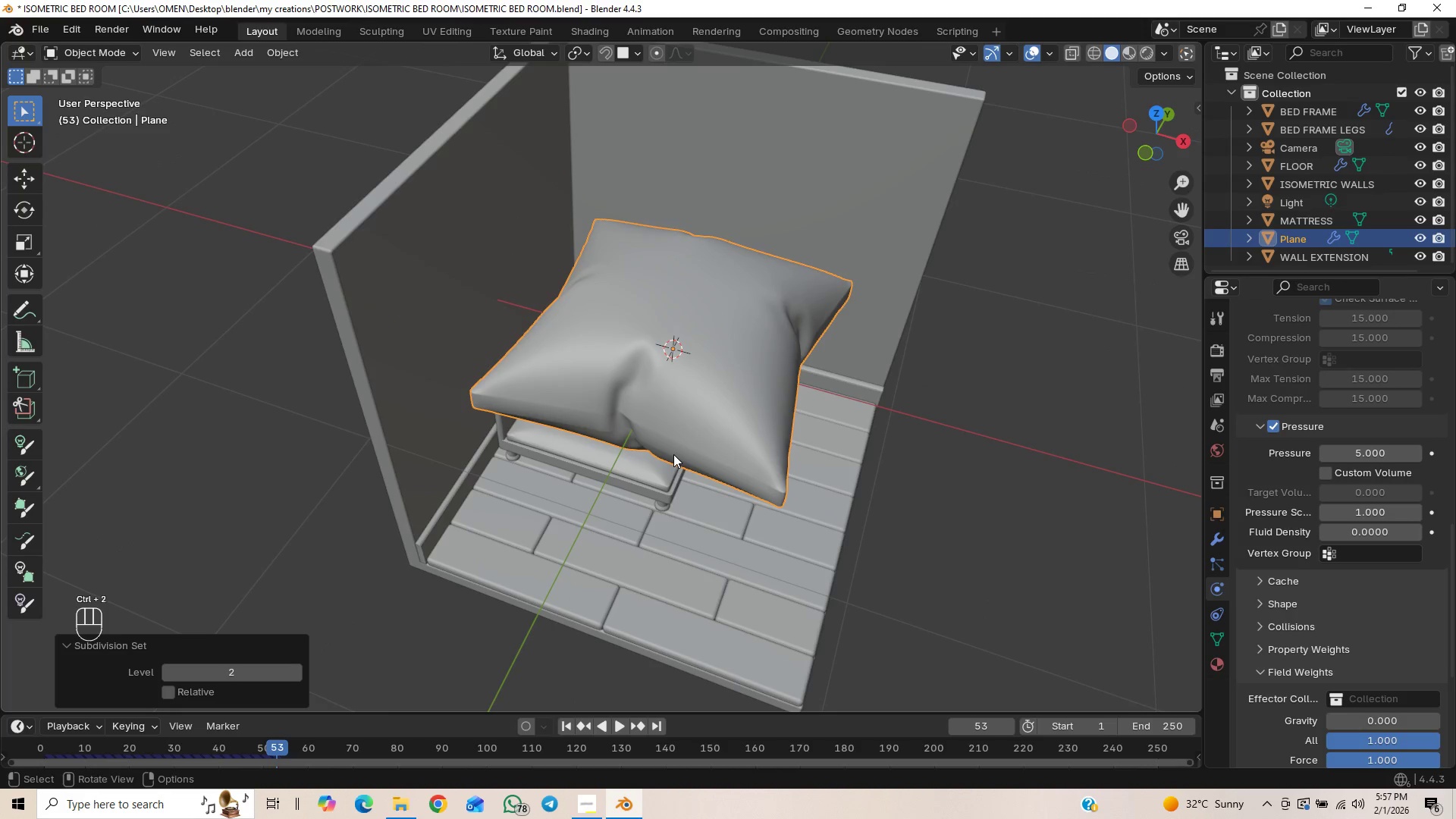 
scroll: coordinate [673, 454], scroll_direction: down, amount: 1.0
 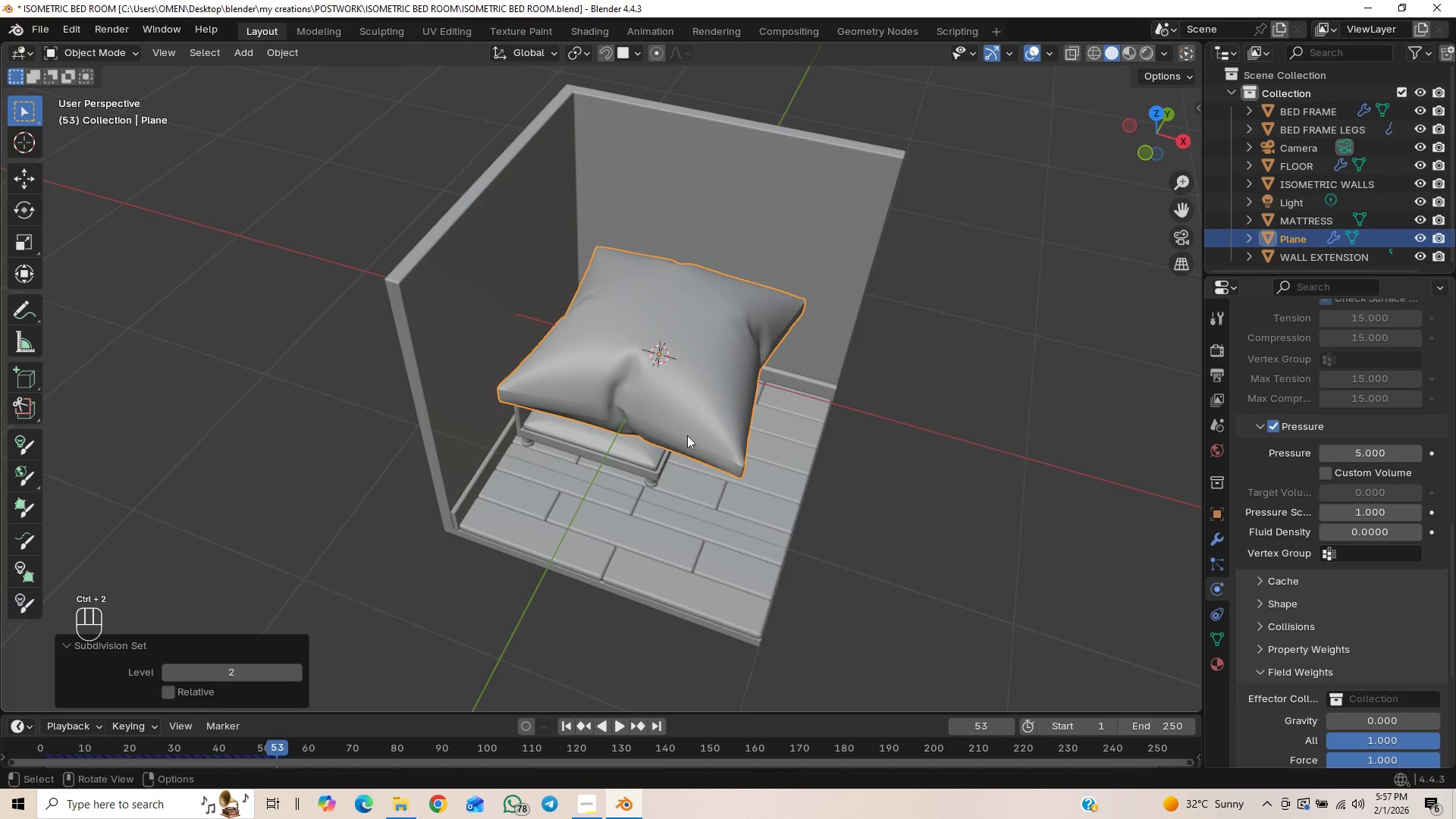 
right_click([701, 372])
 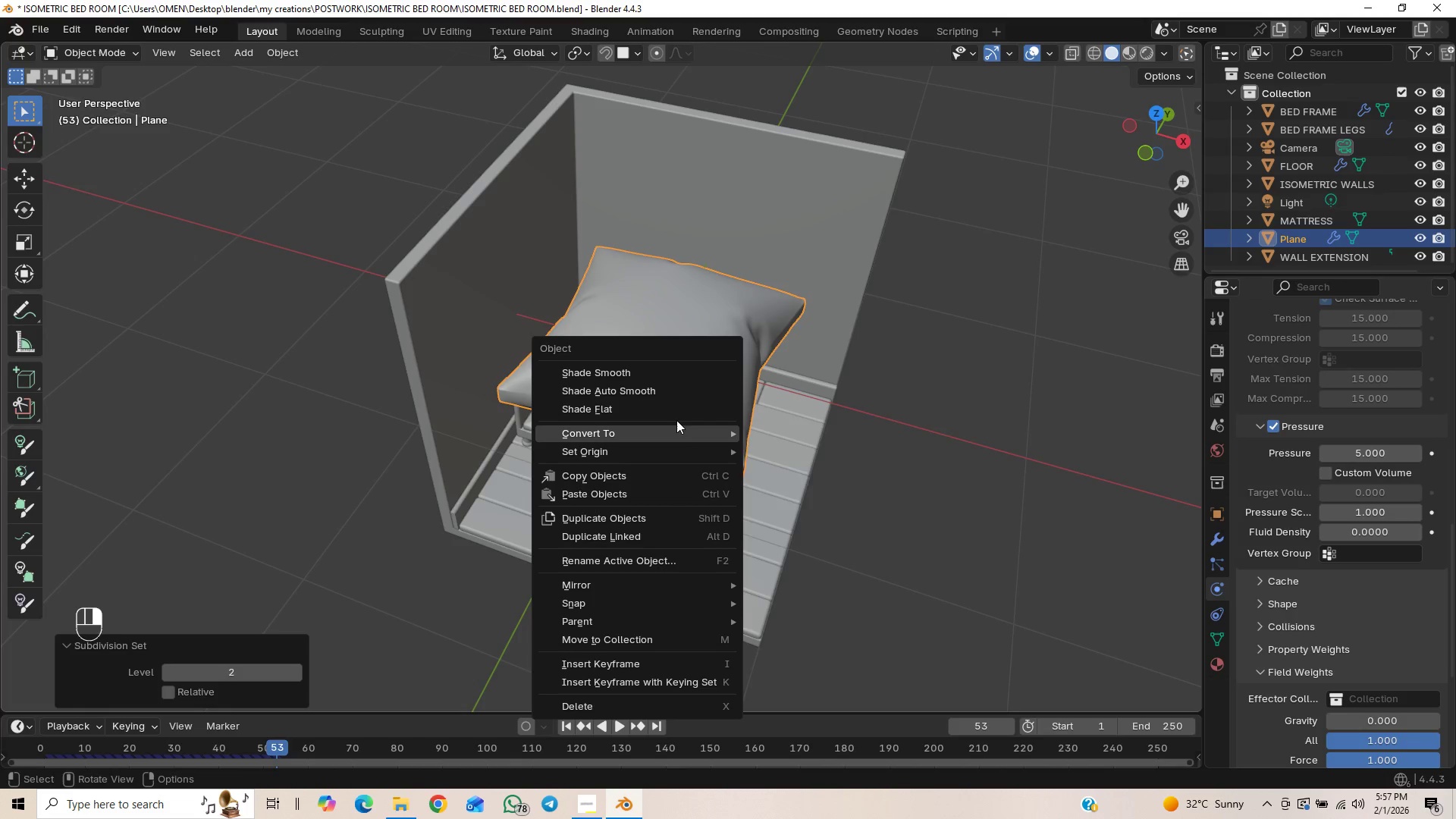 
left_click([770, 436])
 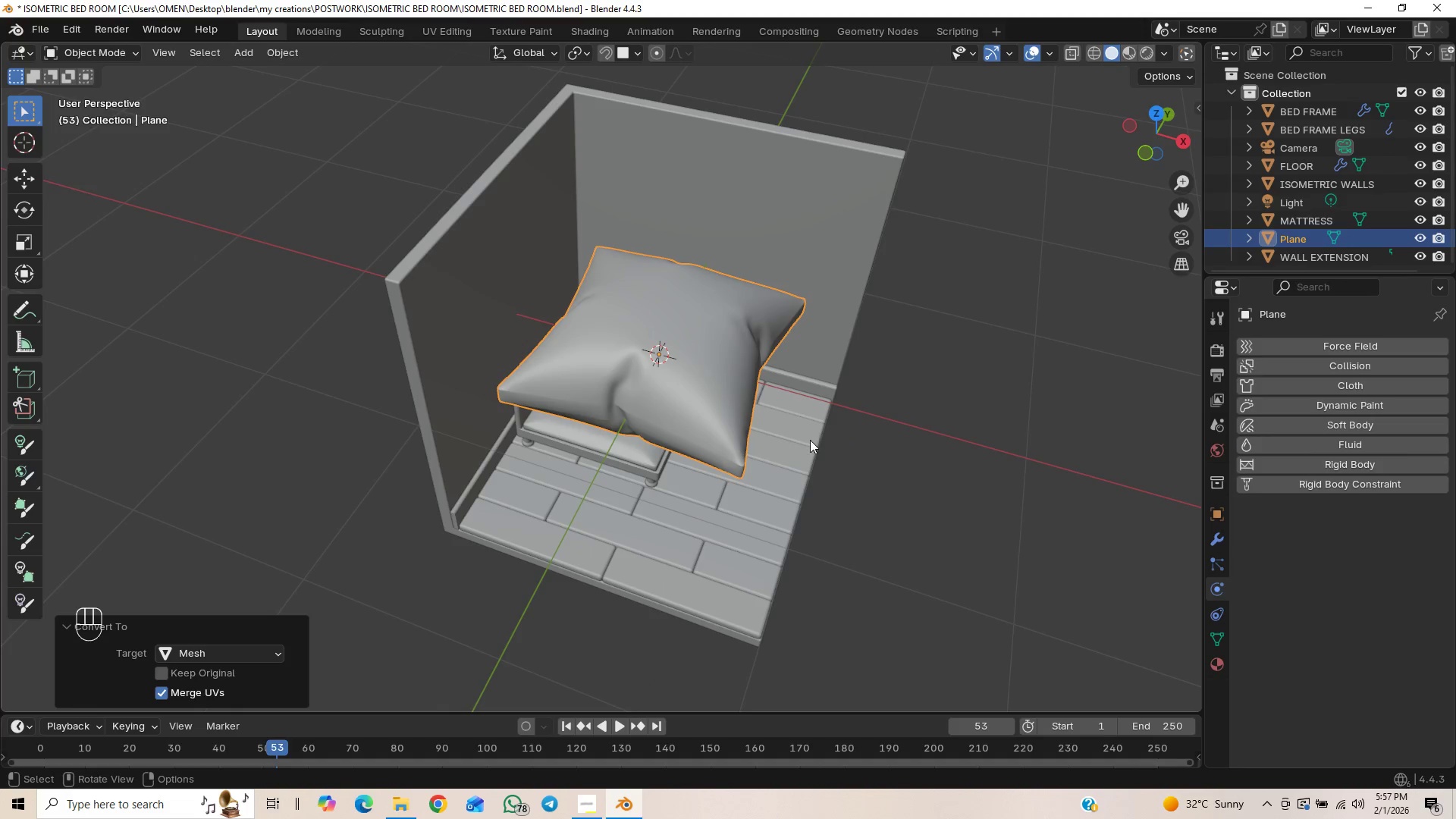 
key(Control+S)
 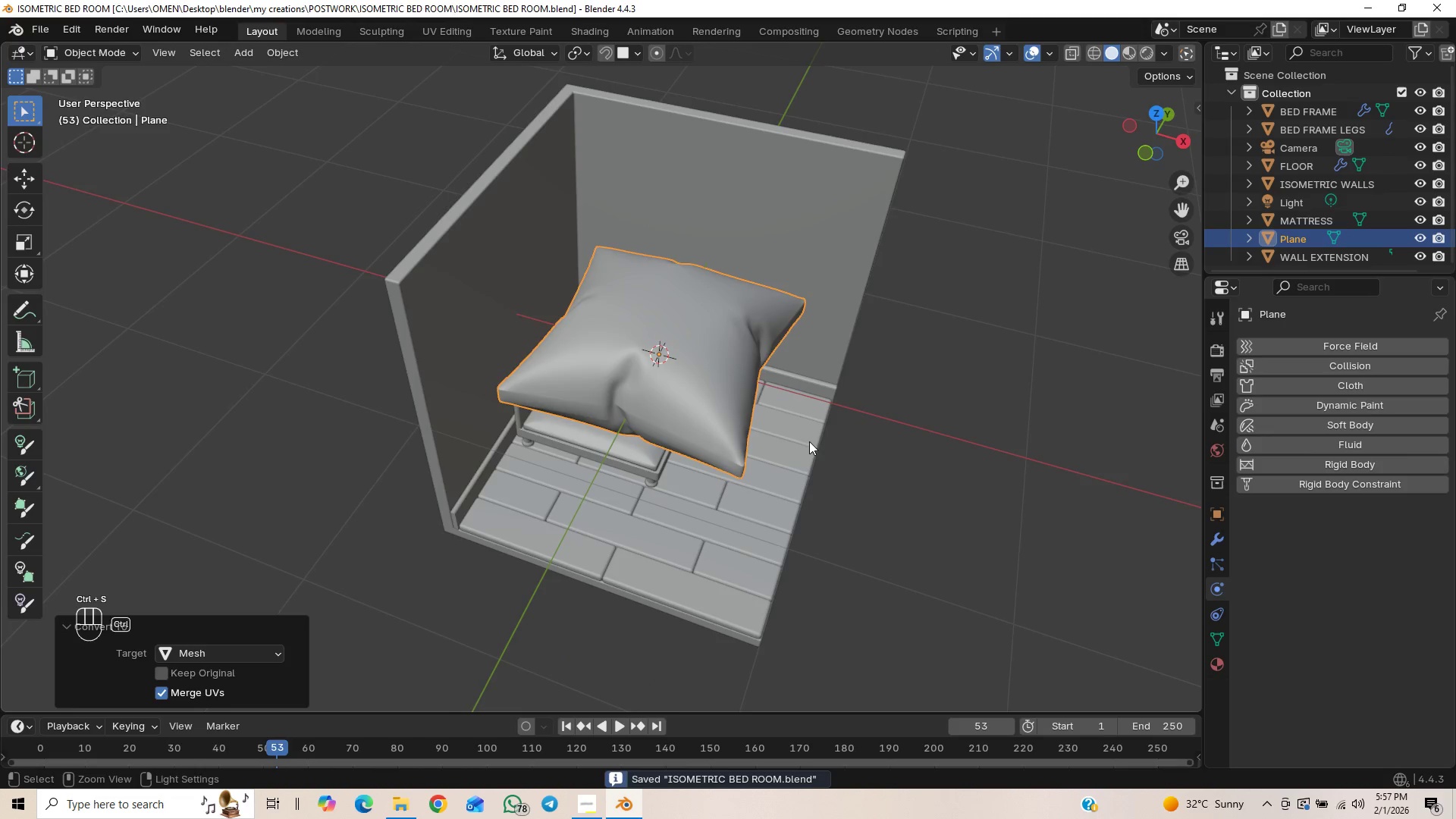 
scroll: coordinate [811, 440], scroll_direction: down, amount: 1.0
 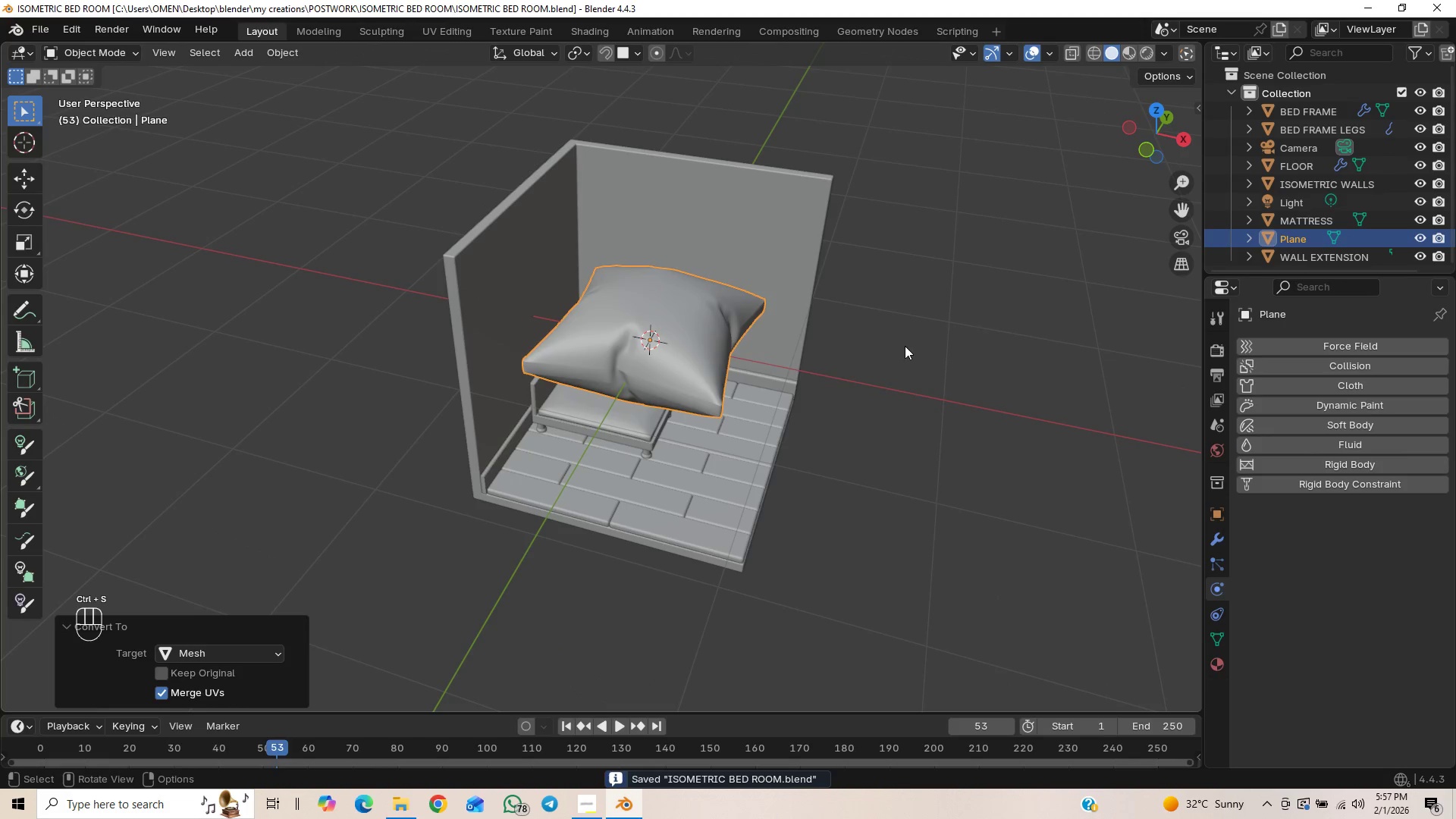 
key(S)
 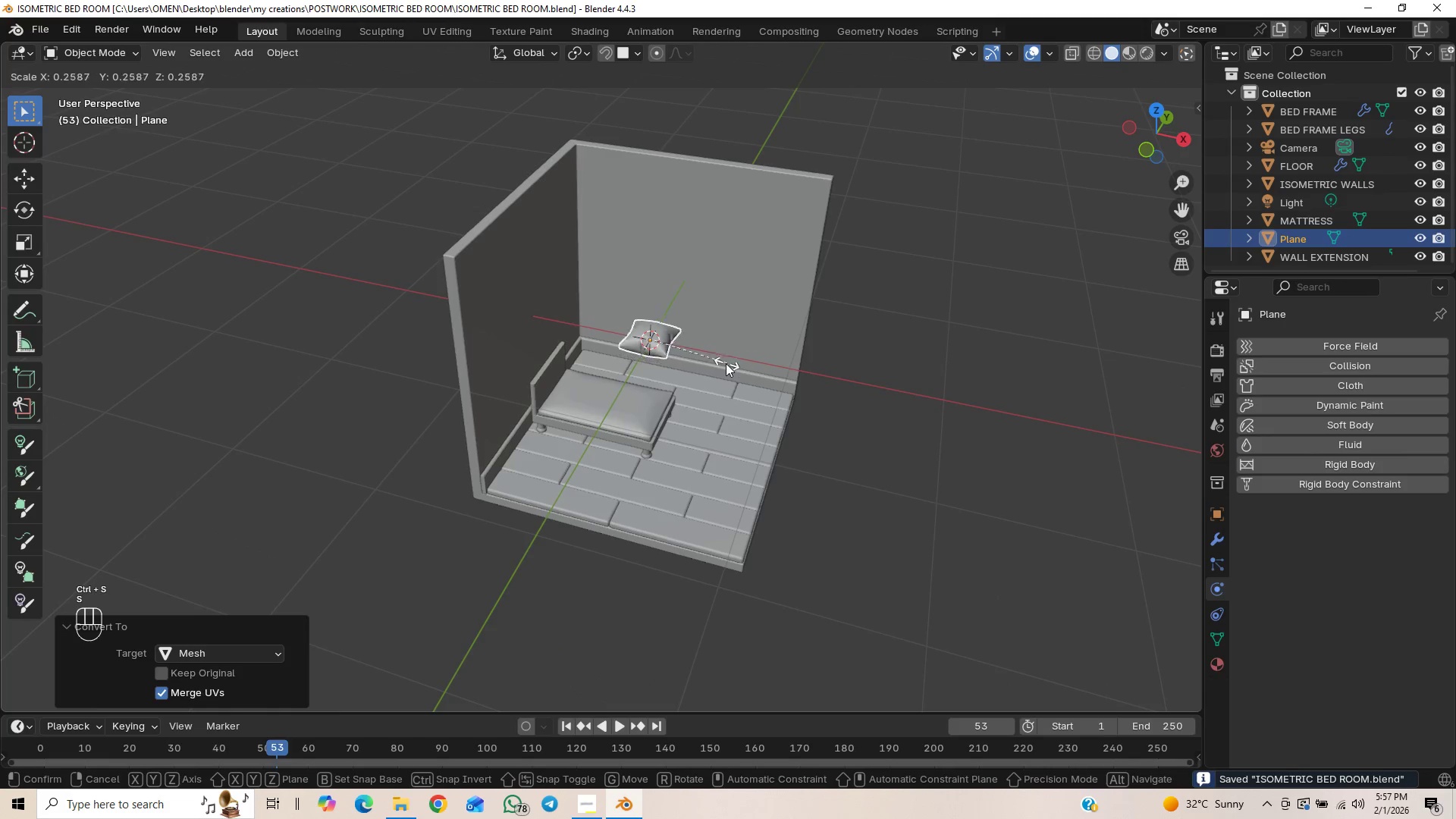 
left_click([708, 360])
 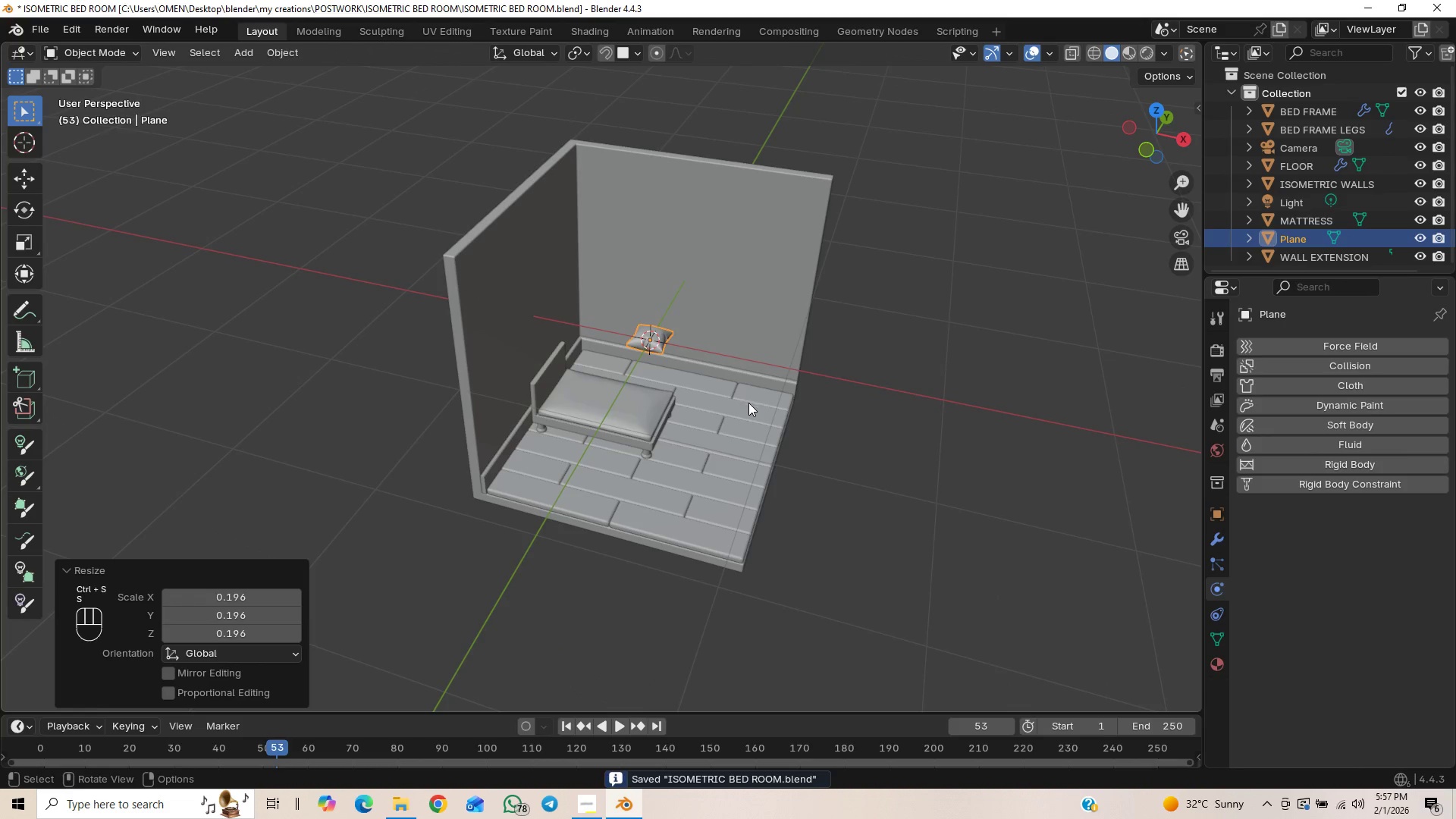 
scroll: coordinate [851, 422], scroll_direction: up, amount: 5.0
 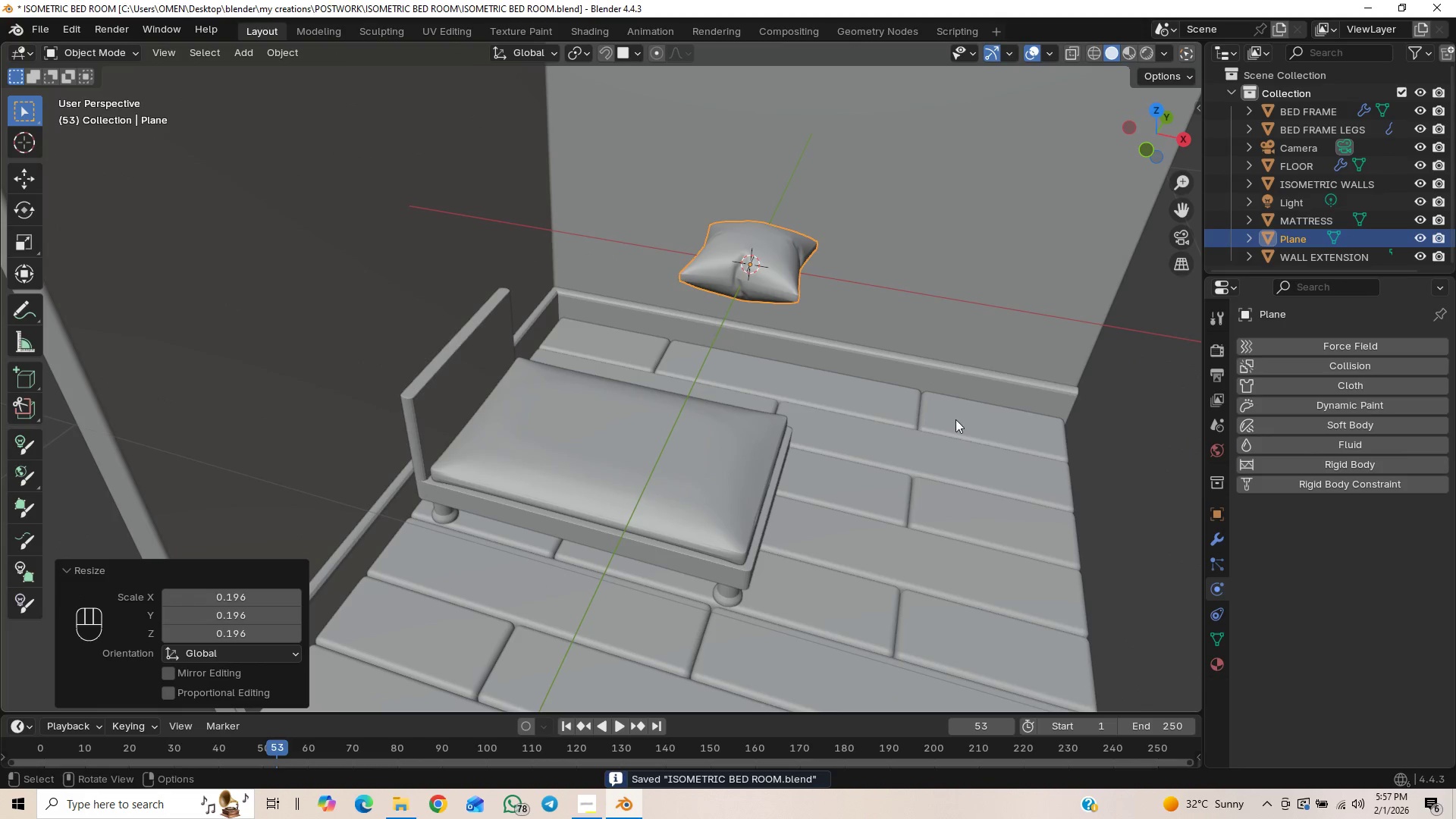 
key(S)
 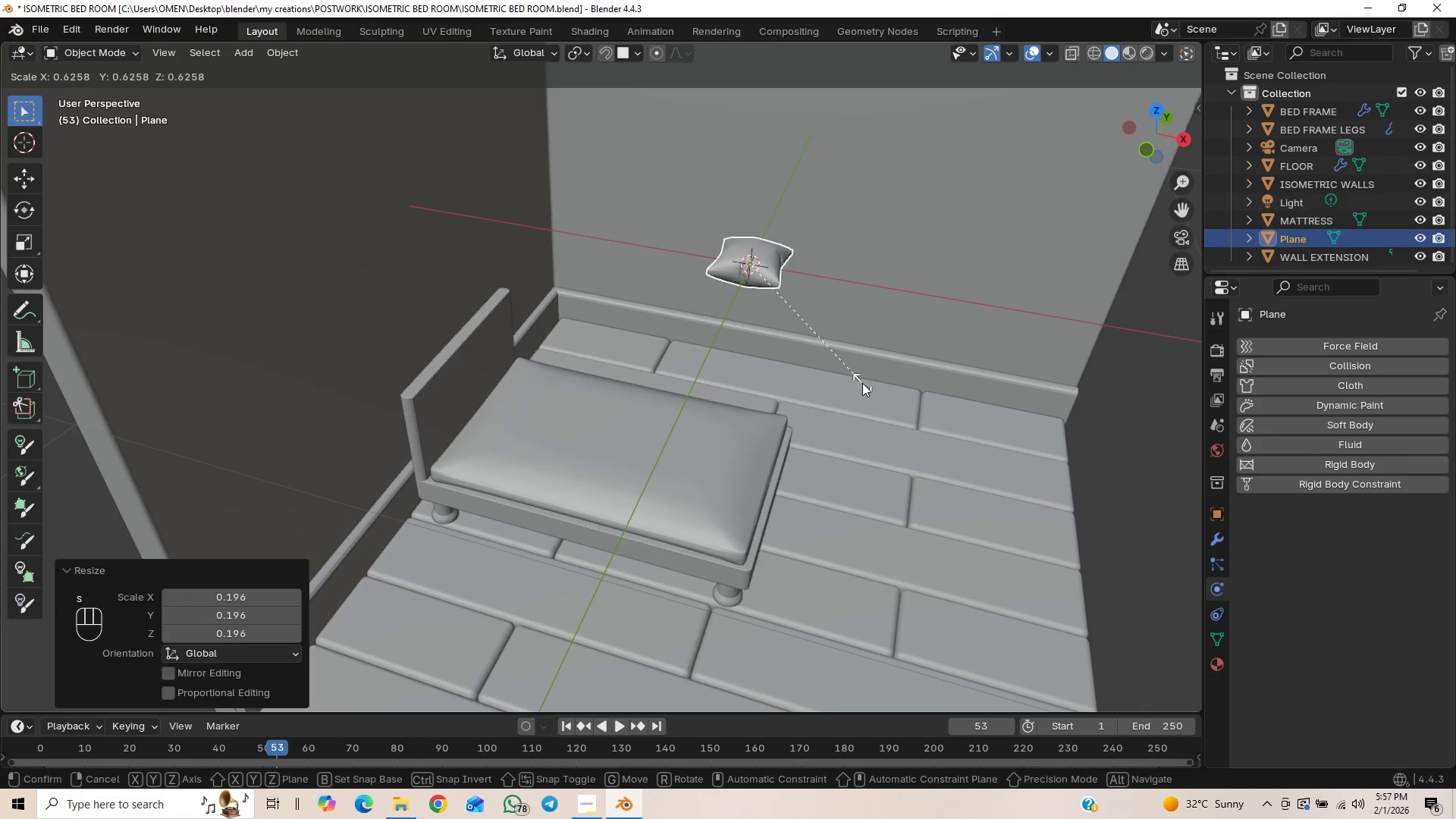 
left_click([862, 383])
 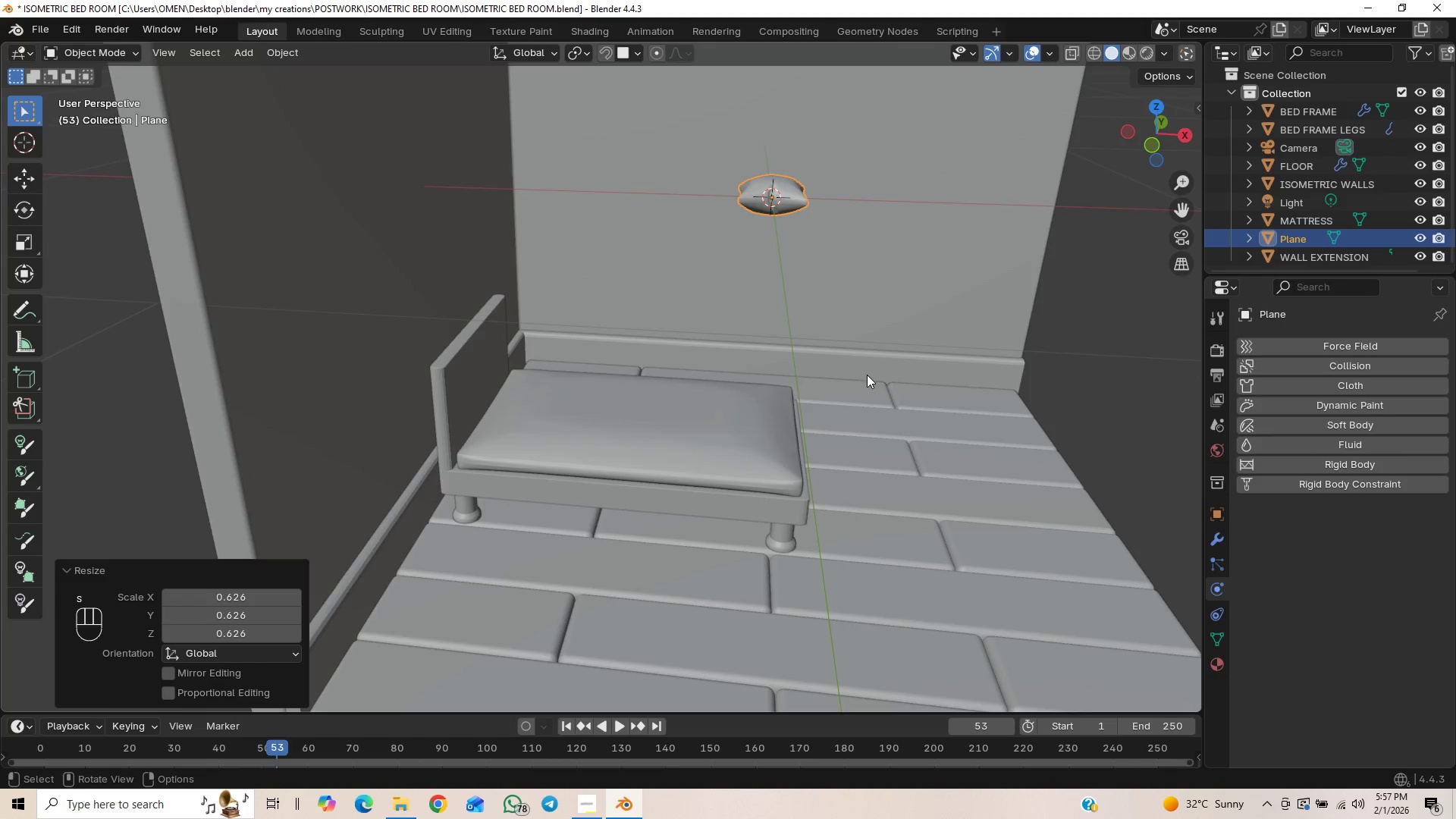 
type(ry90)
 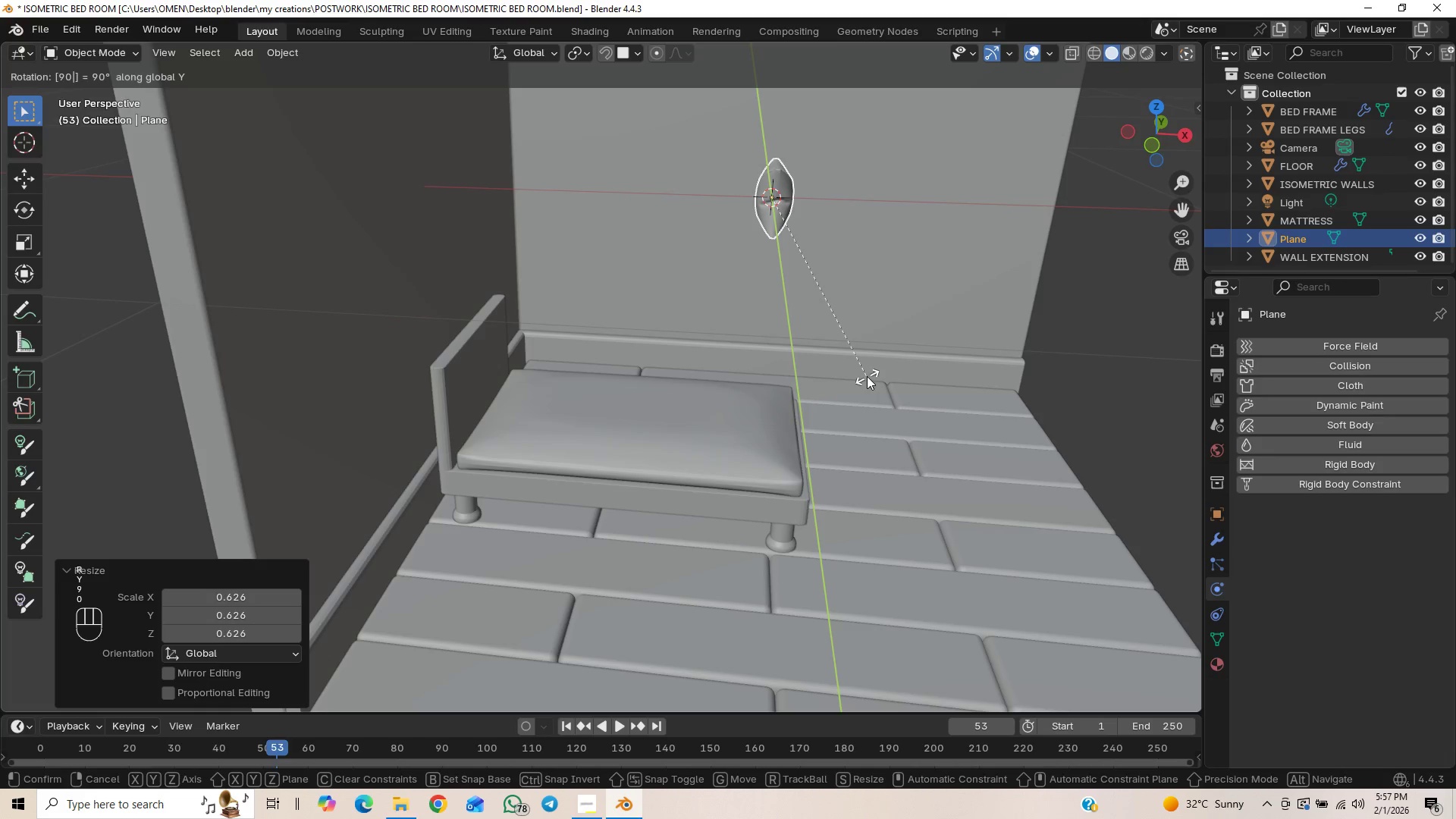 
key(Enter)
 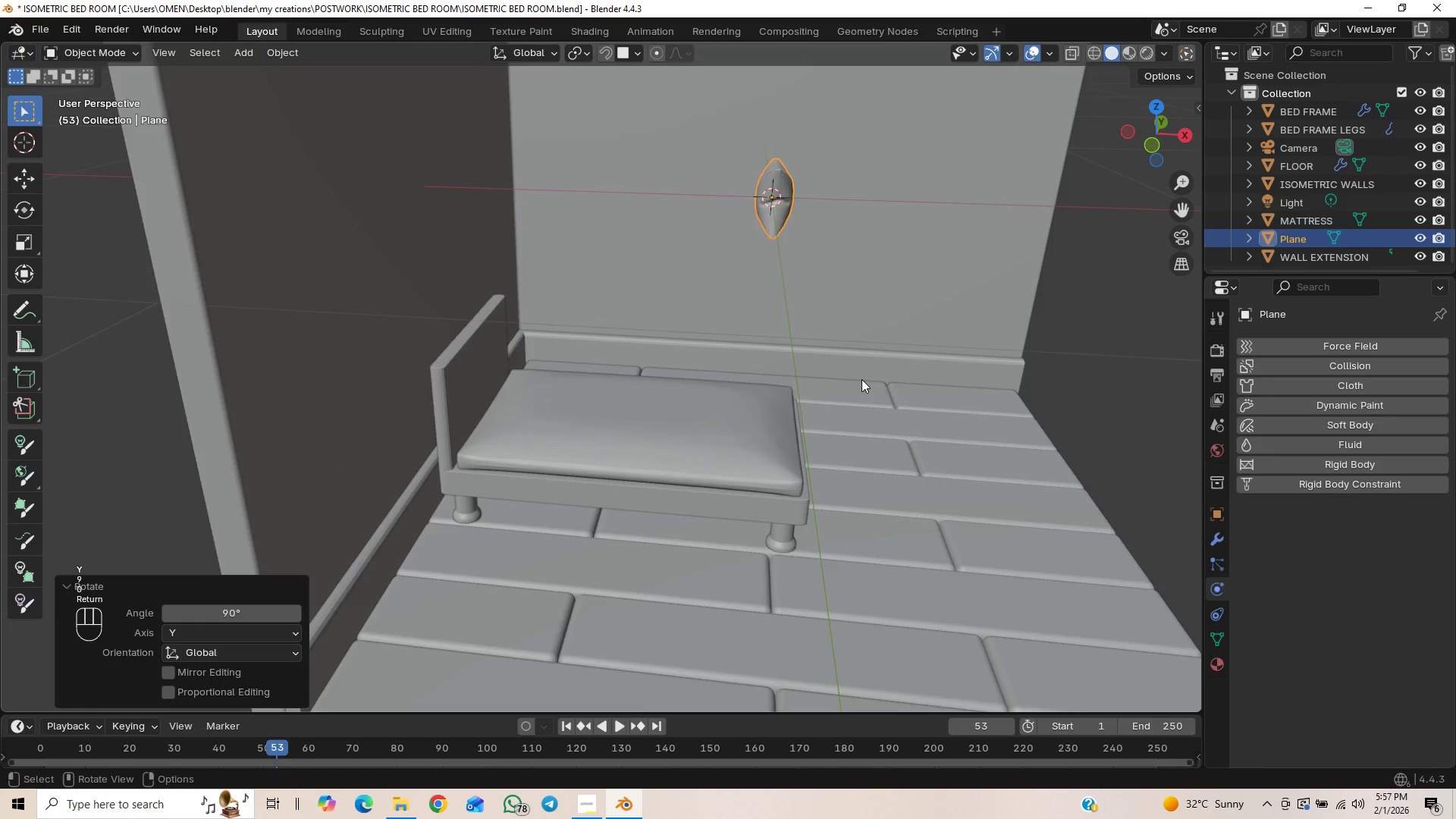 
scroll: coordinate [861, 379], scroll_direction: down, amount: 1.0
 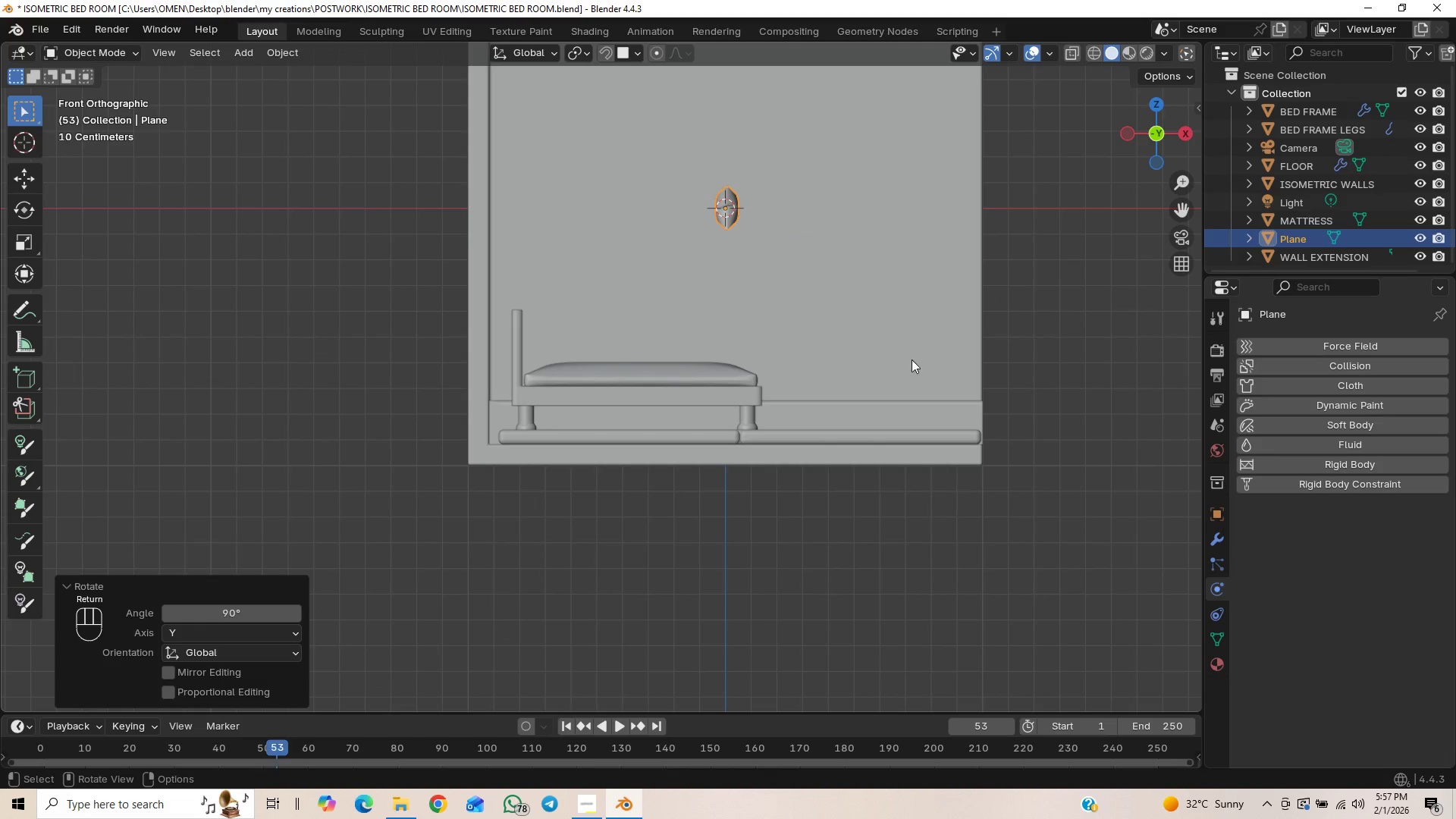 
type(gx)
 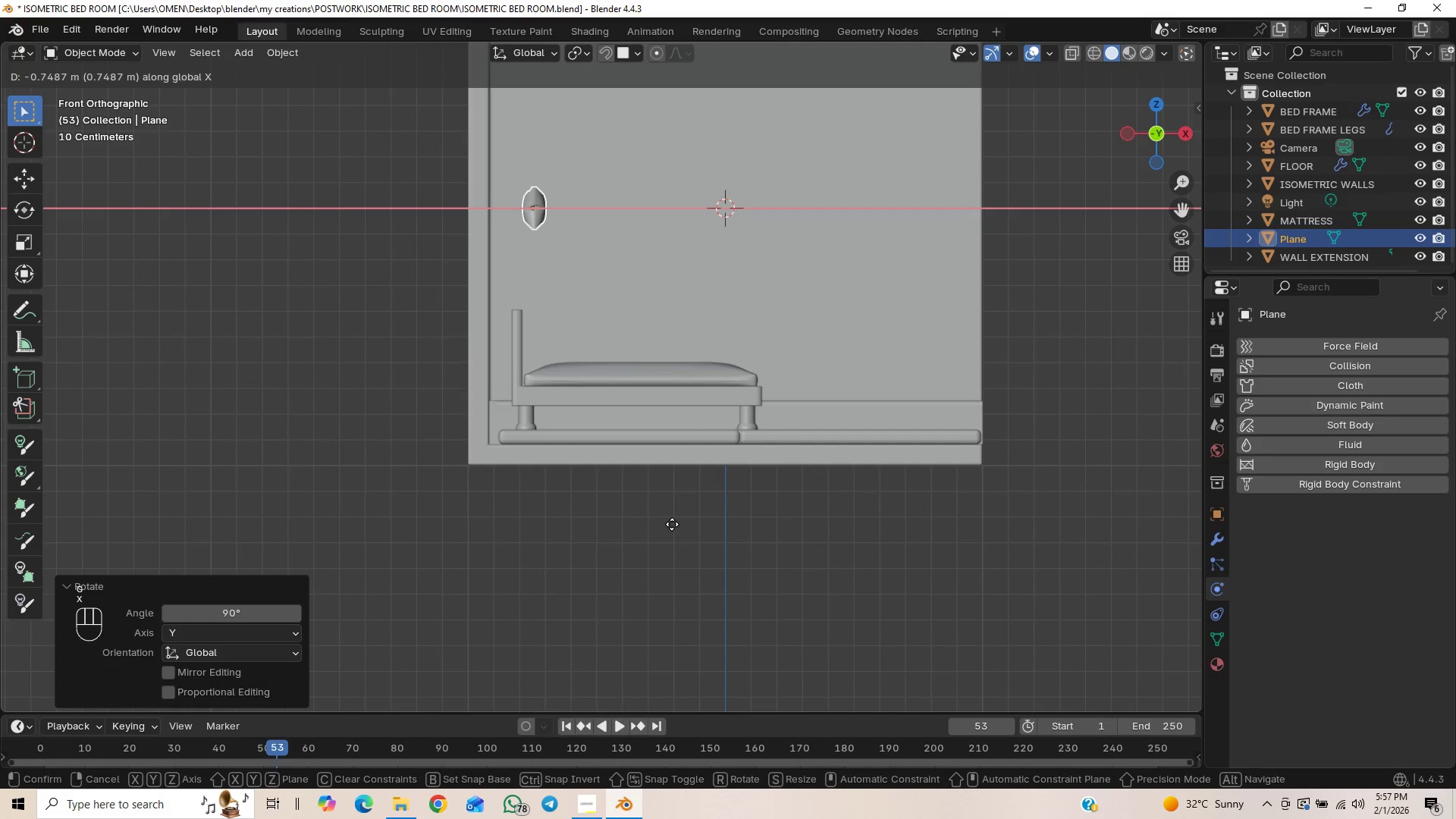 
left_click([681, 519])
 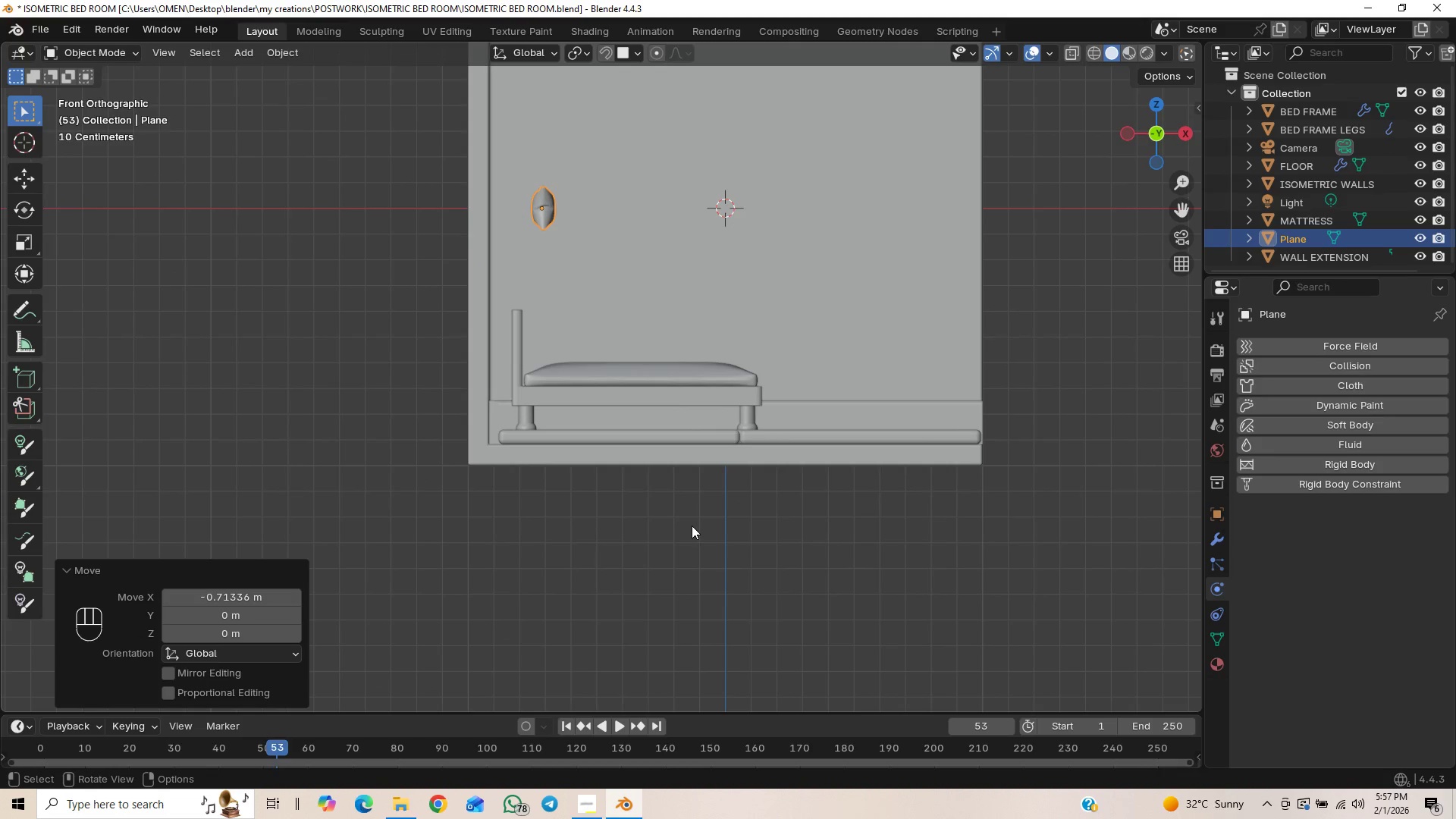 
type(gz)
 